 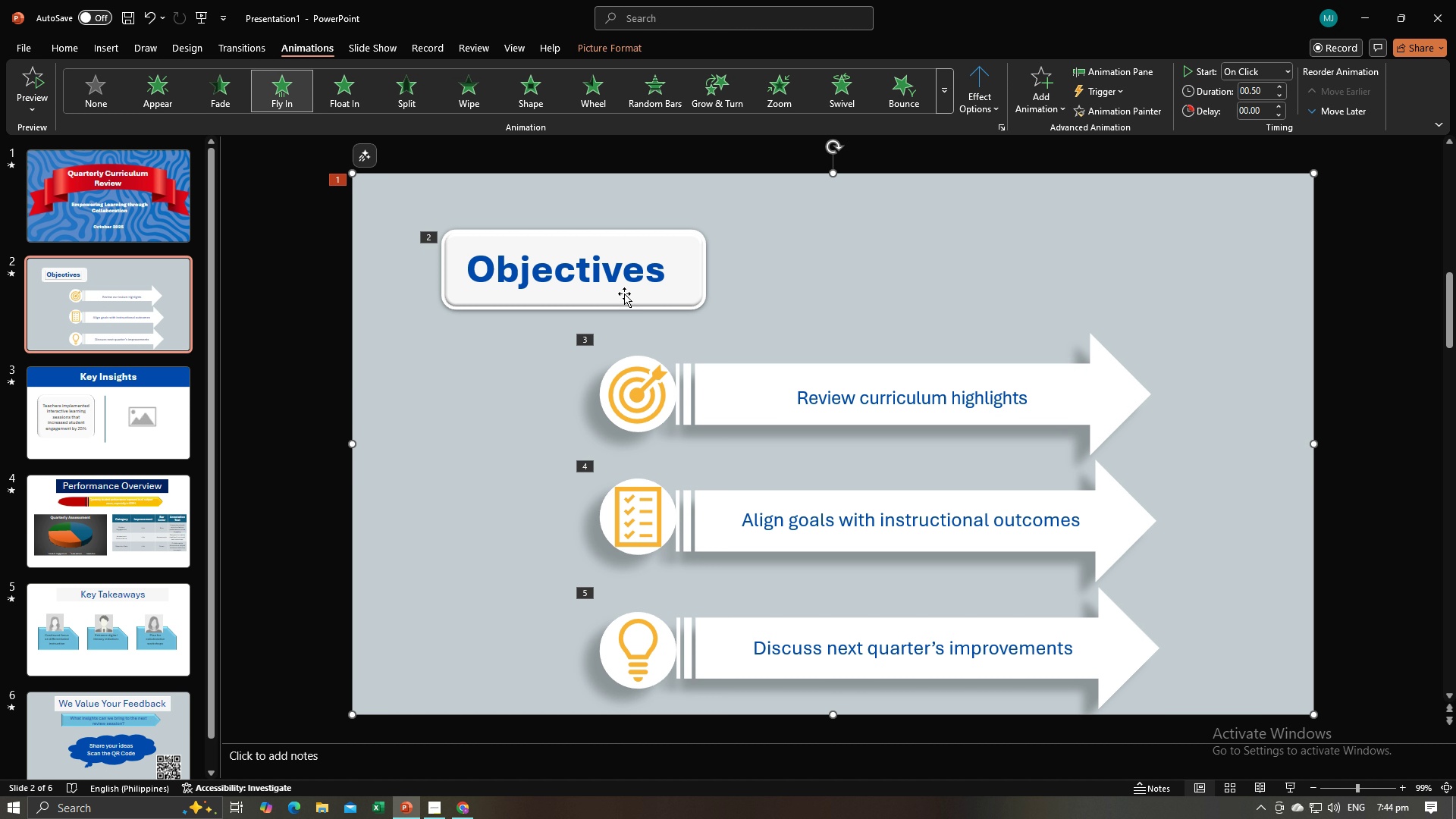 
left_click([688, 286])
 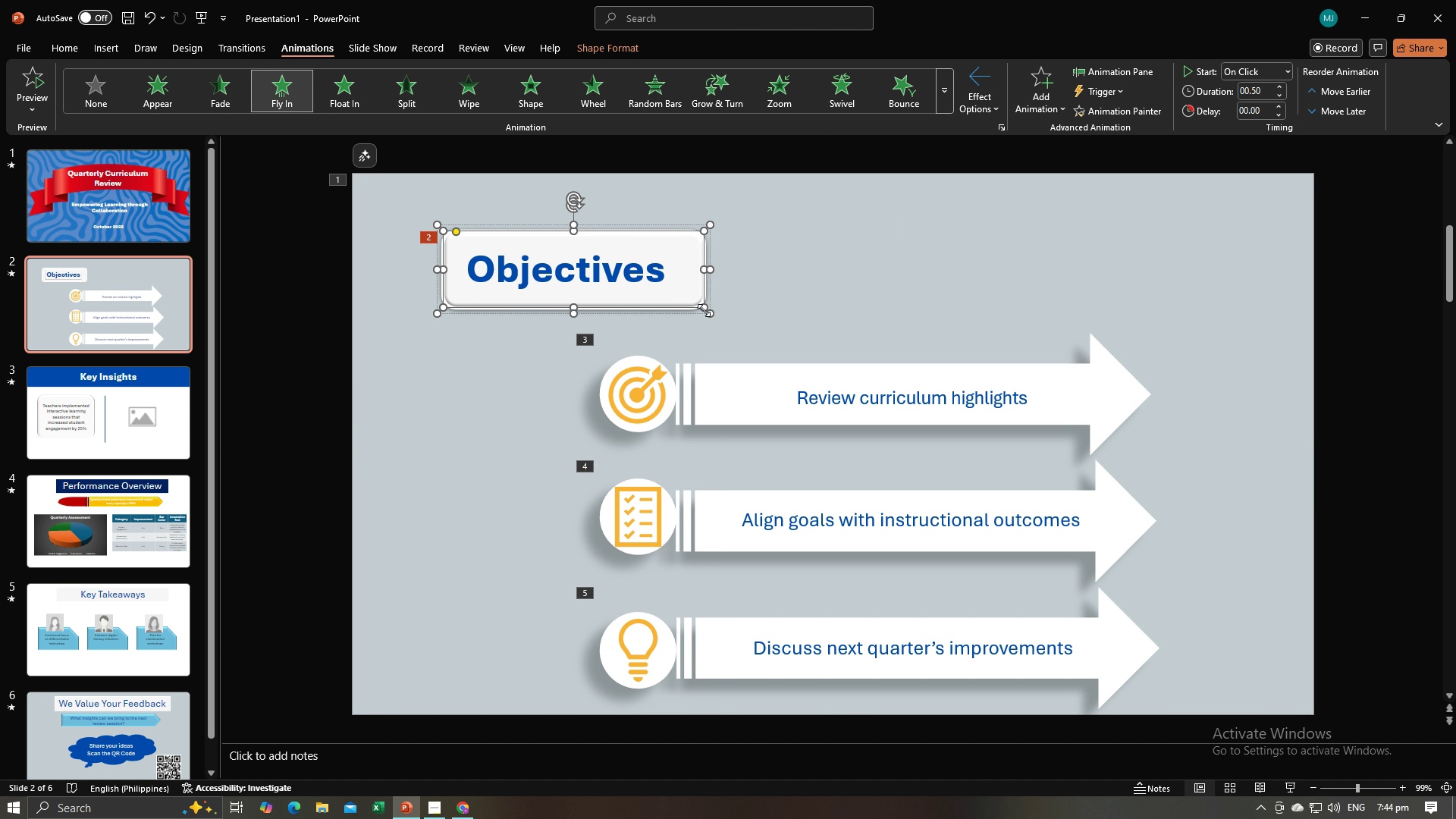 
left_click_drag(start_coordinate=[706, 314], to_coordinate=[773, 316])
 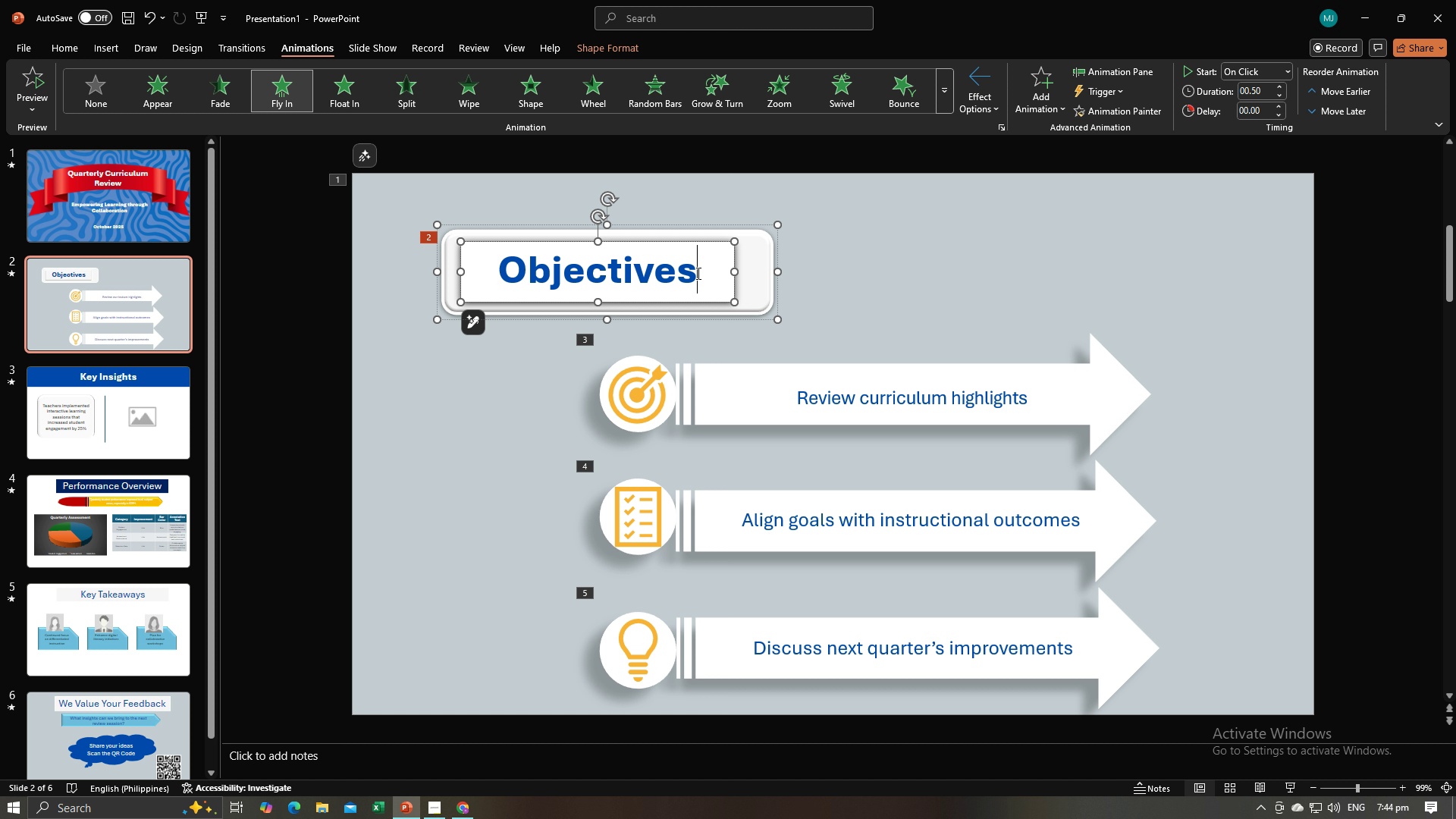 
left_click([697, 273])
 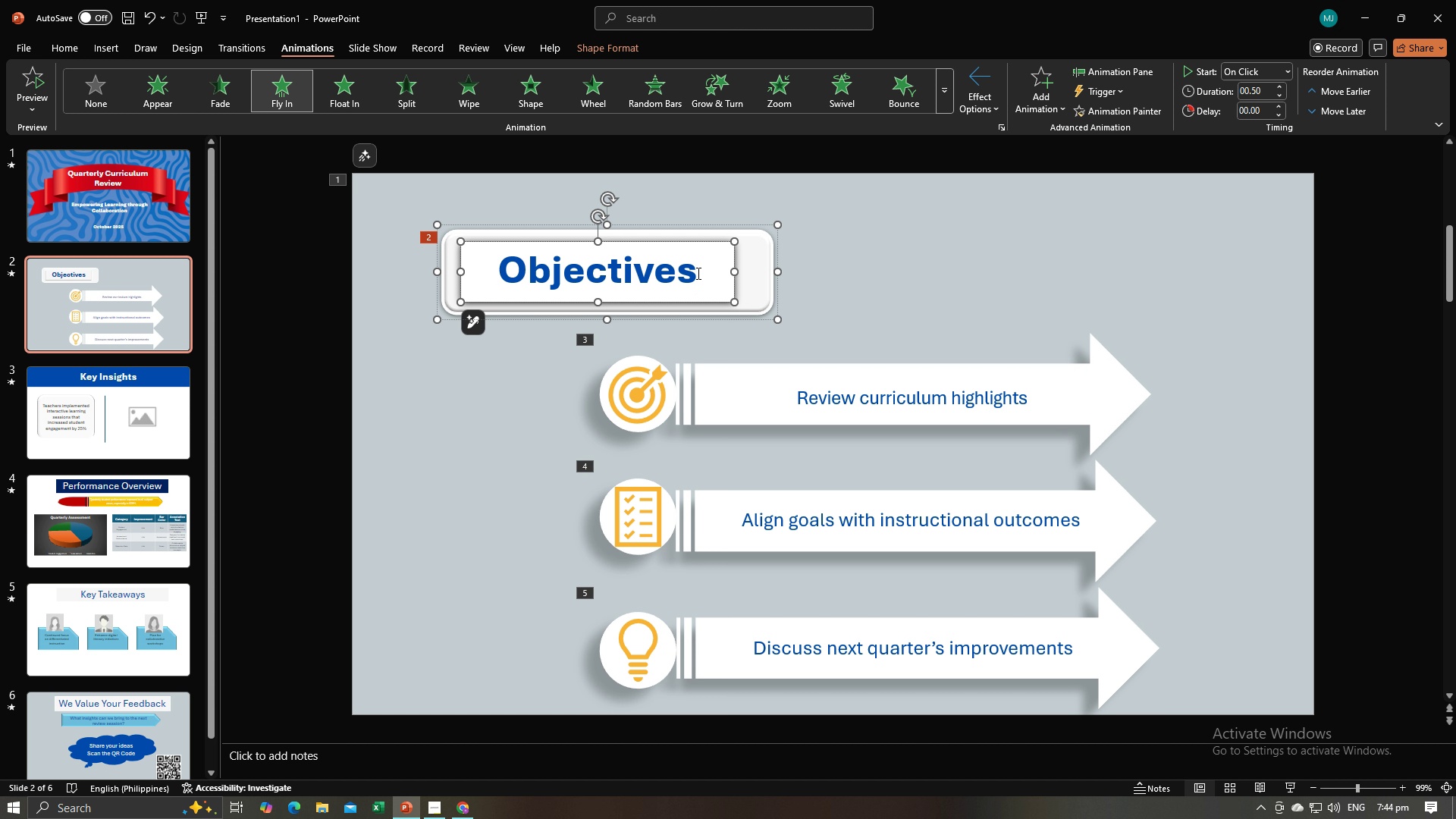 
key(Control+A)
 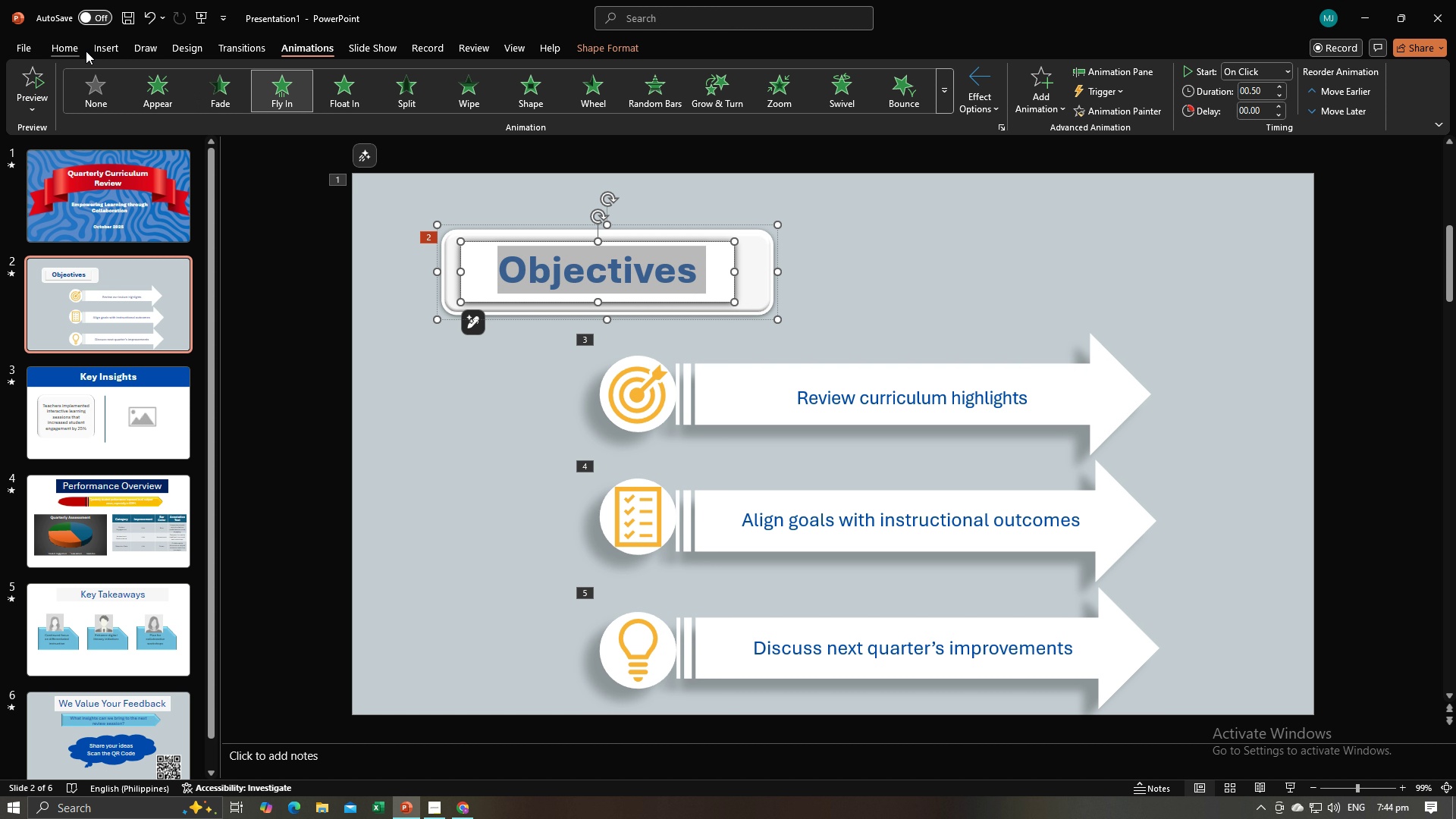 
left_click([99, 49])
 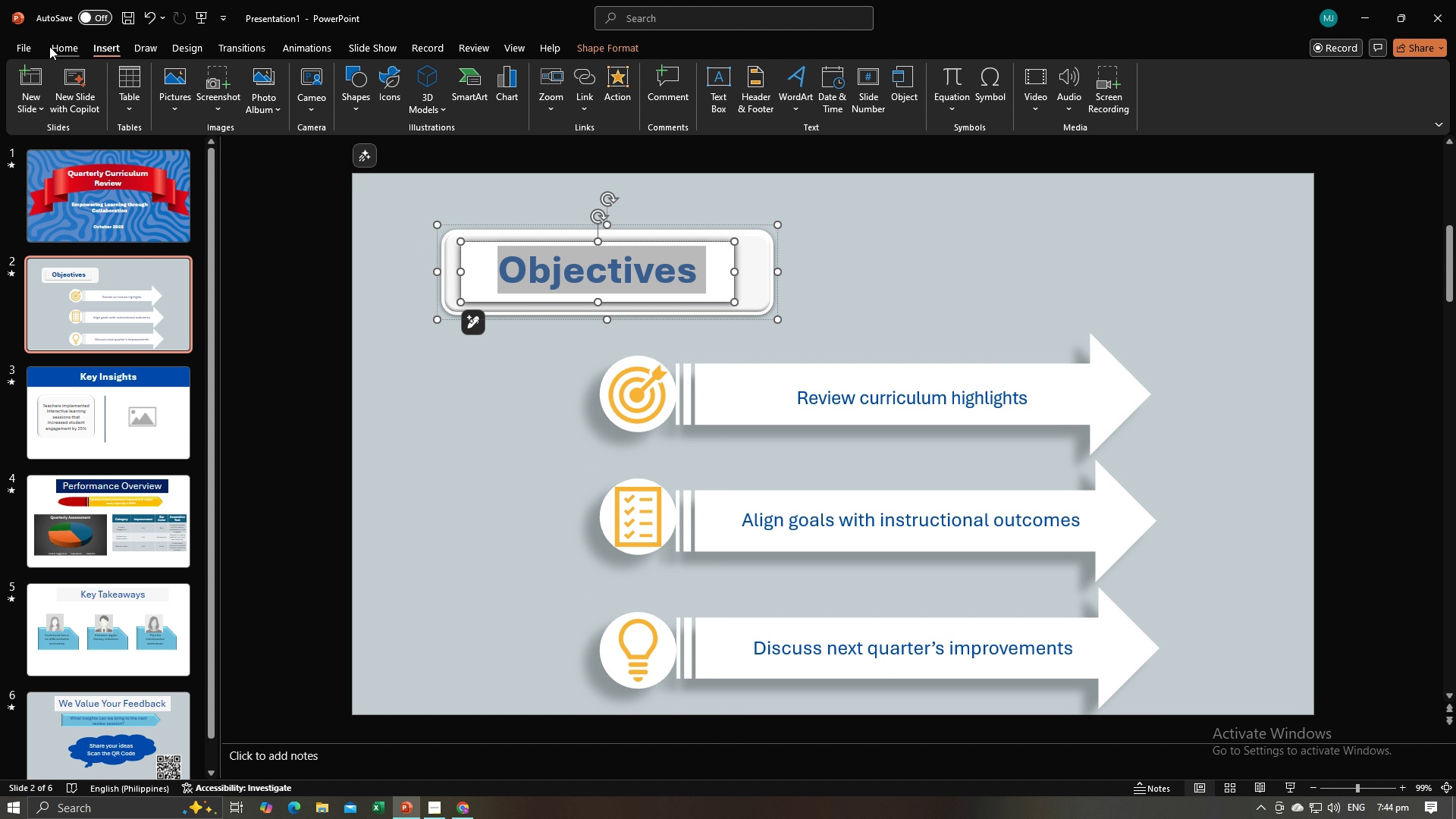 
left_click([49, 46])
 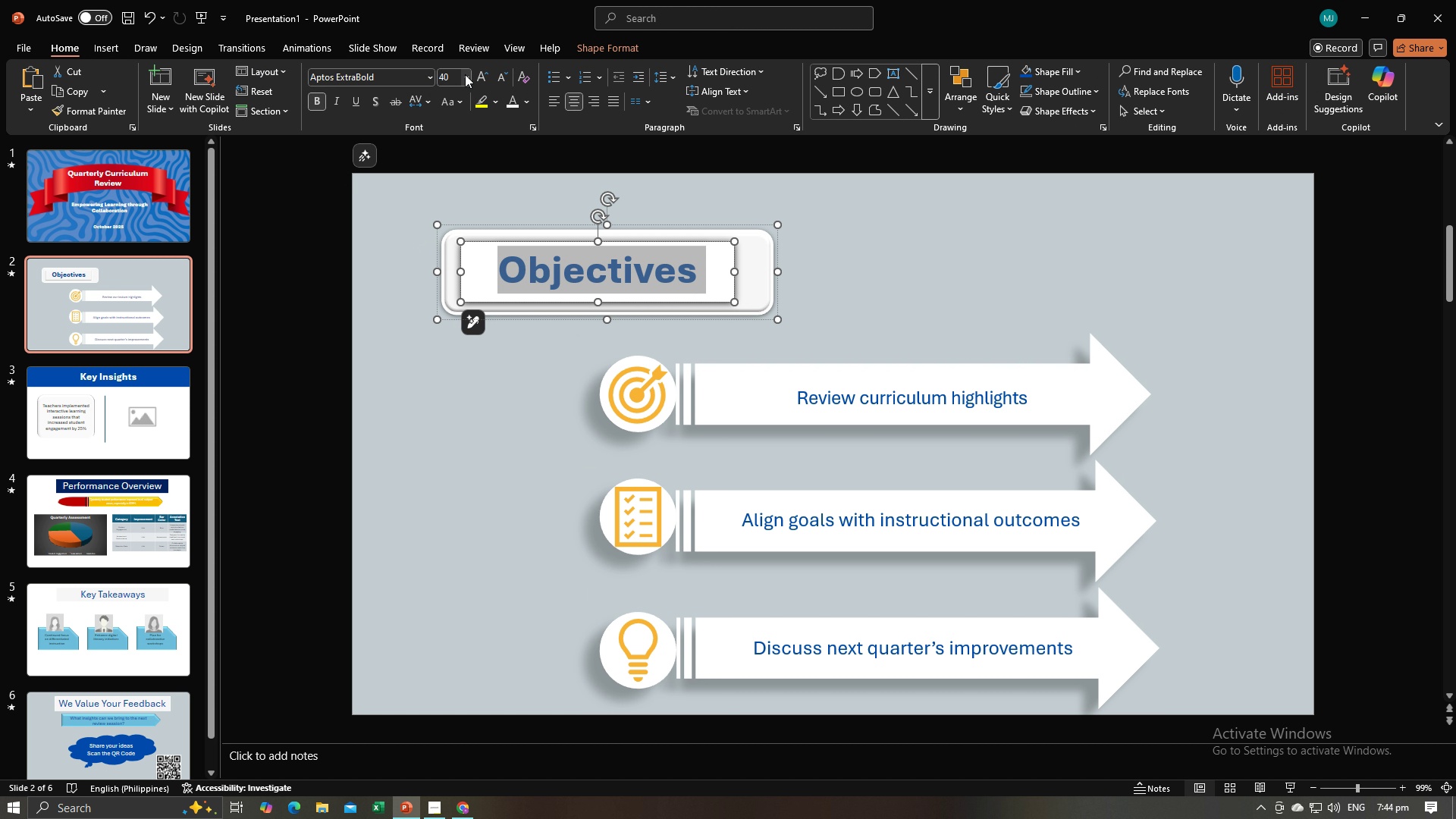 
left_click([465, 74])
 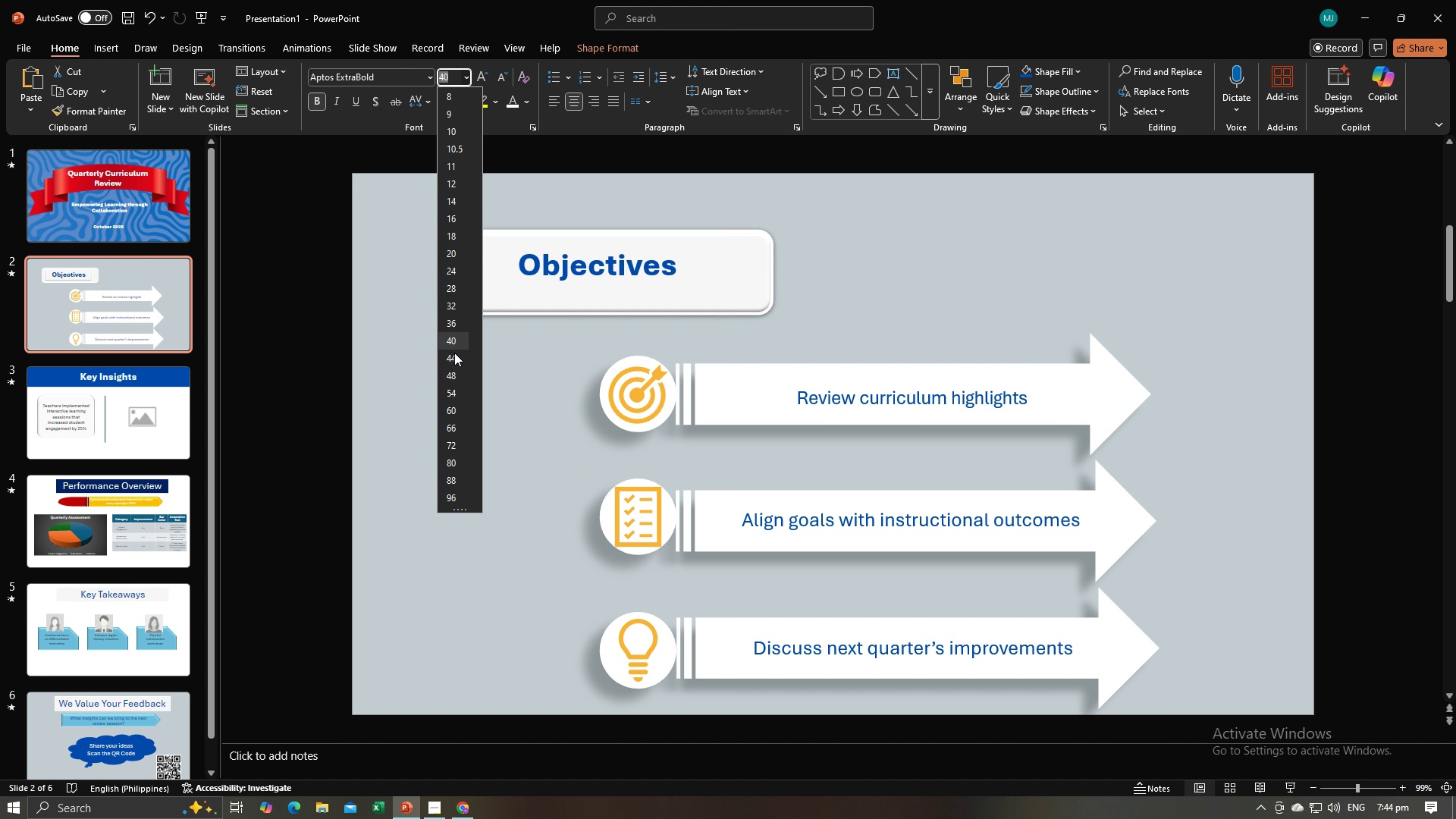 
left_click([454, 353])
 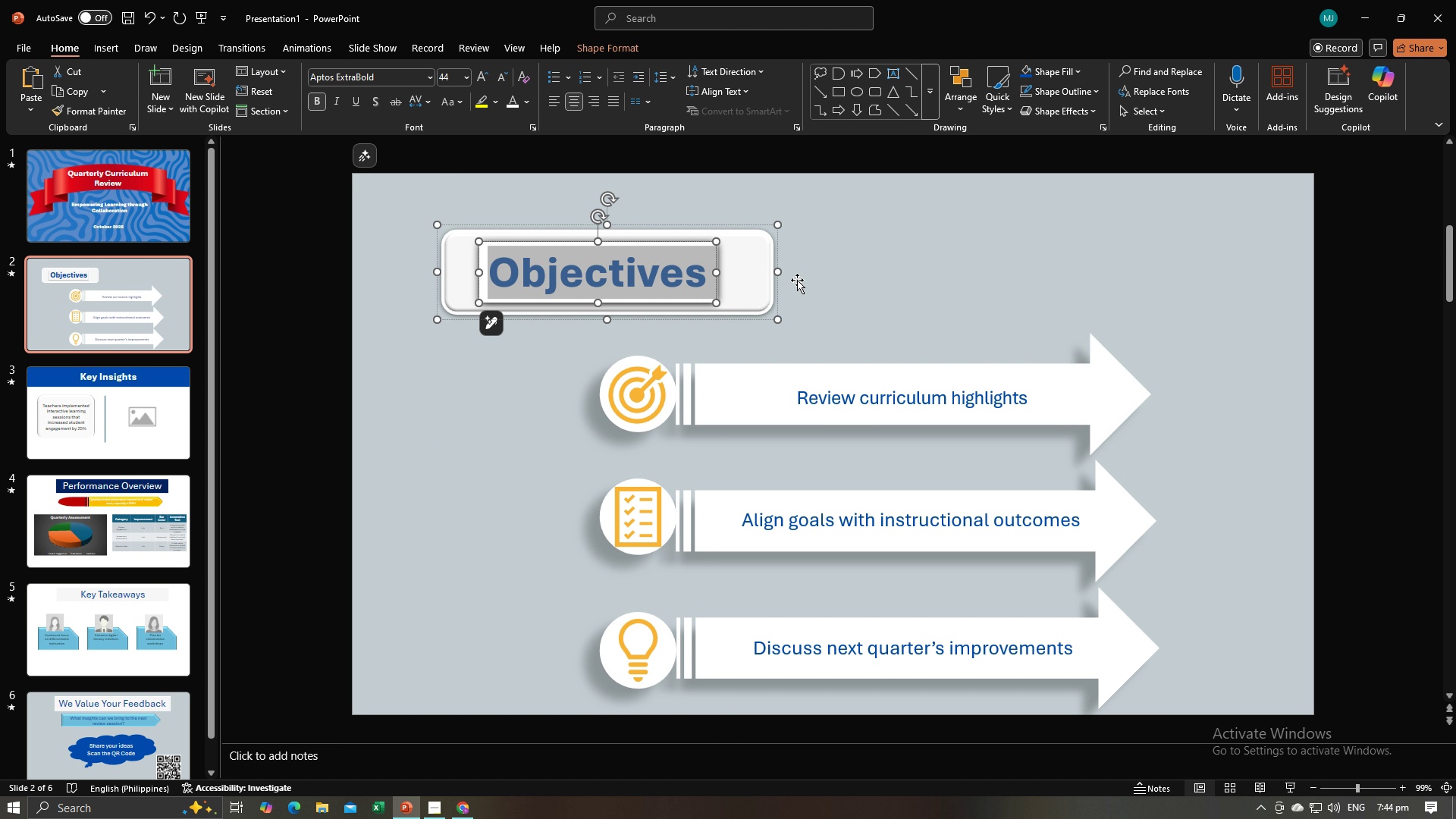 
left_click([797, 280])
 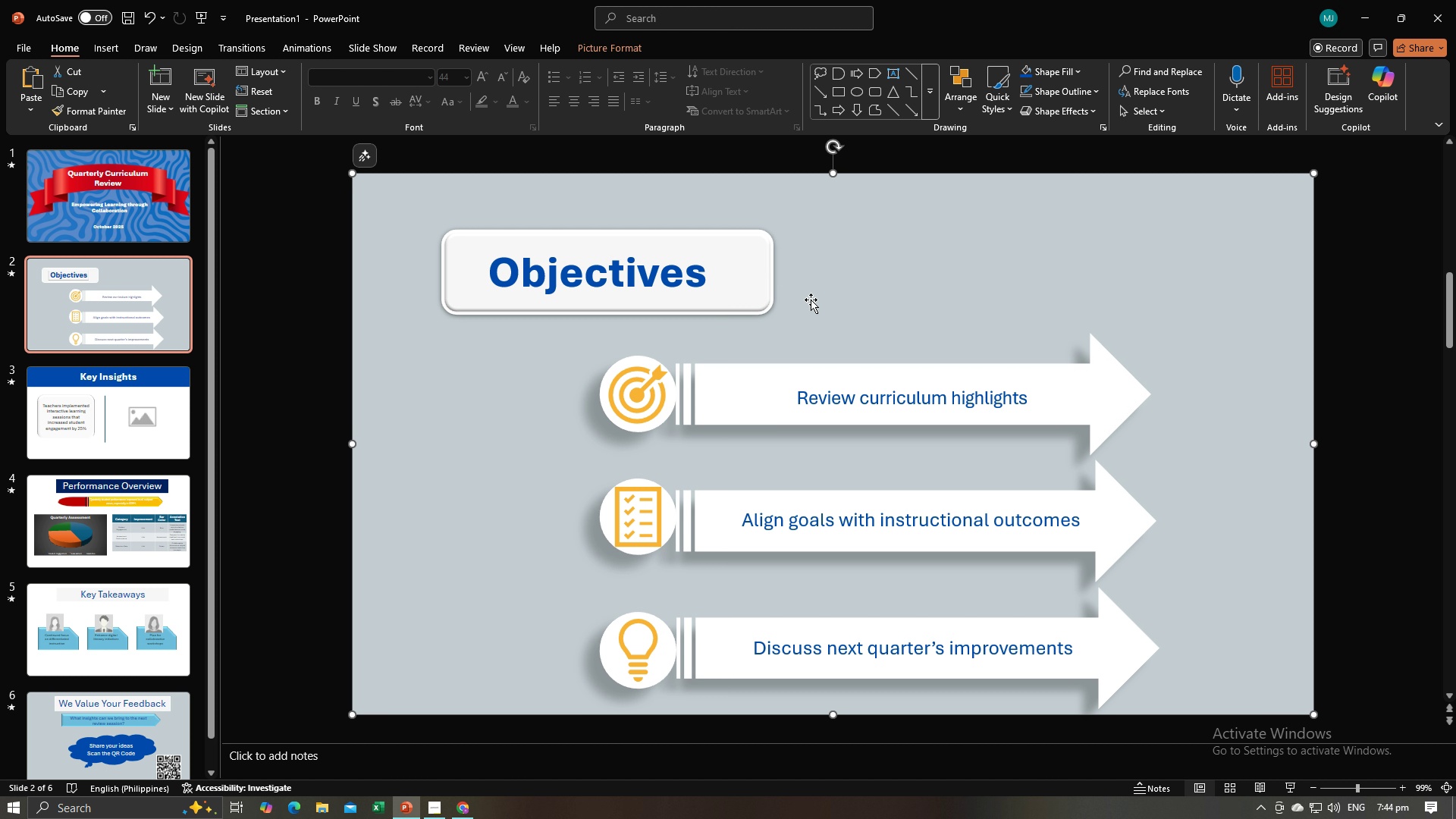 
left_click([750, 284])
 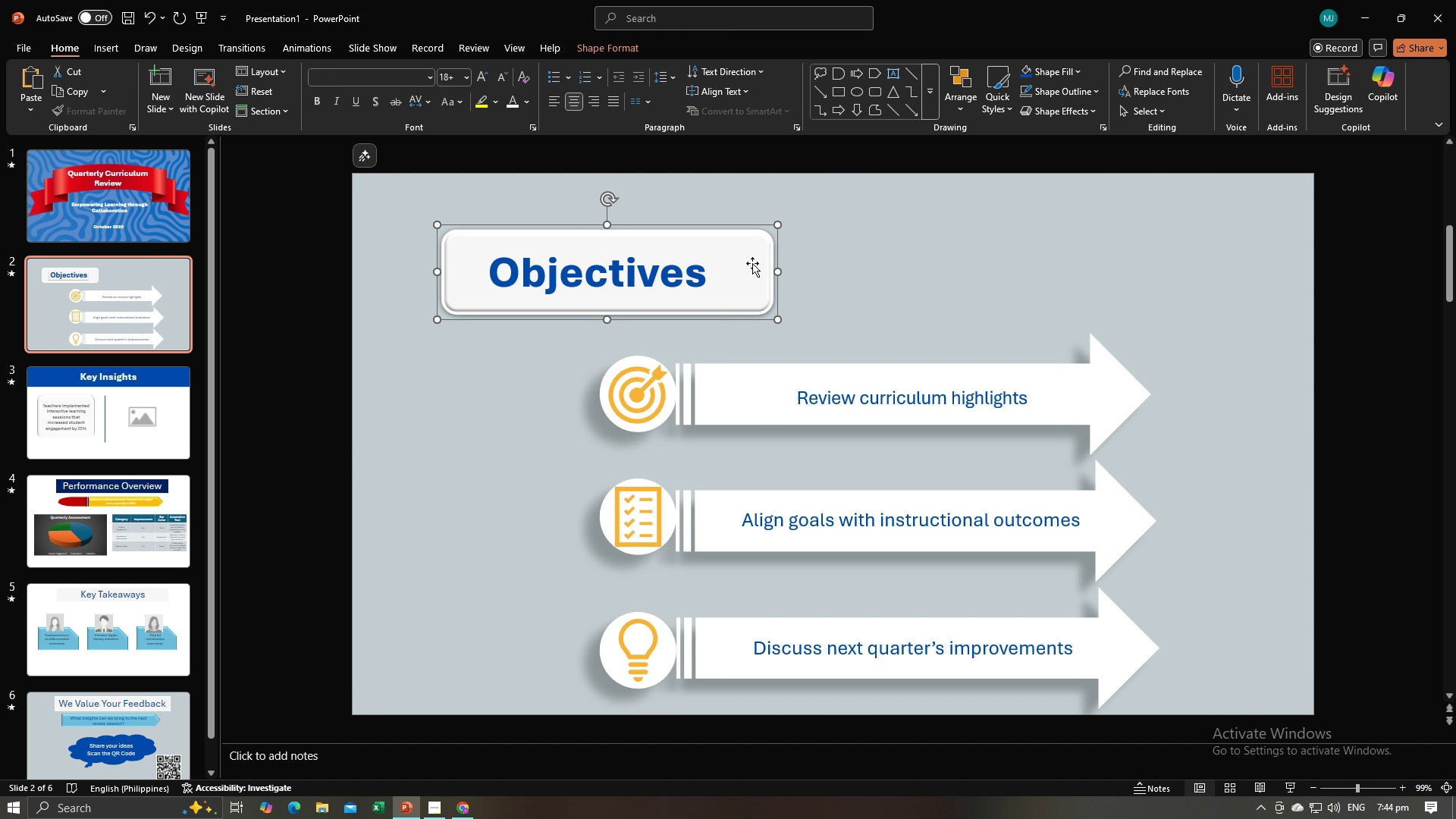 
left_click([787, 262])
 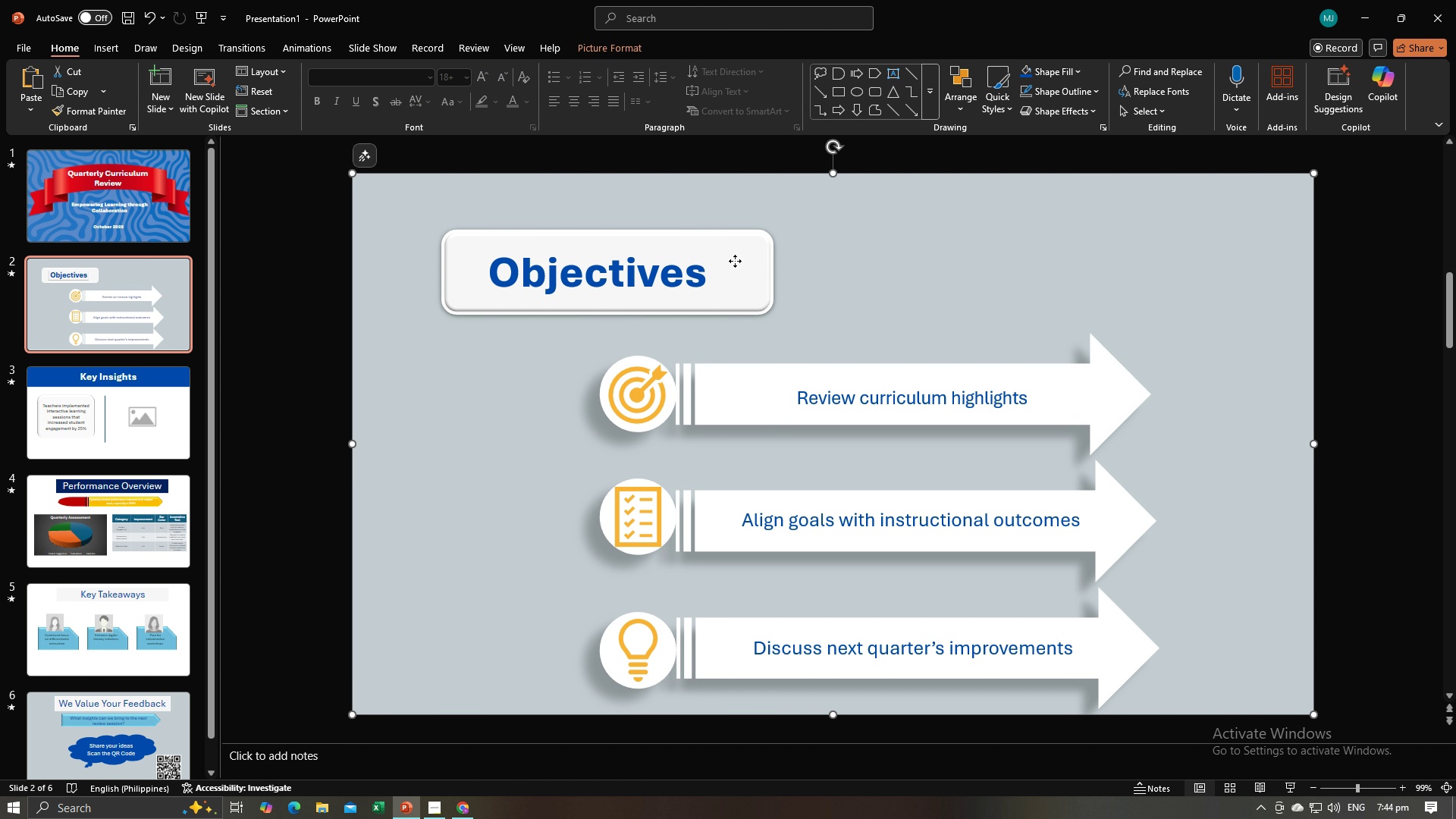 
left_click([735, 261])
 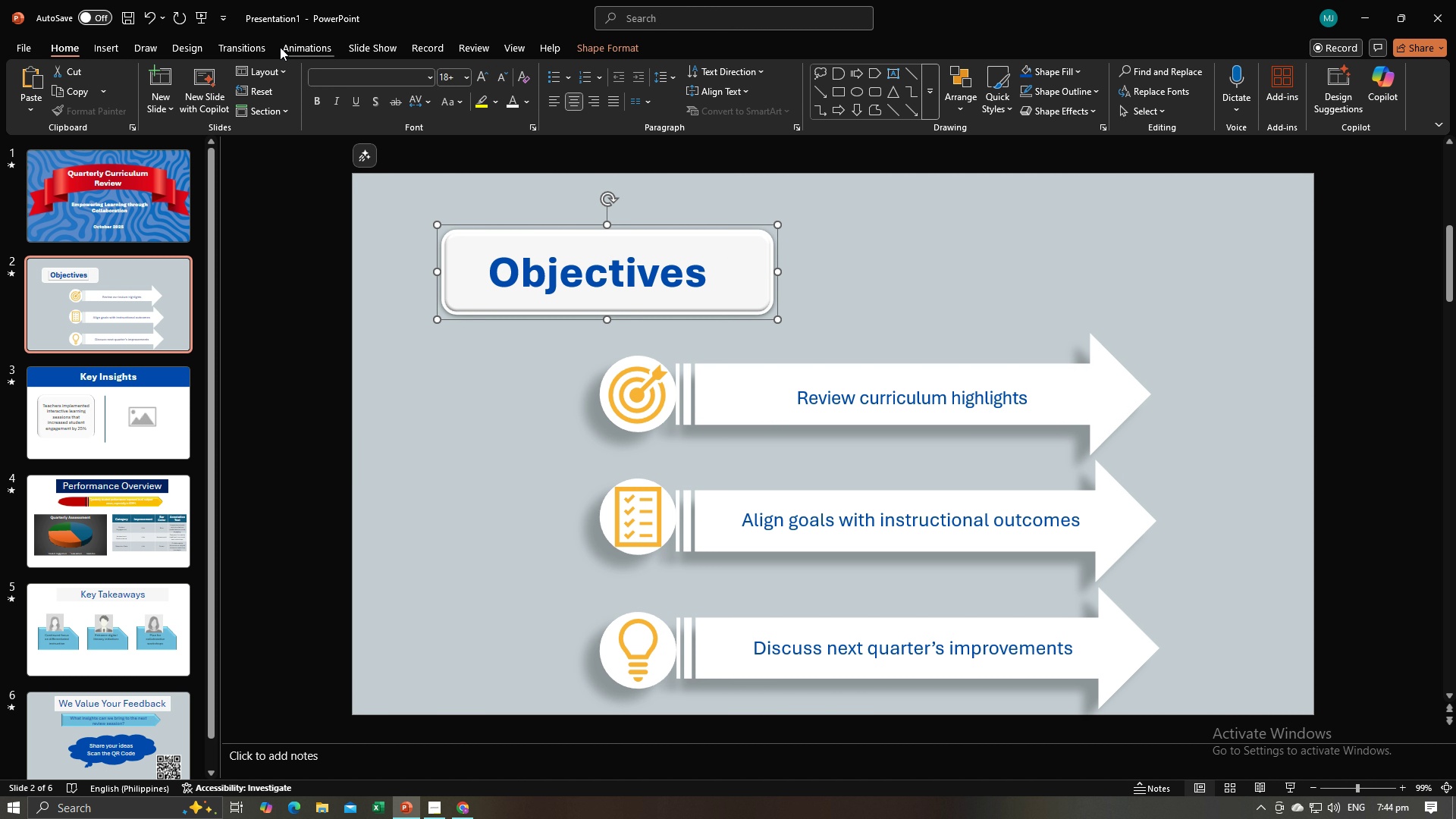 
left_click([284, 47])
 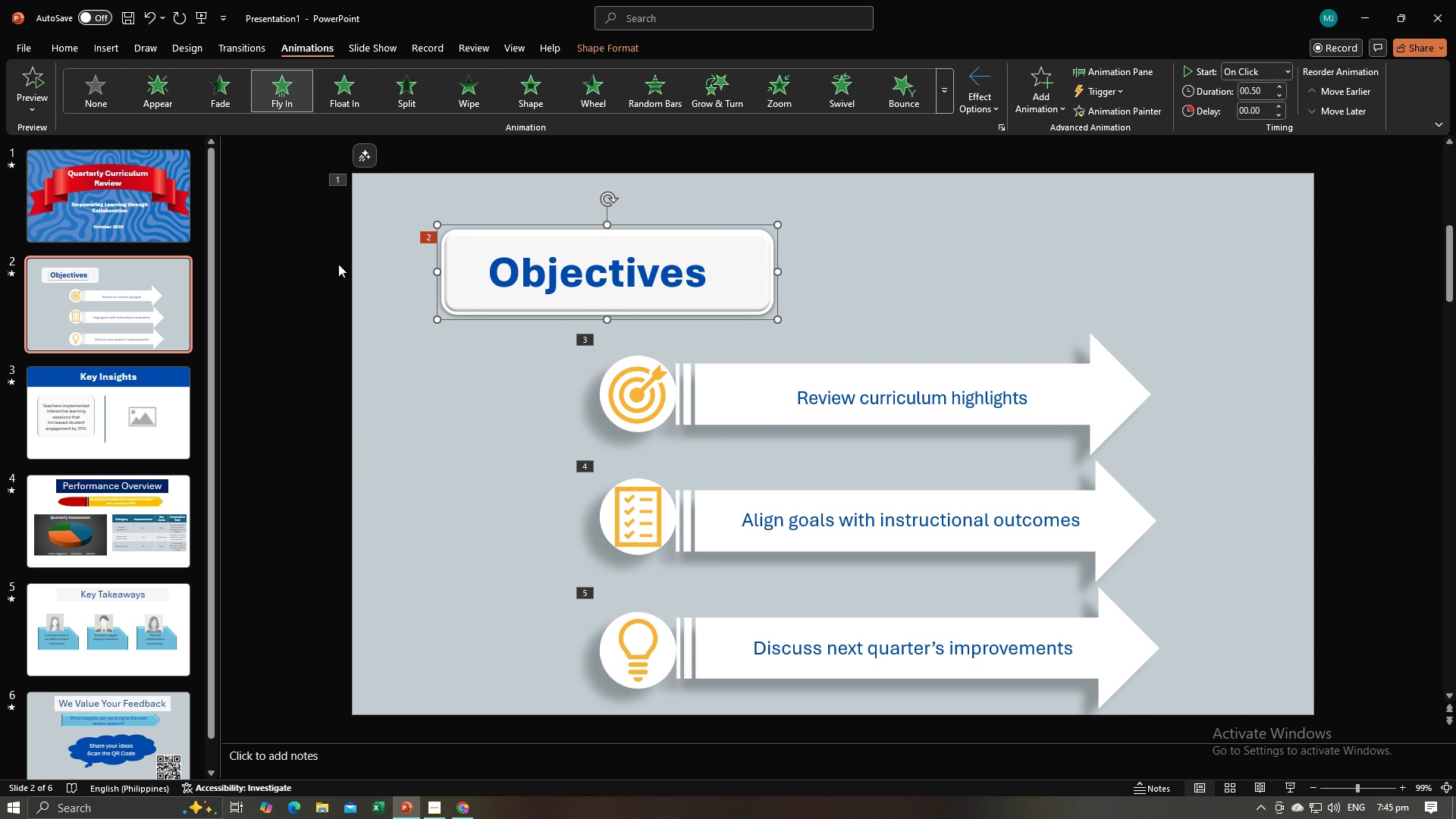 
left_click([338, 264])
 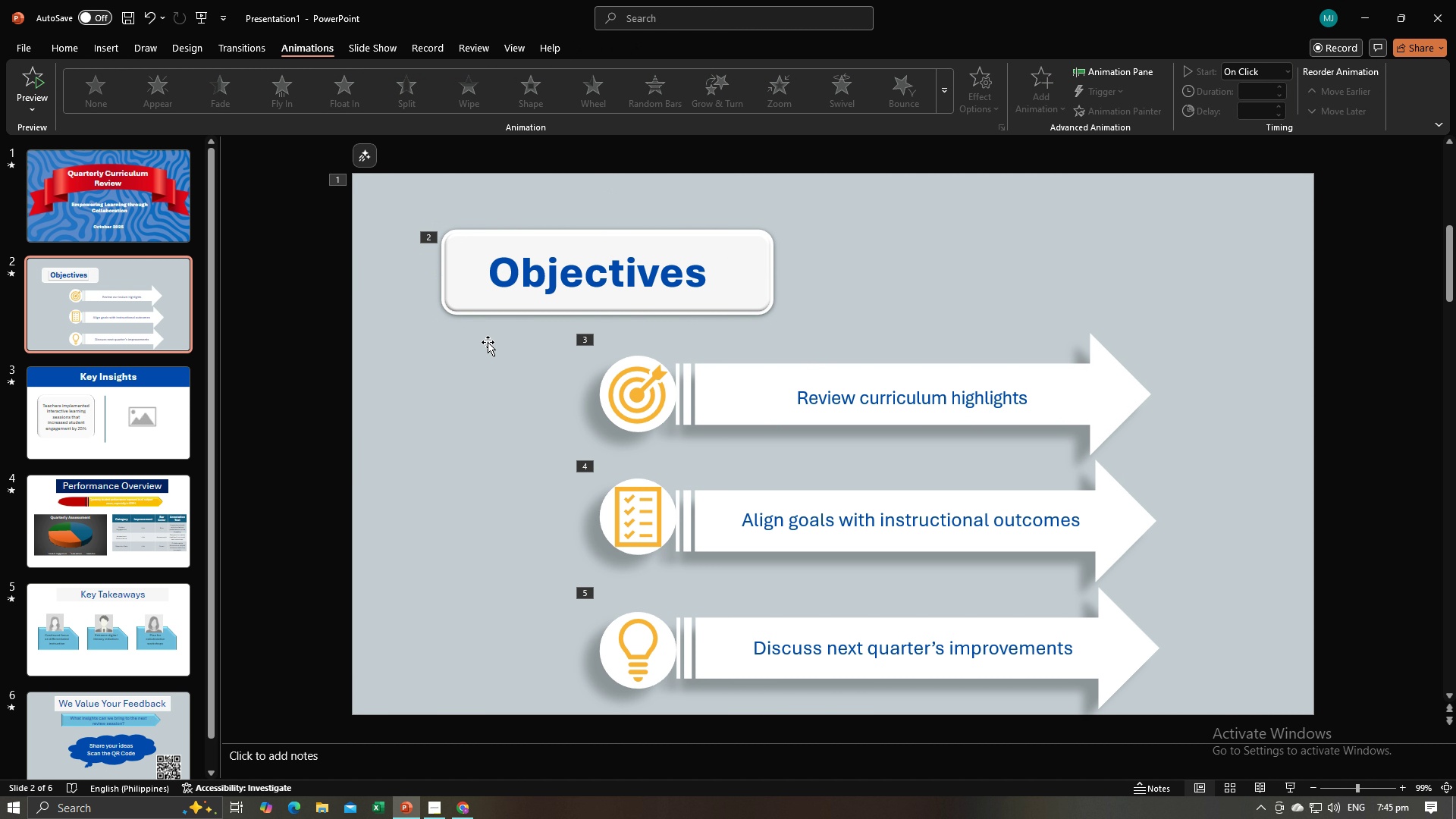 
triple_click([313, 390])
 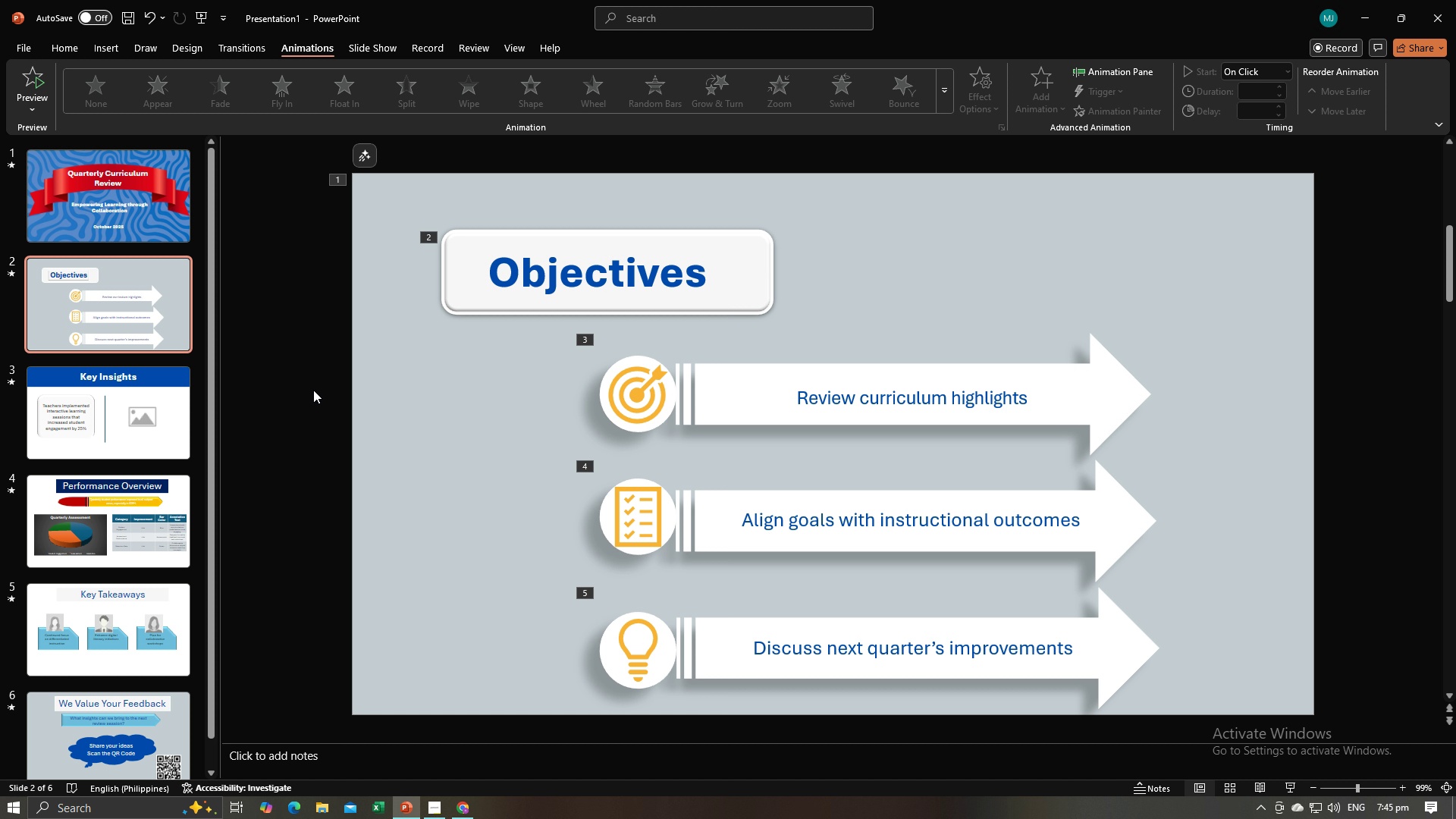 
triple_click([313, 390])
 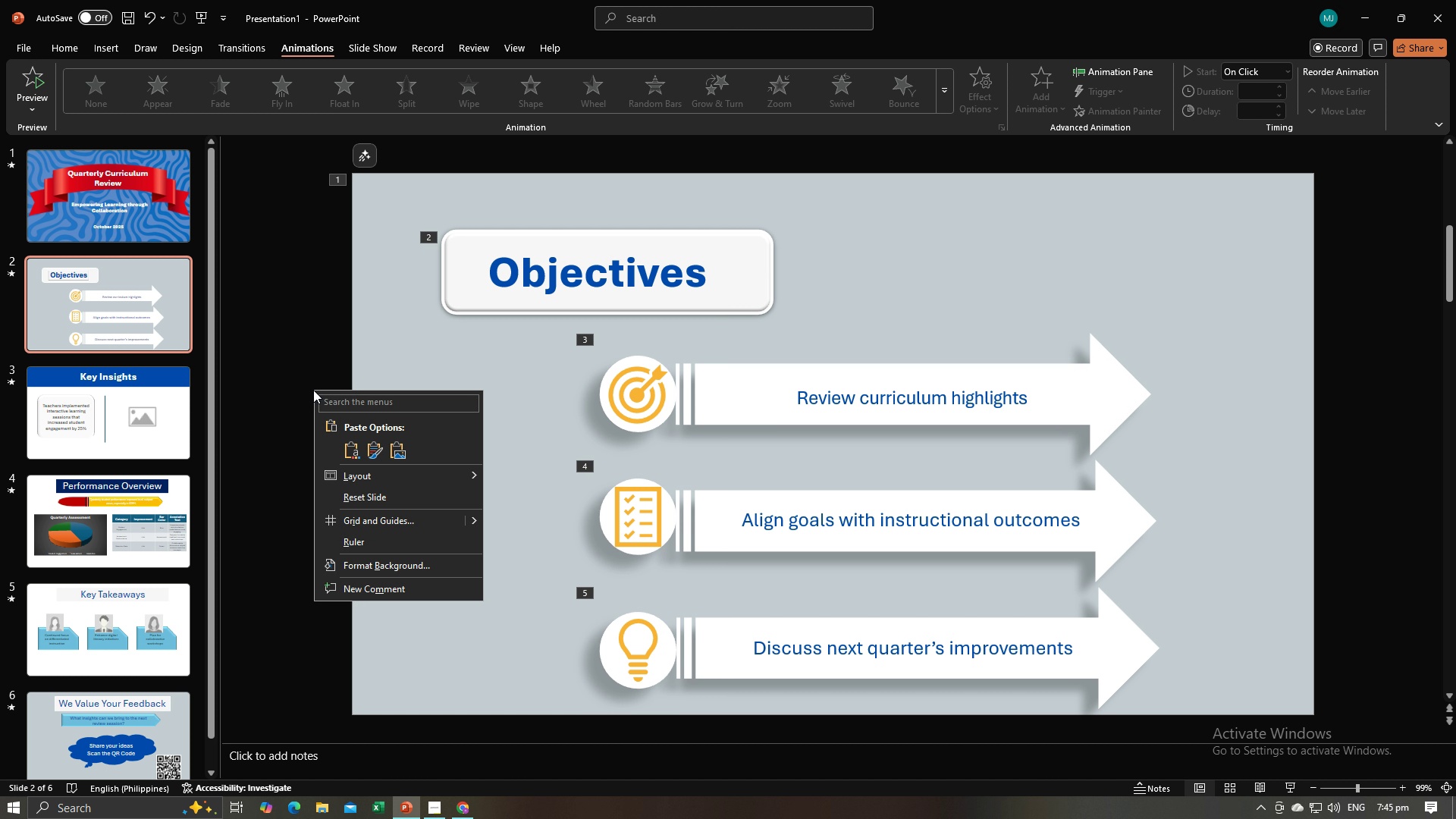 
triple_click([313, 390])
 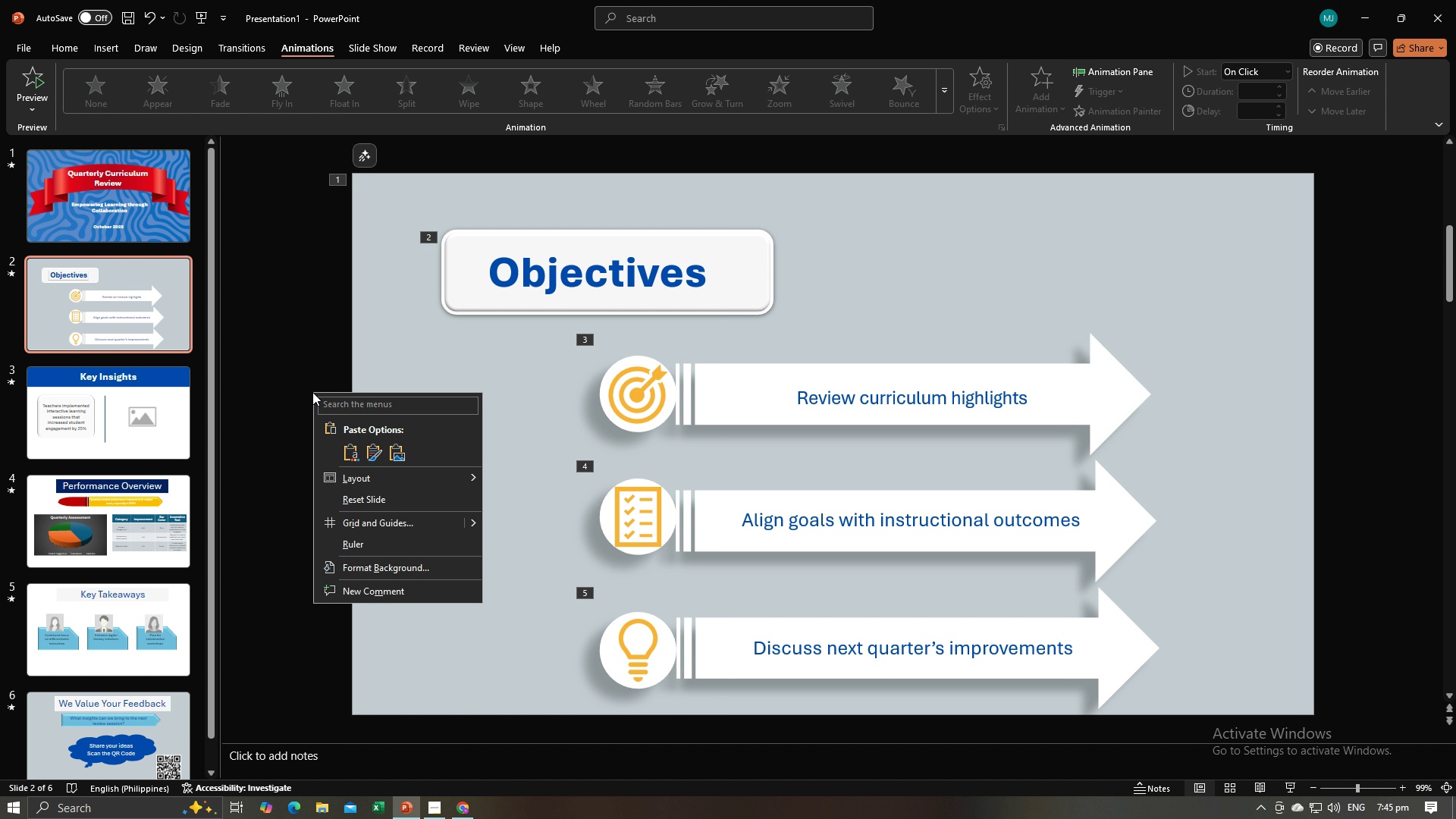 
triple_click([312, 392])
 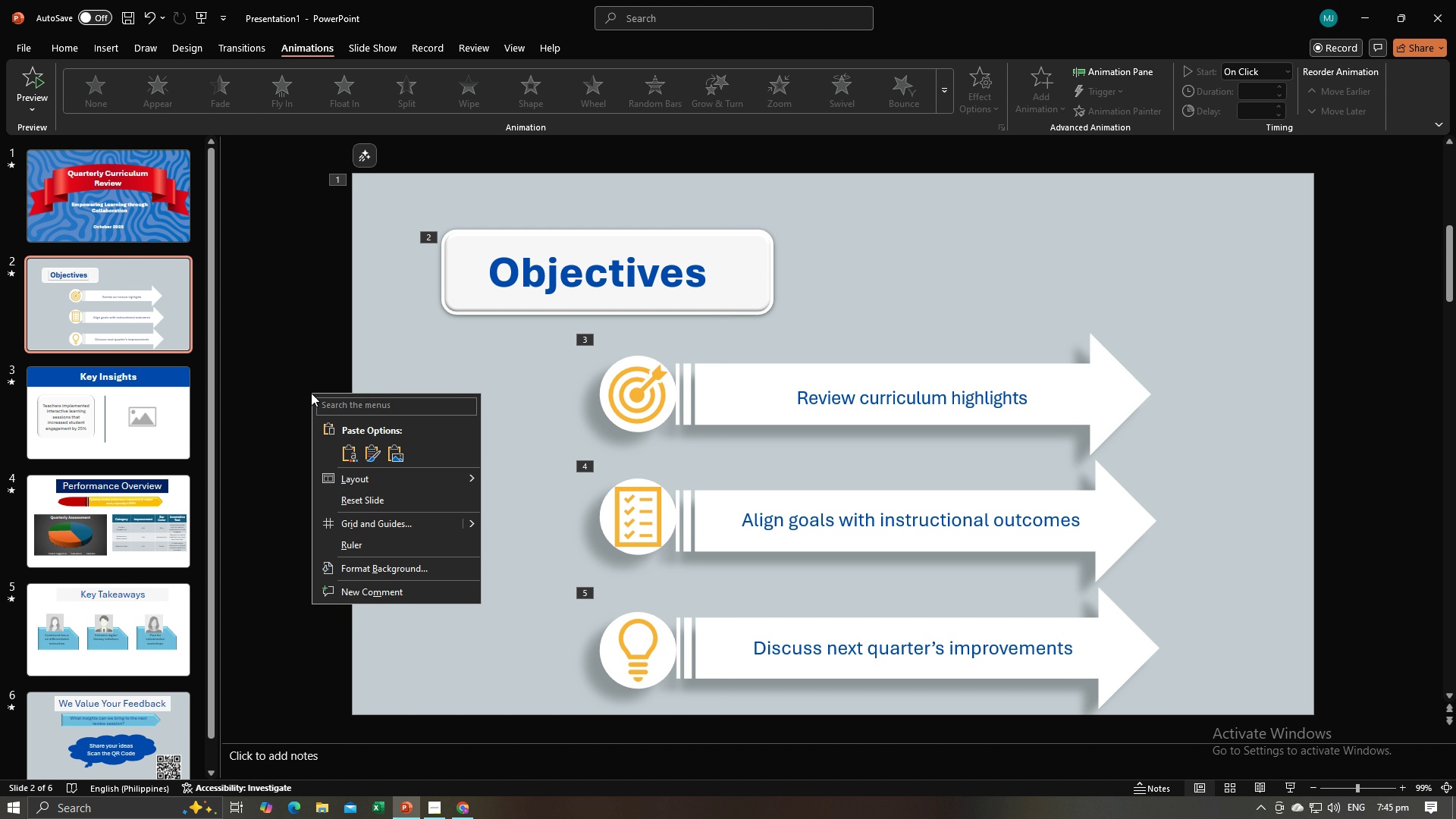 
triple_click([311, 393])
 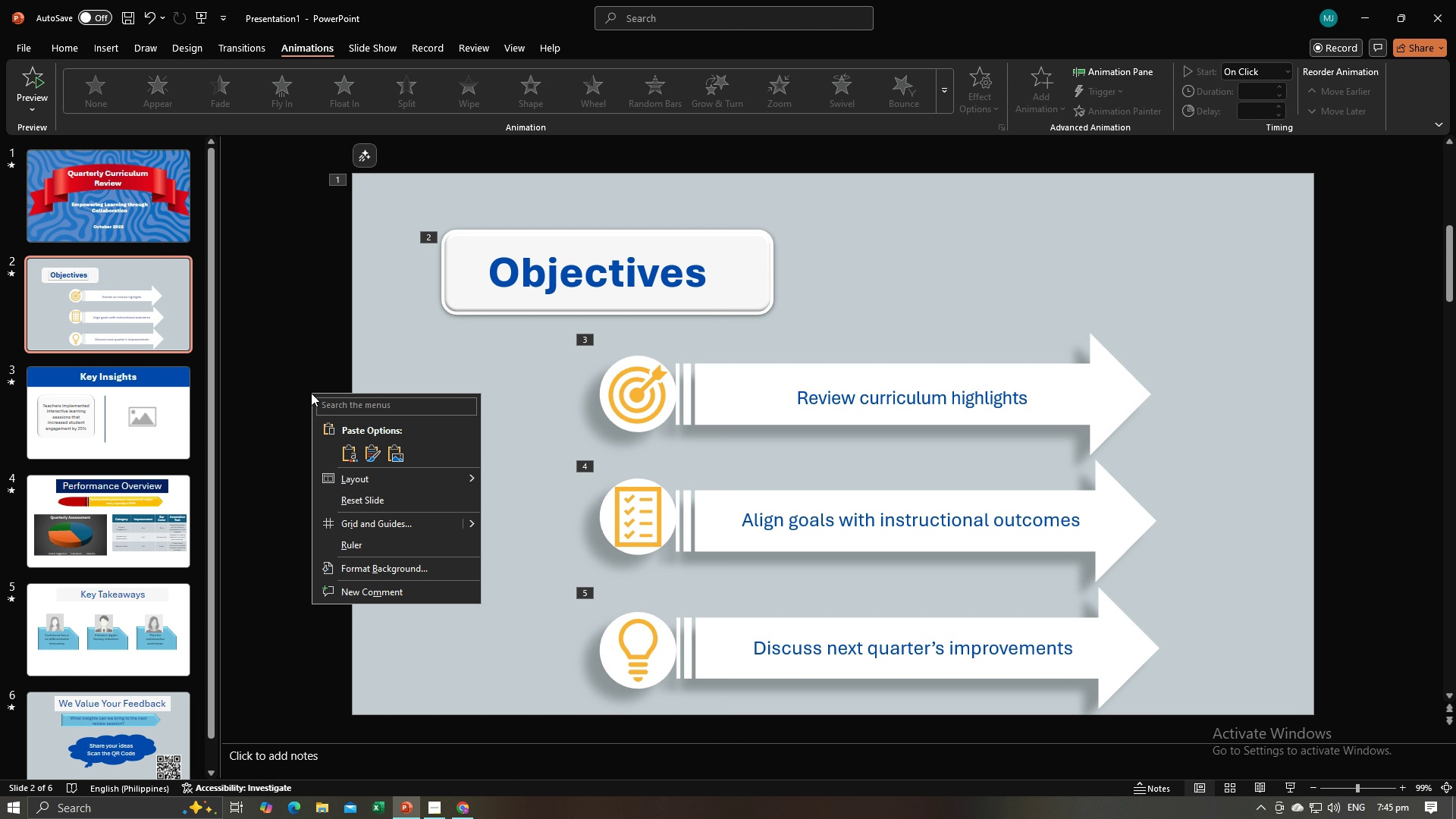 
triple_click([311, 393])
 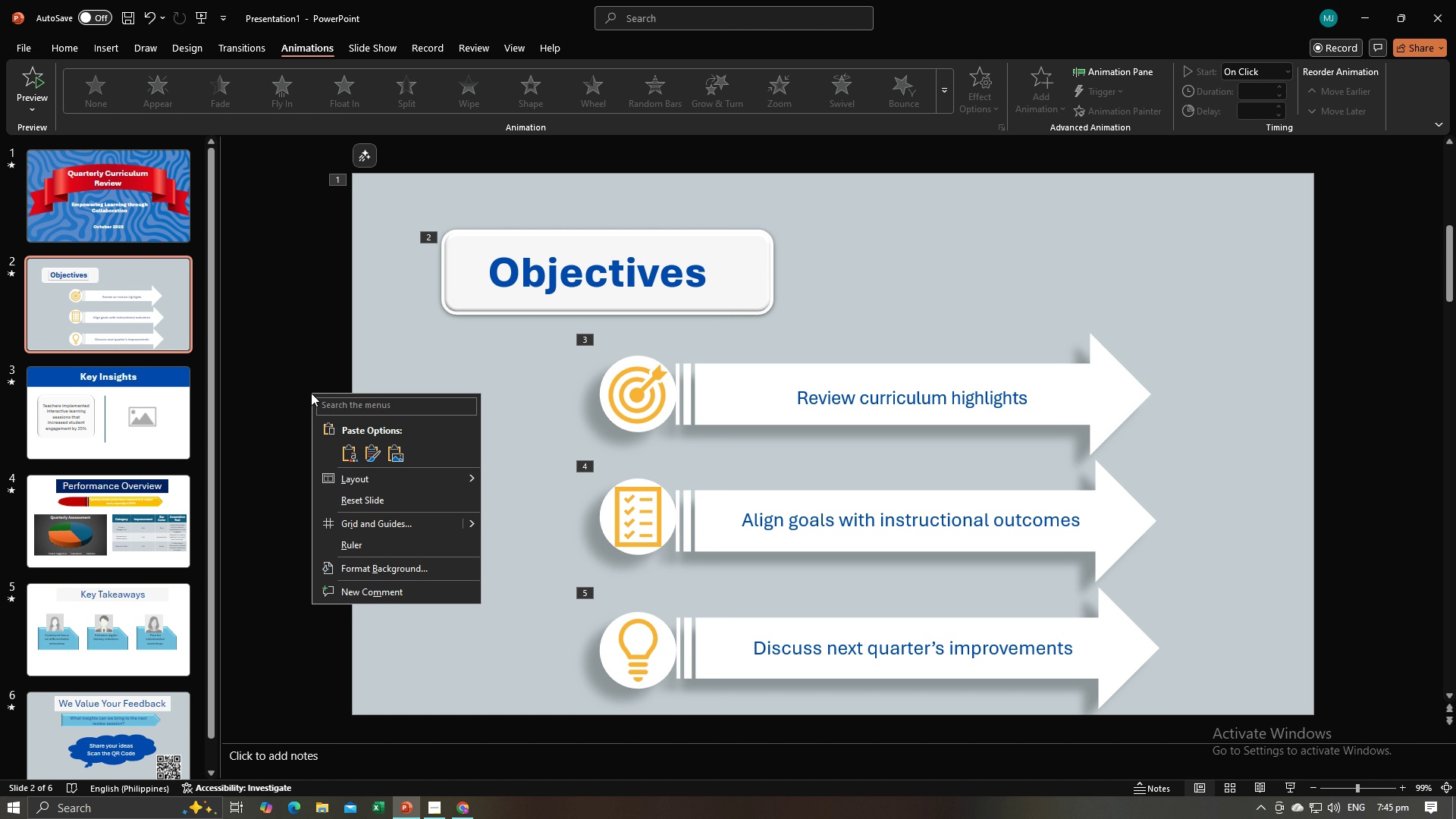 
triple_click([311, 393])
 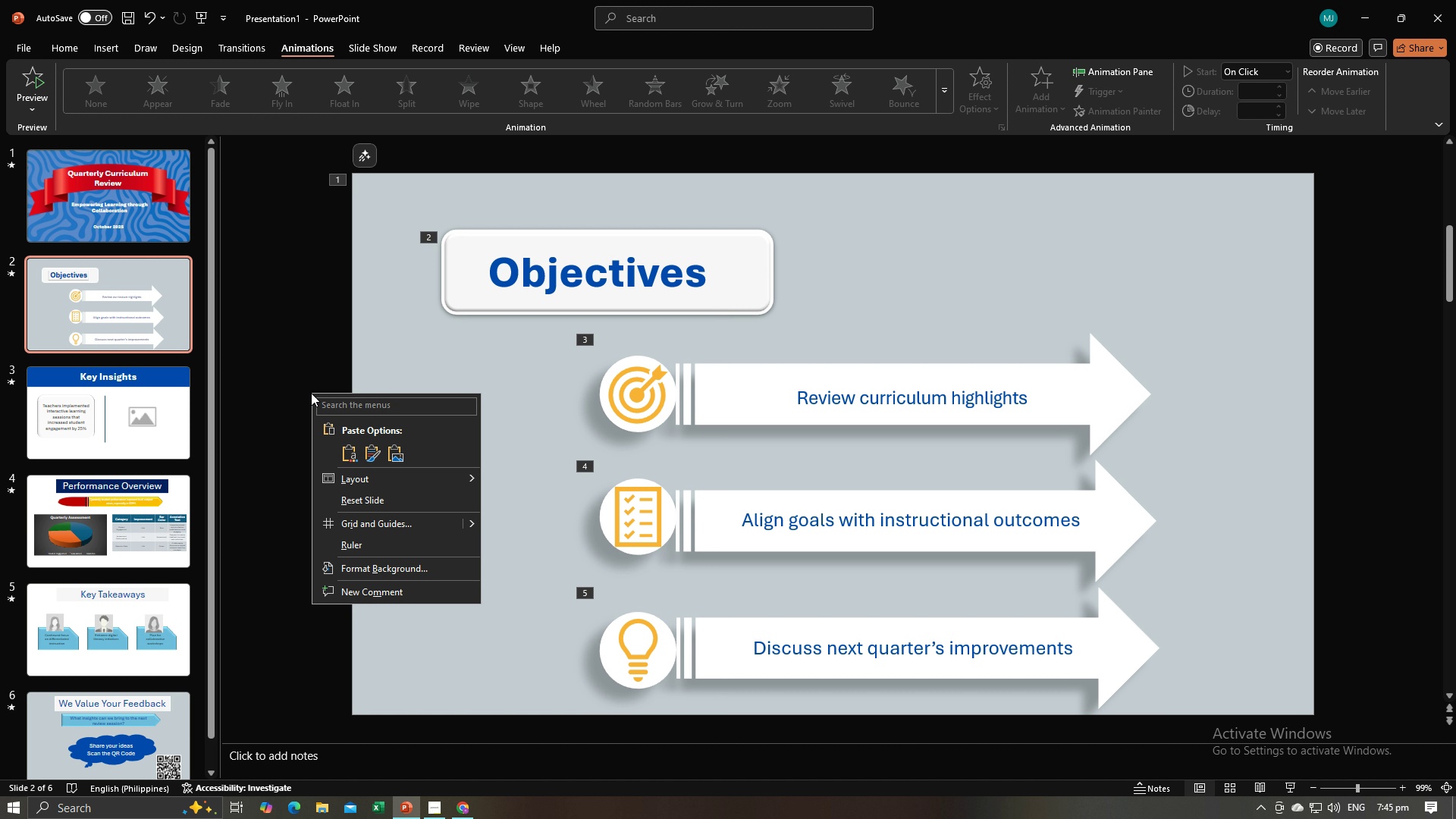 
triple_click([311, 393])
 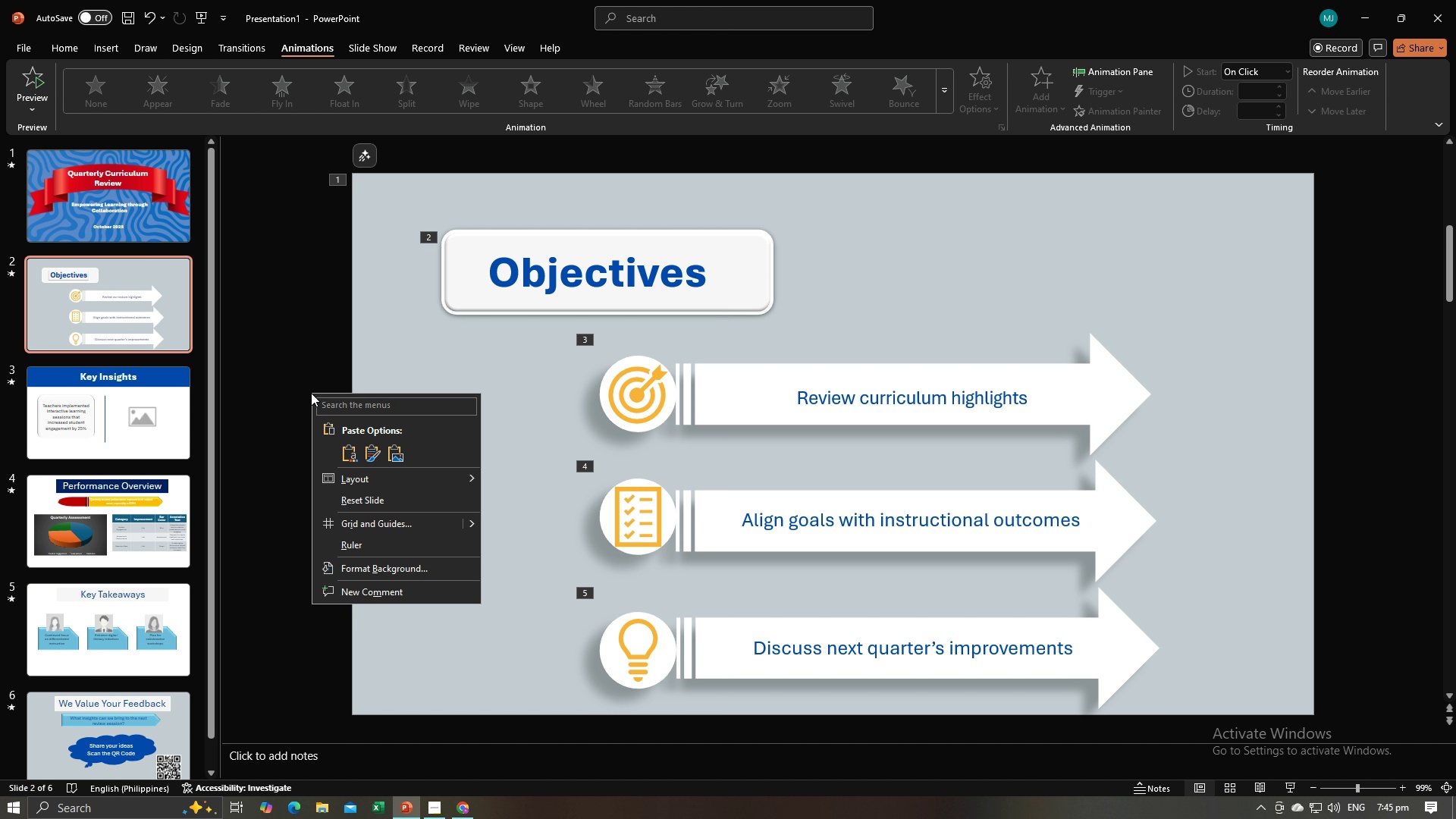 
triple_click([311, 393])
 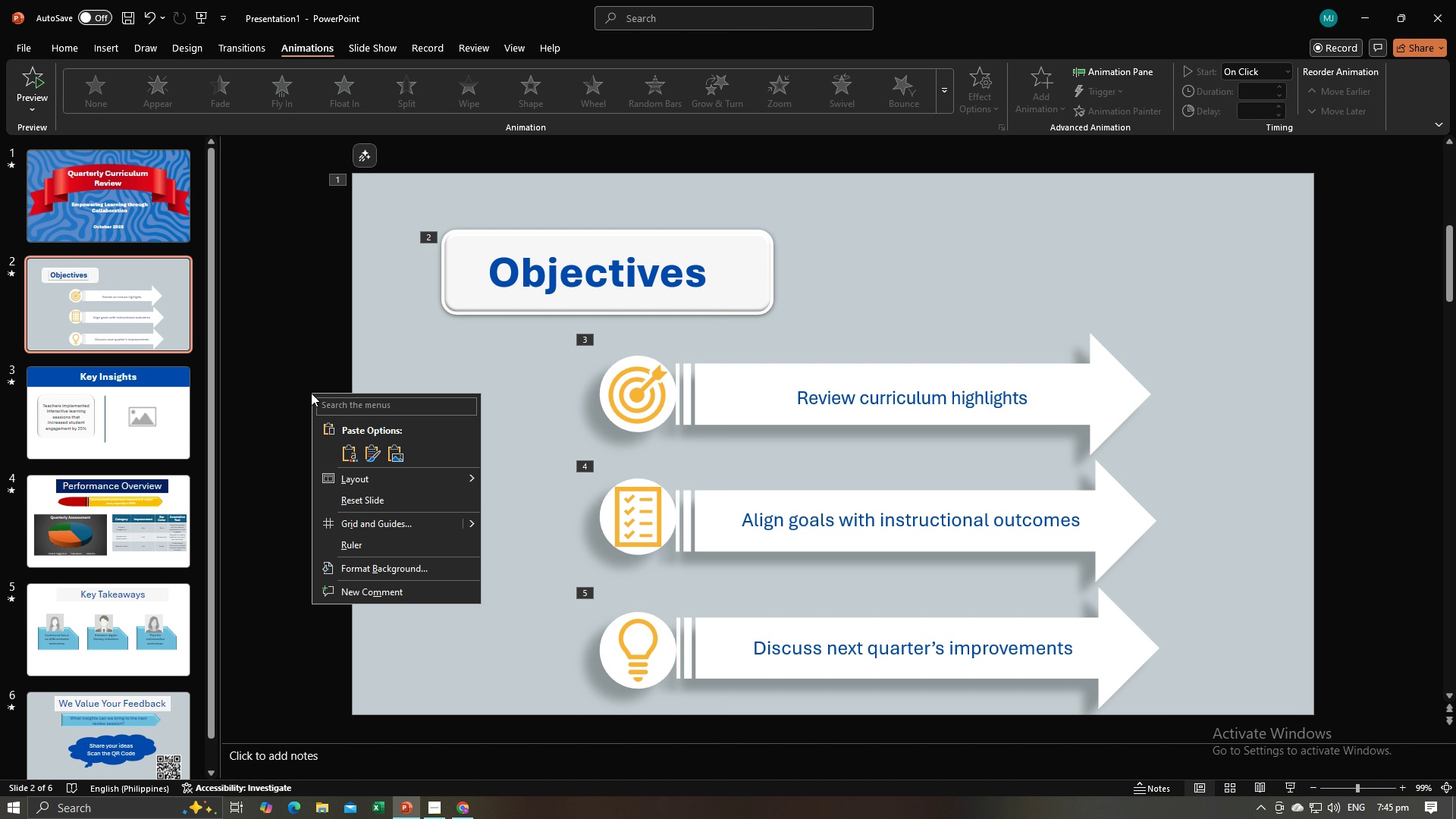 
triple_click([311, 393])
 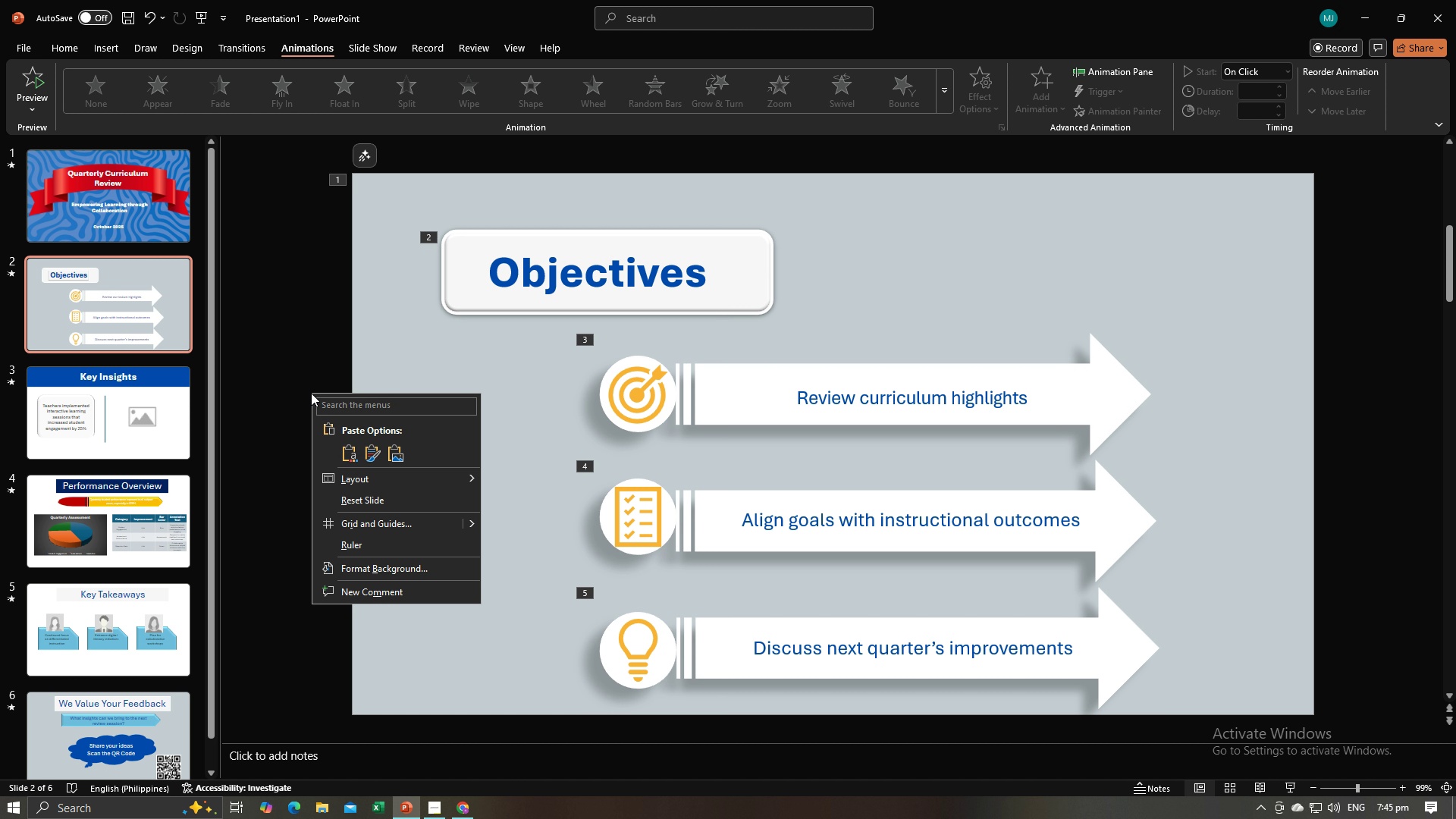 
triple_click([311, 393])
 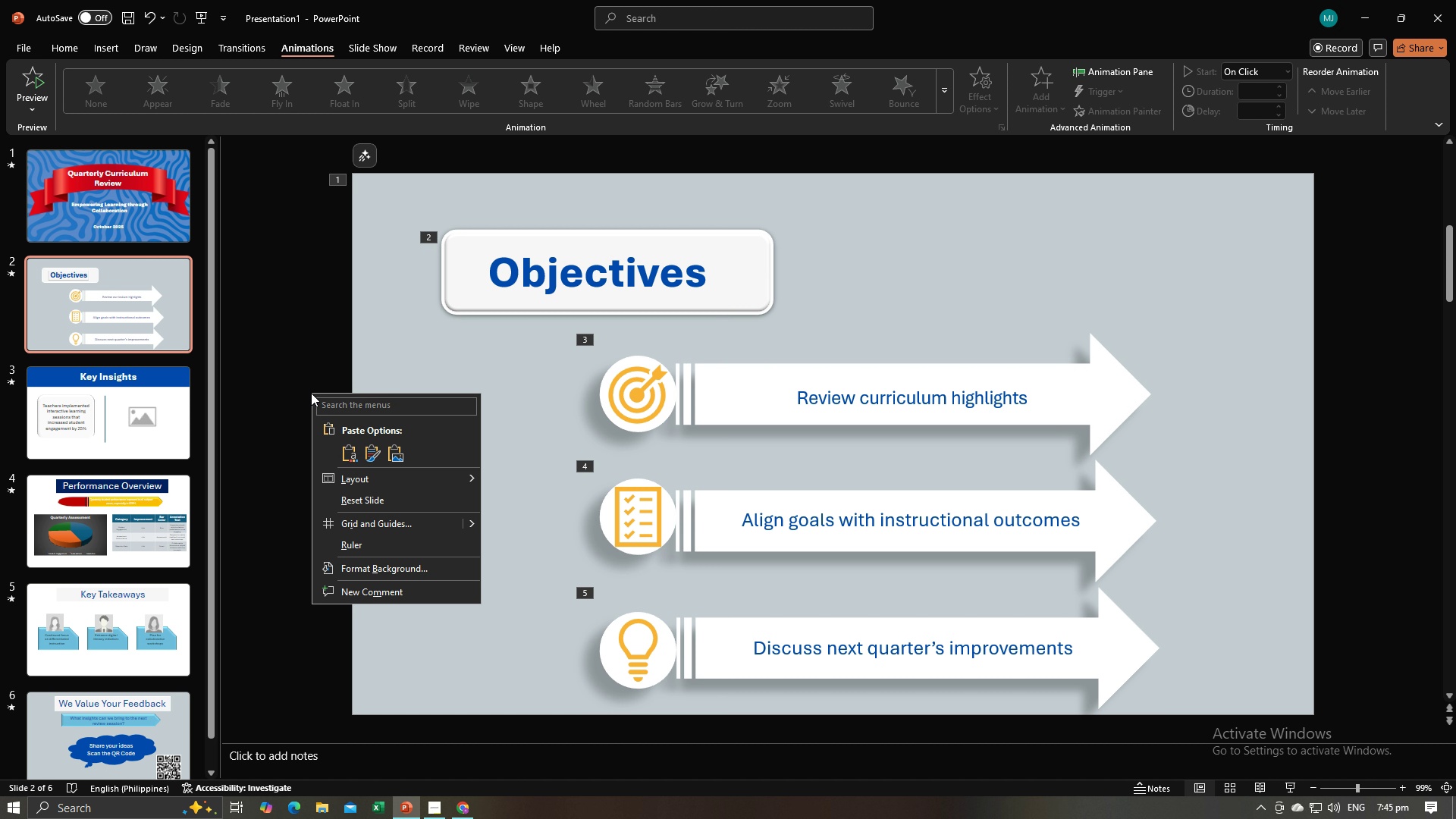 
triple_click([311, 393])
 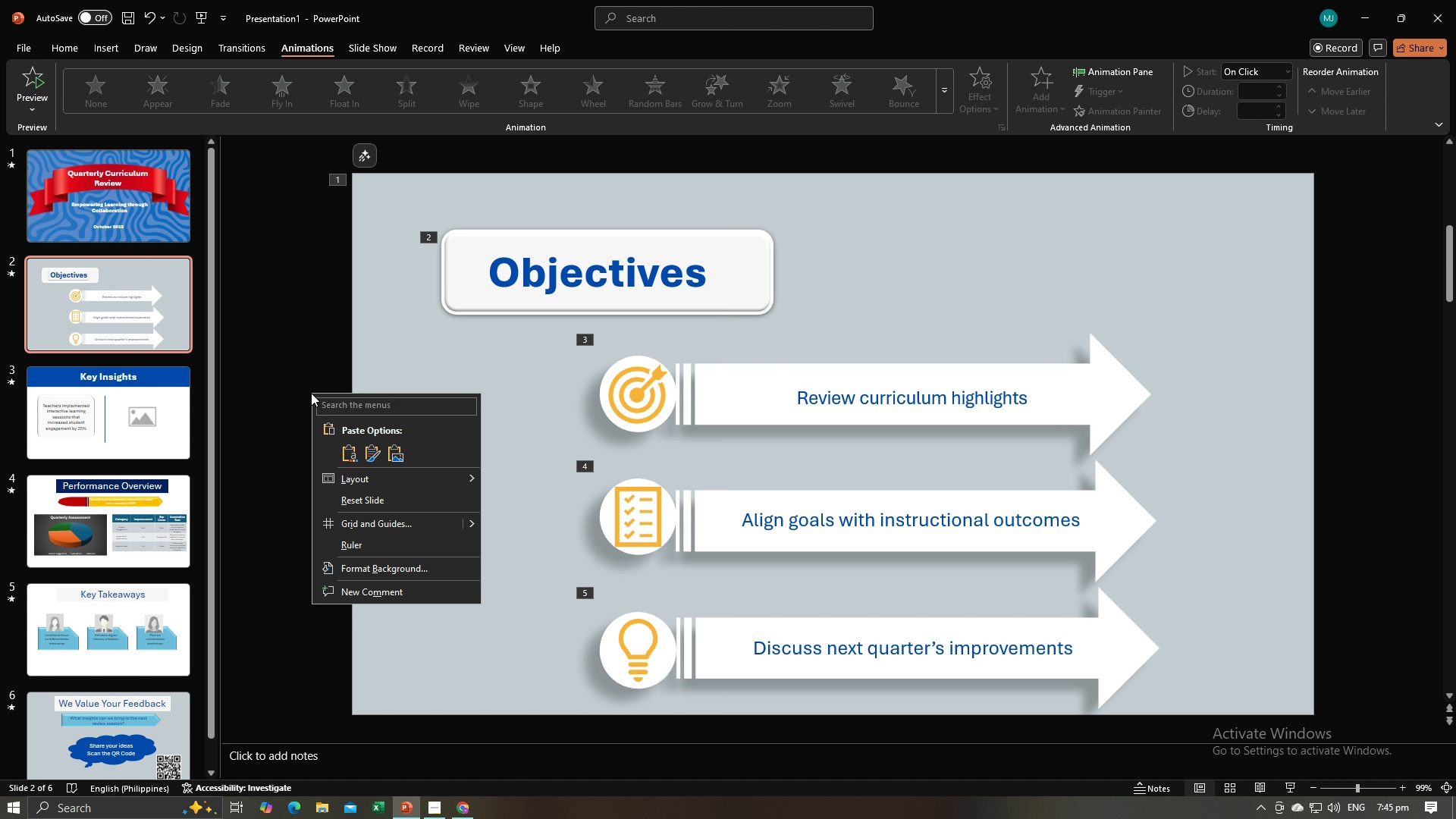 
triple_click([311, 393])
 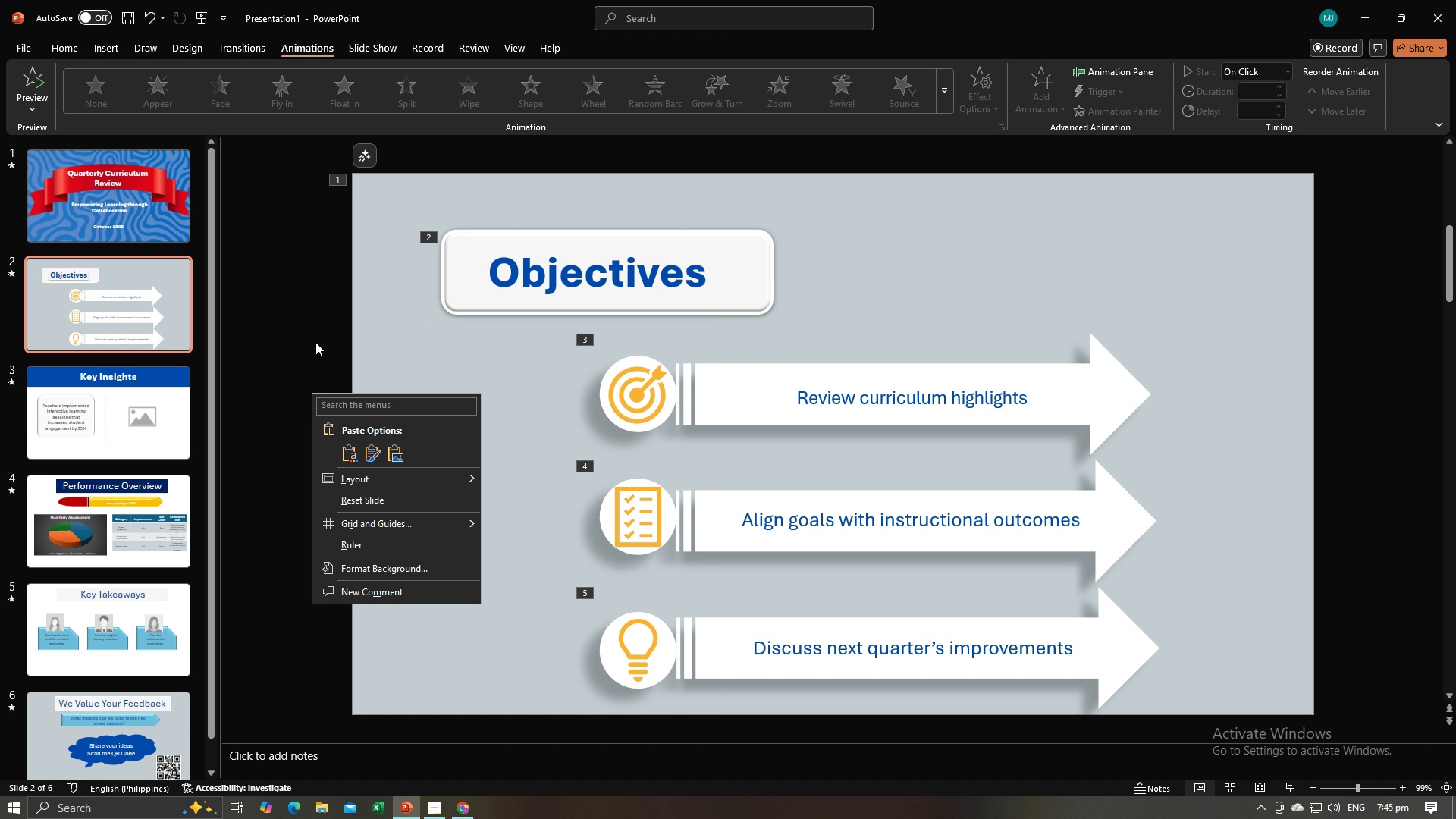 
left_click([315, 342])
 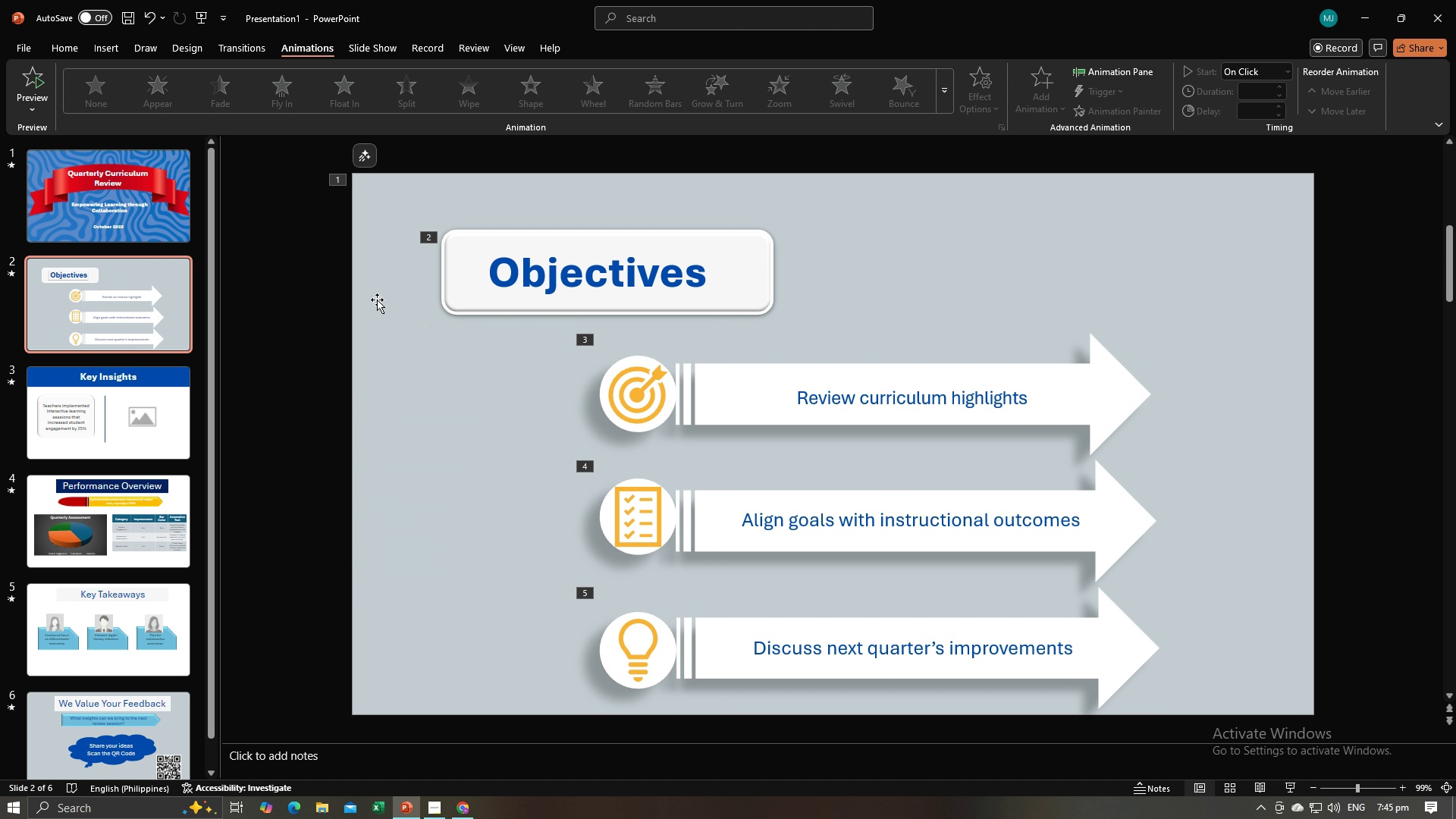 
left_click([171, 210])
 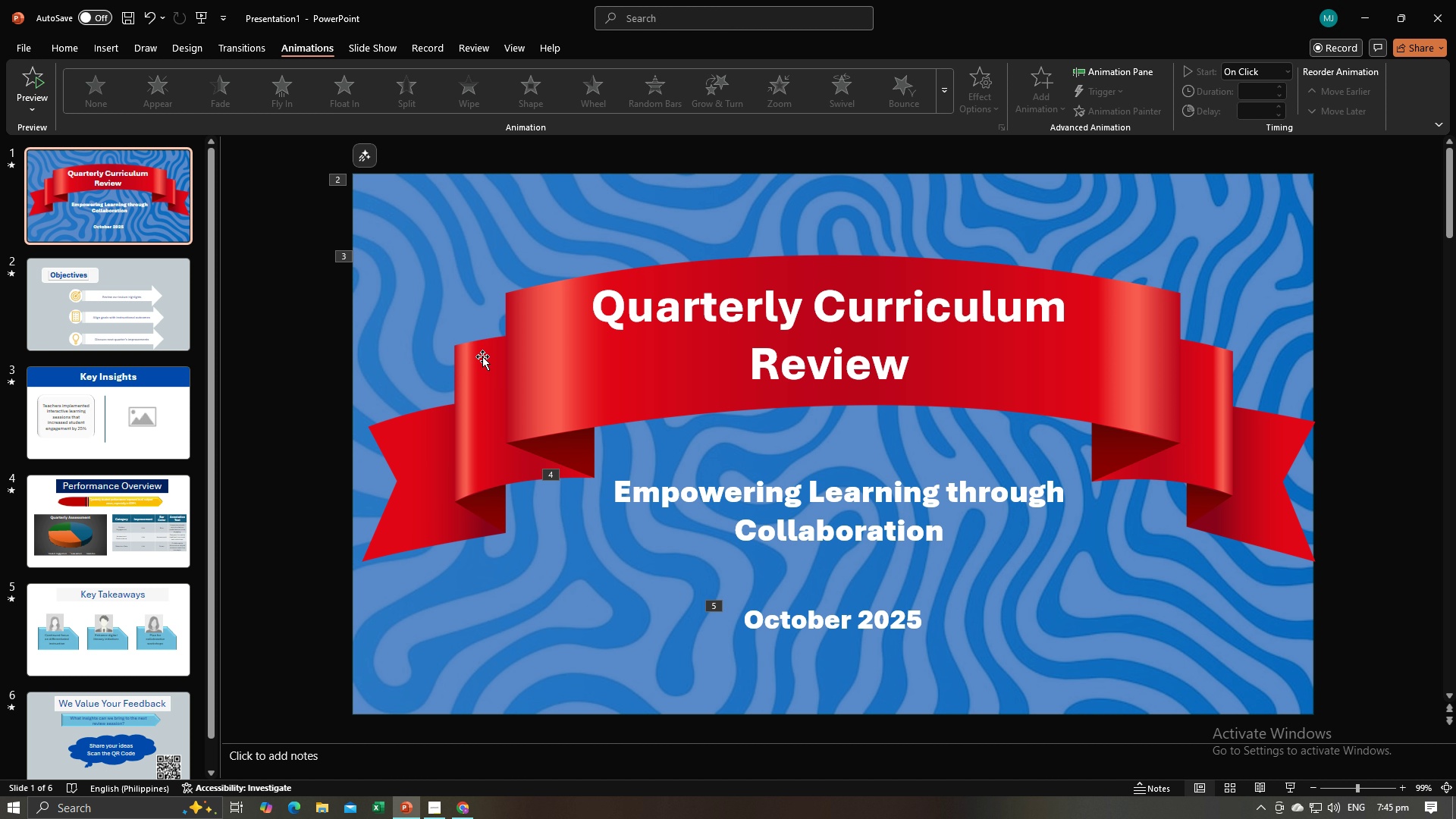 
scroll: coordinate [482, 356], scroll_direction: up, amount: 1.0
 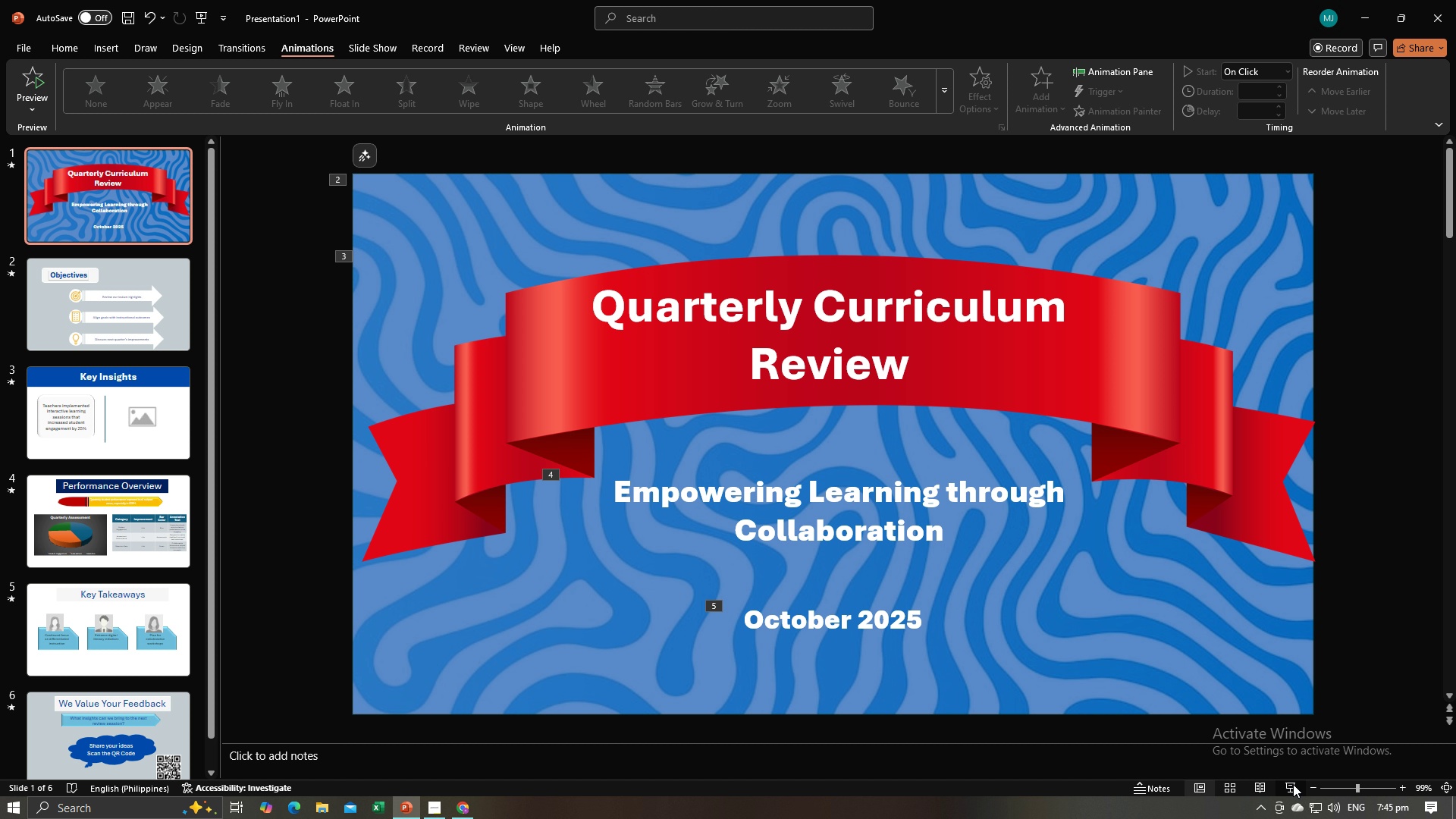 
left_click([1293, 784])
 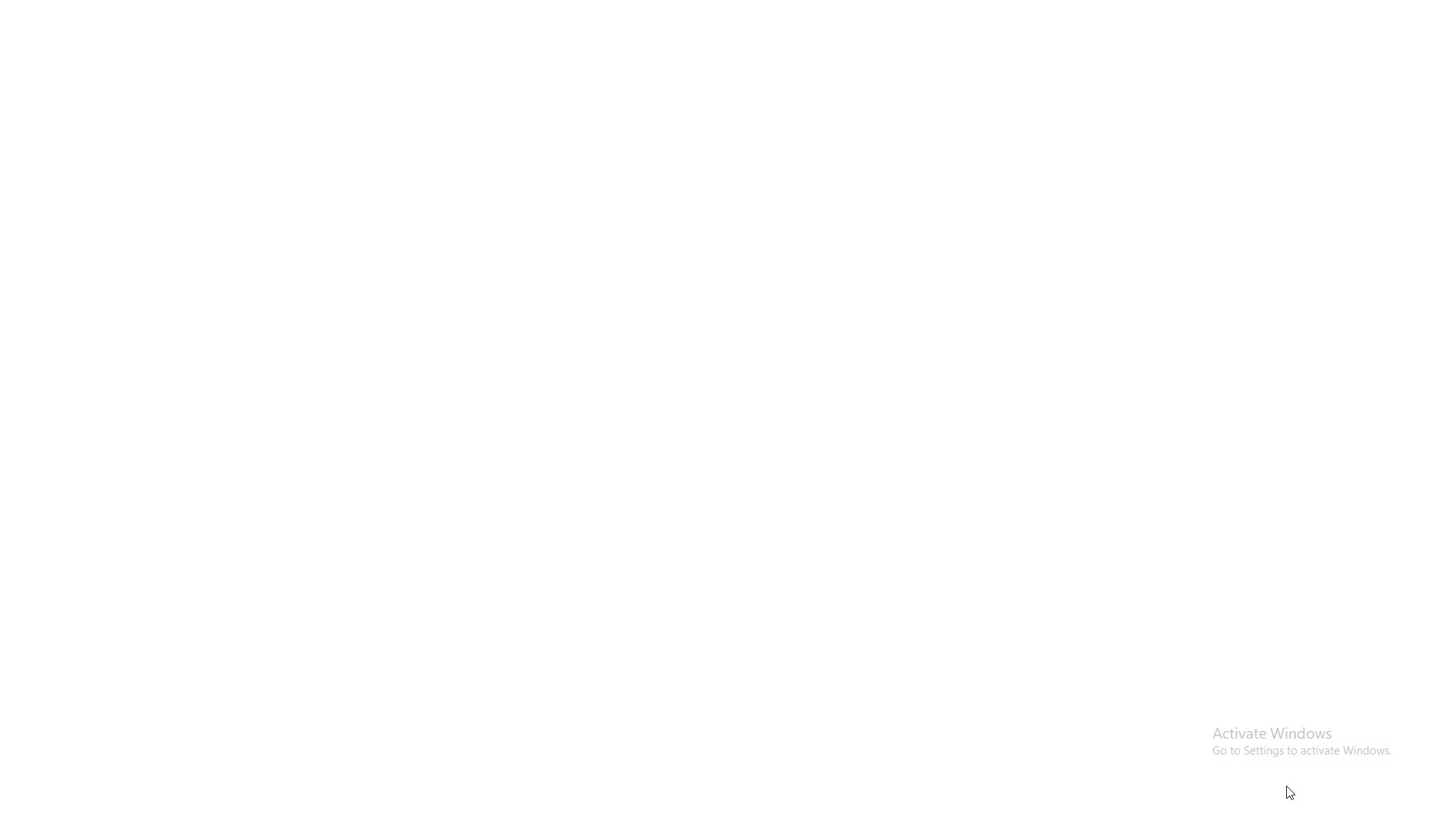 
key(ArrowRight)
 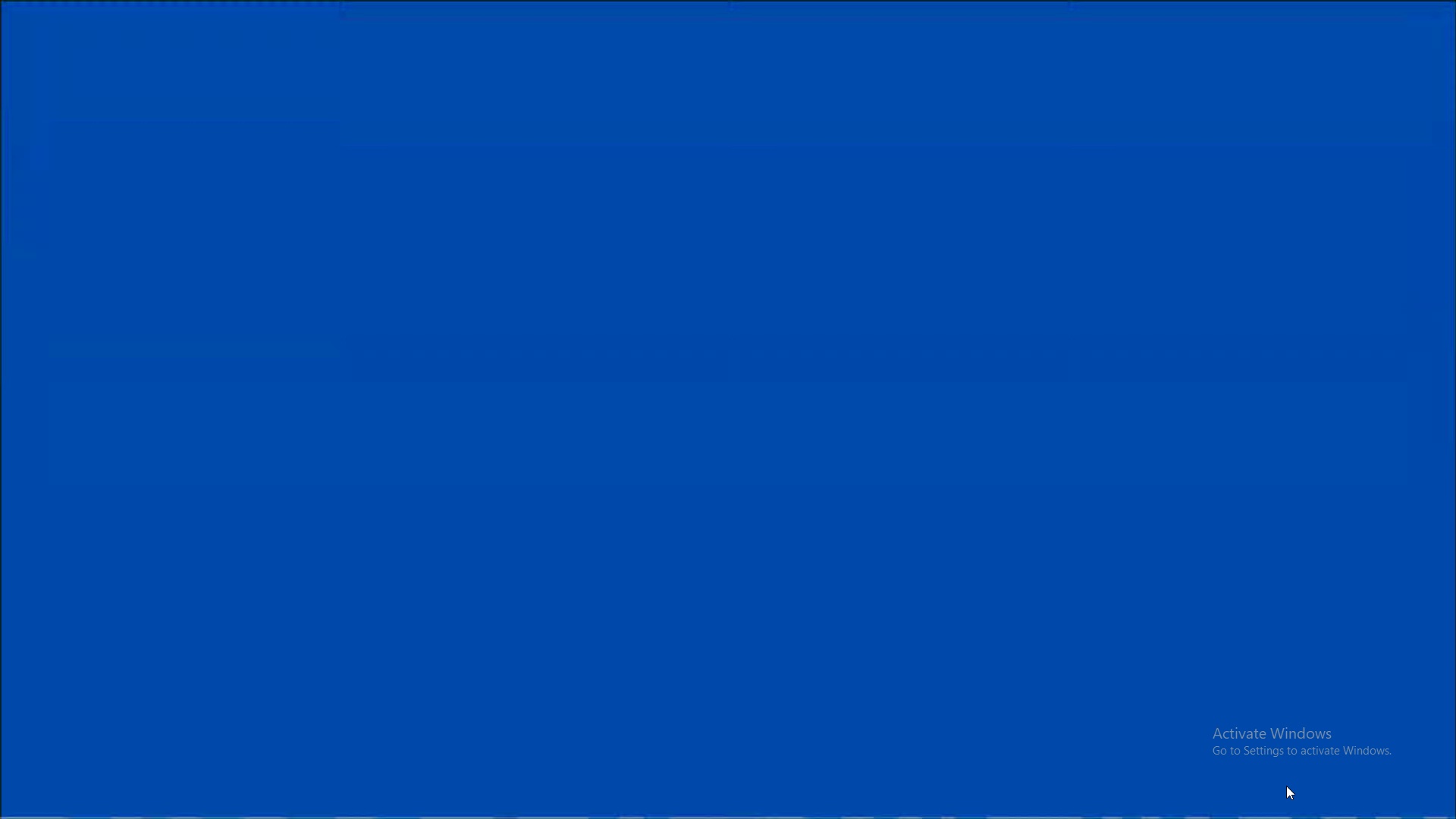 
key(ArrowRight)
 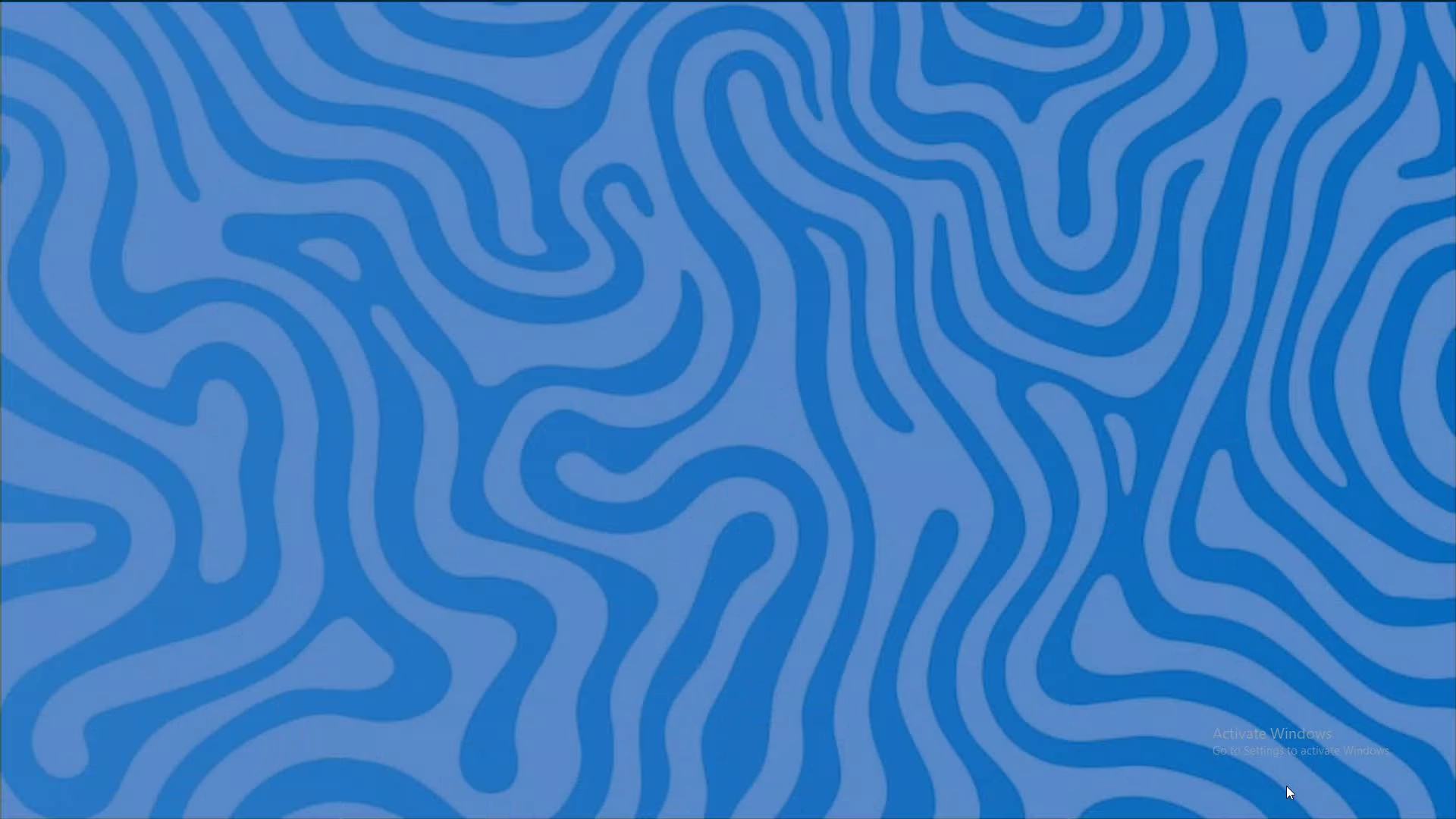 
key(ArrowRight)
 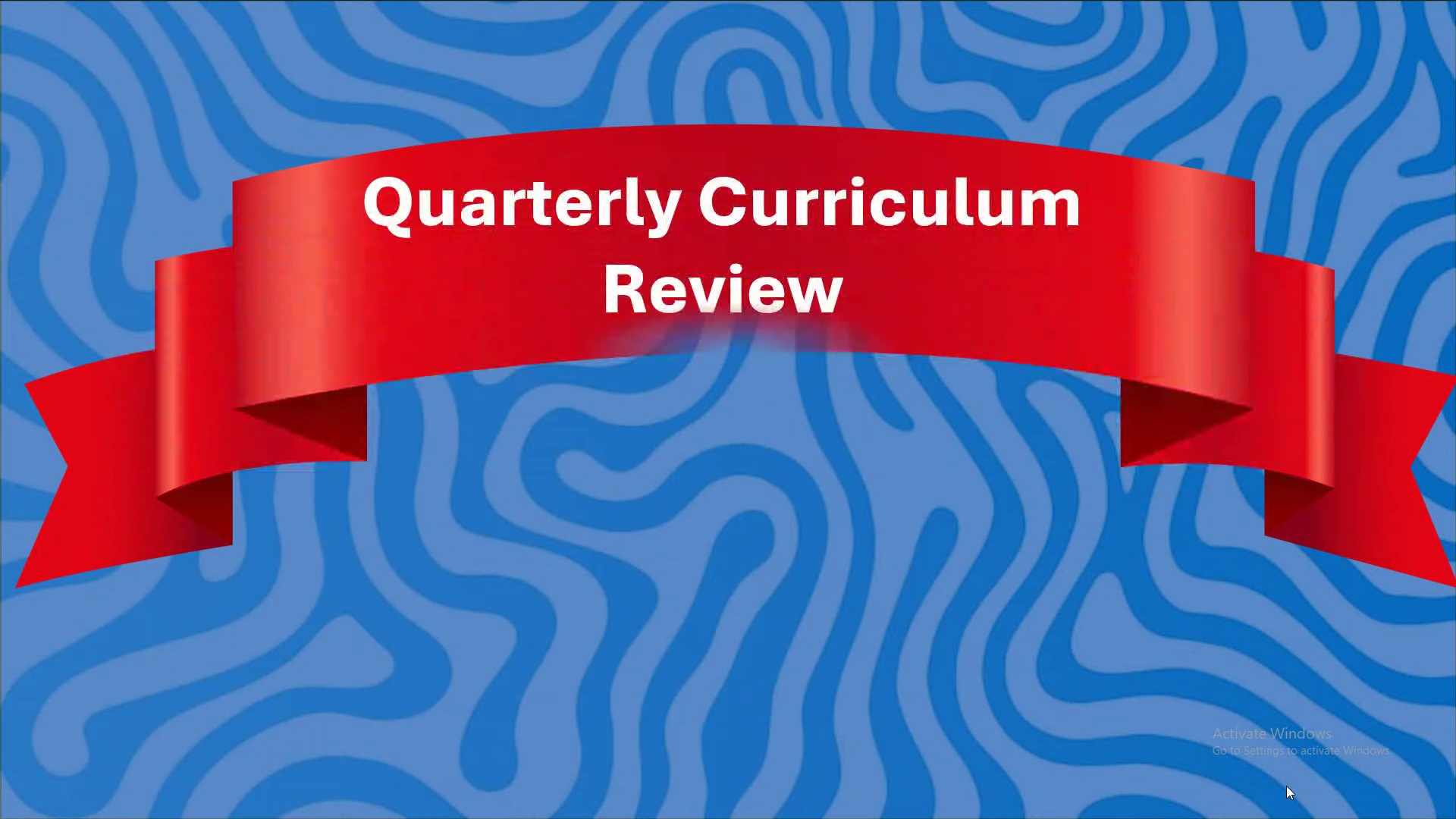 
key(ArrowRight)
 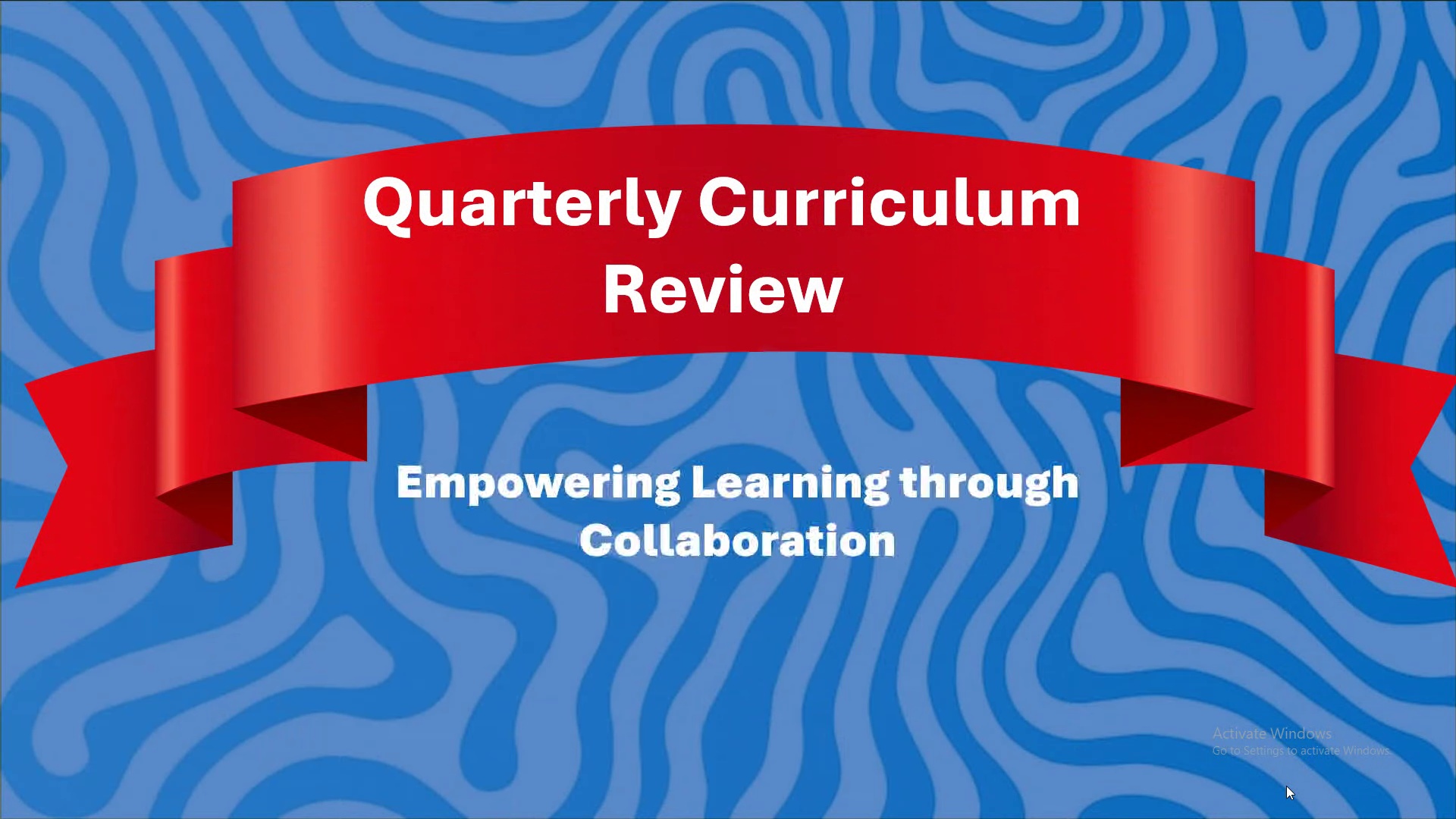 
key(ArrowRight)
 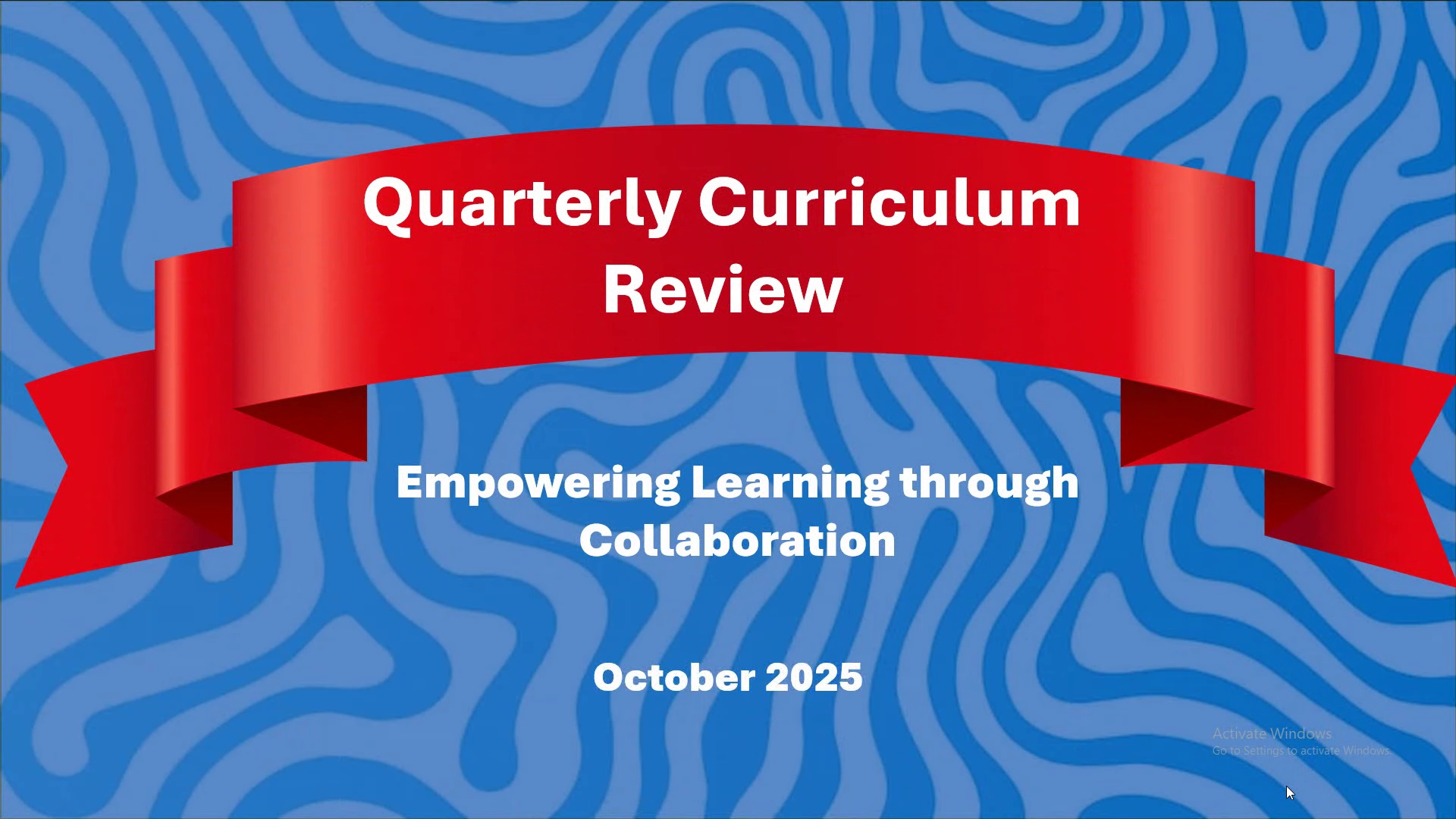 
key(ArrowRight)
 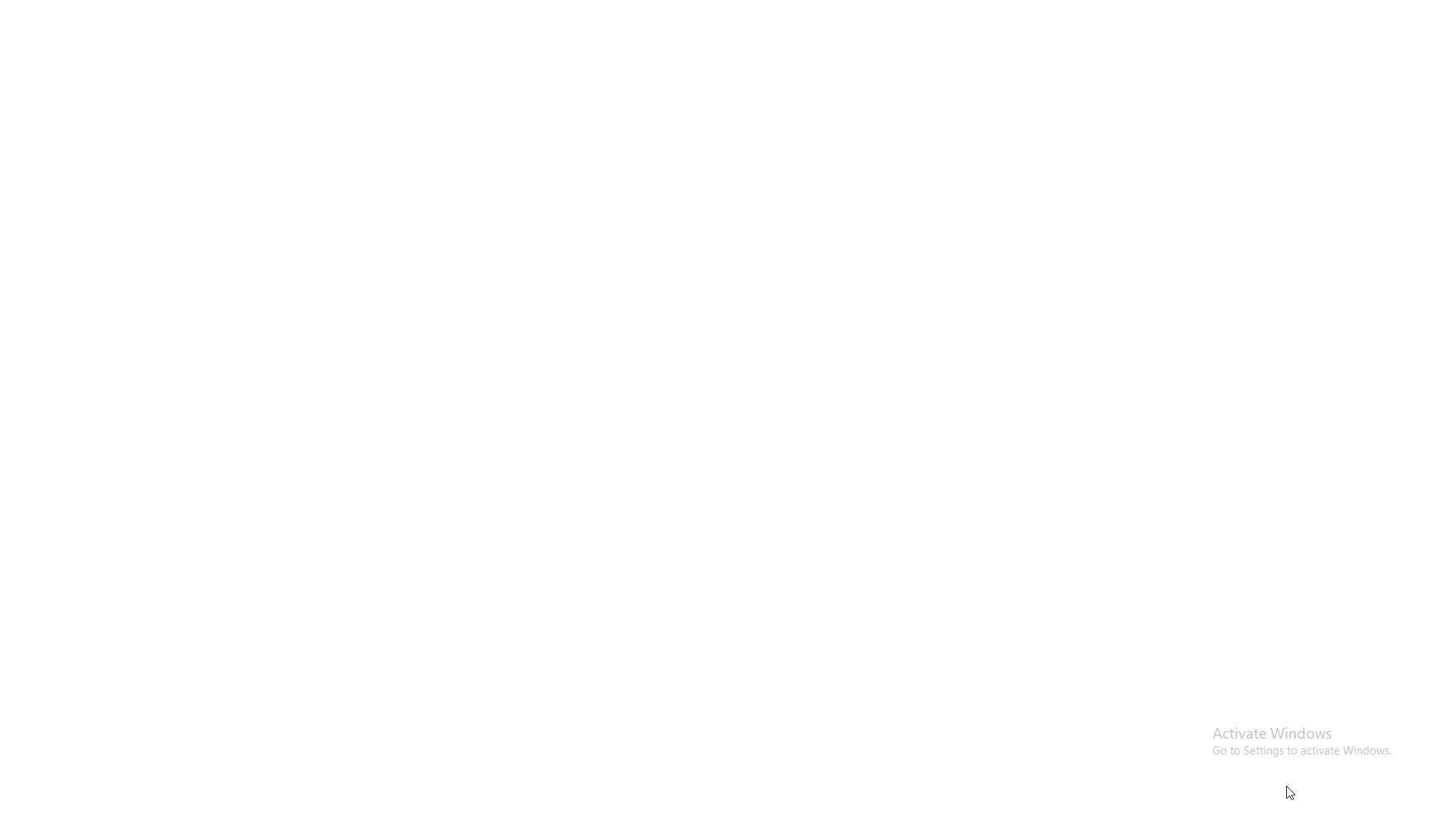 
key(ArrowRight)
 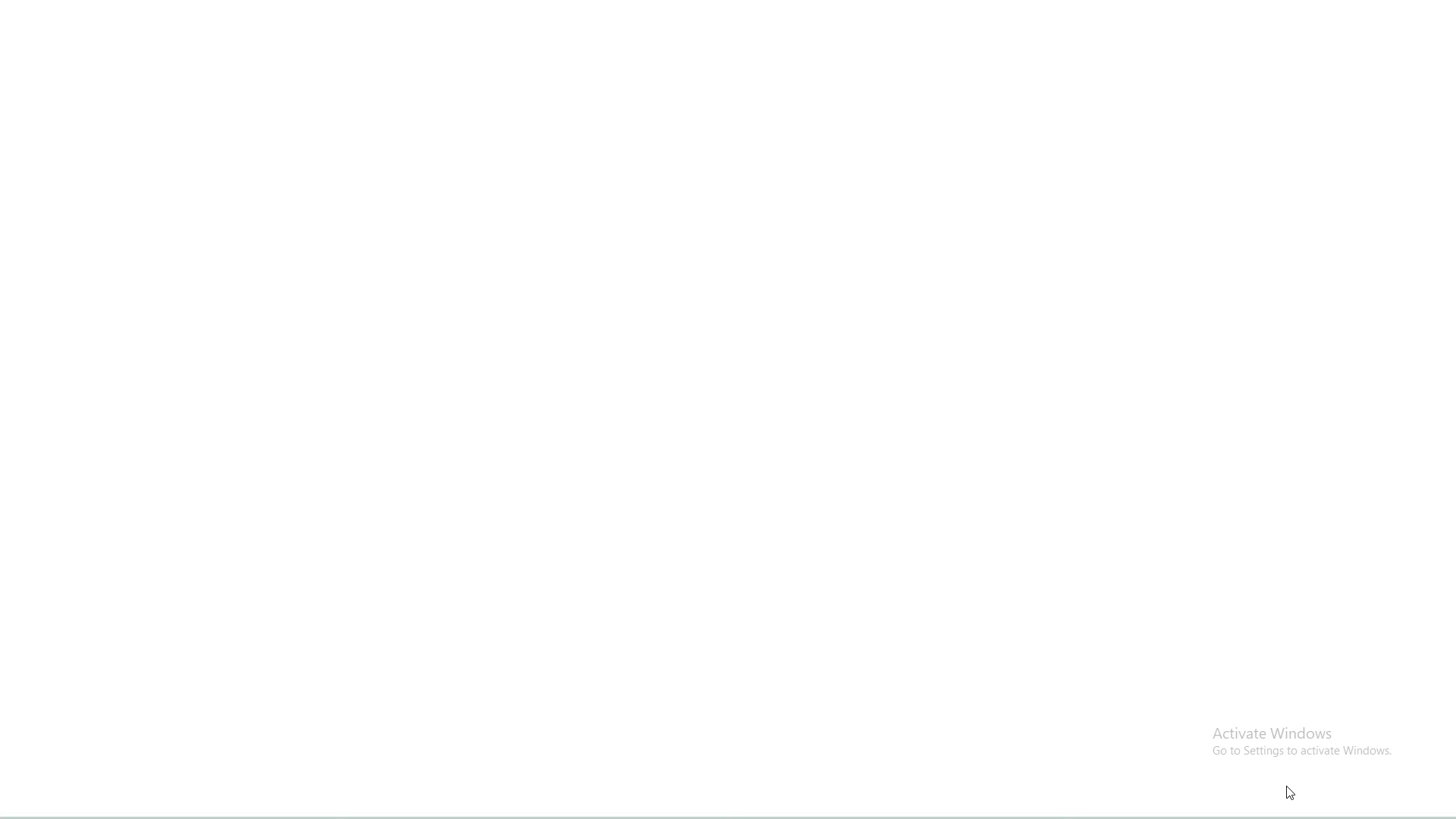 
key(ArrowRight)
 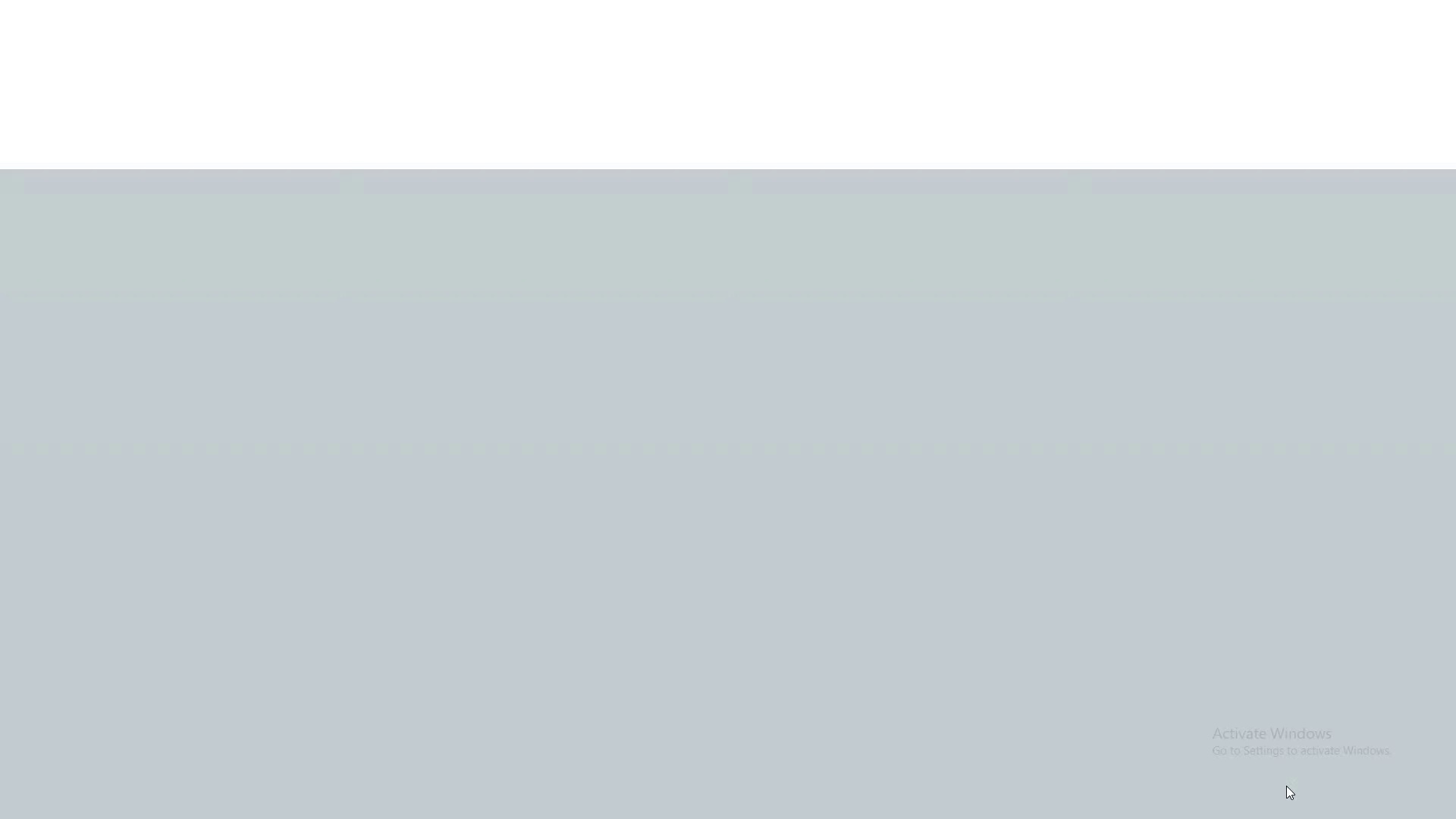 
key(ArrowRight)
 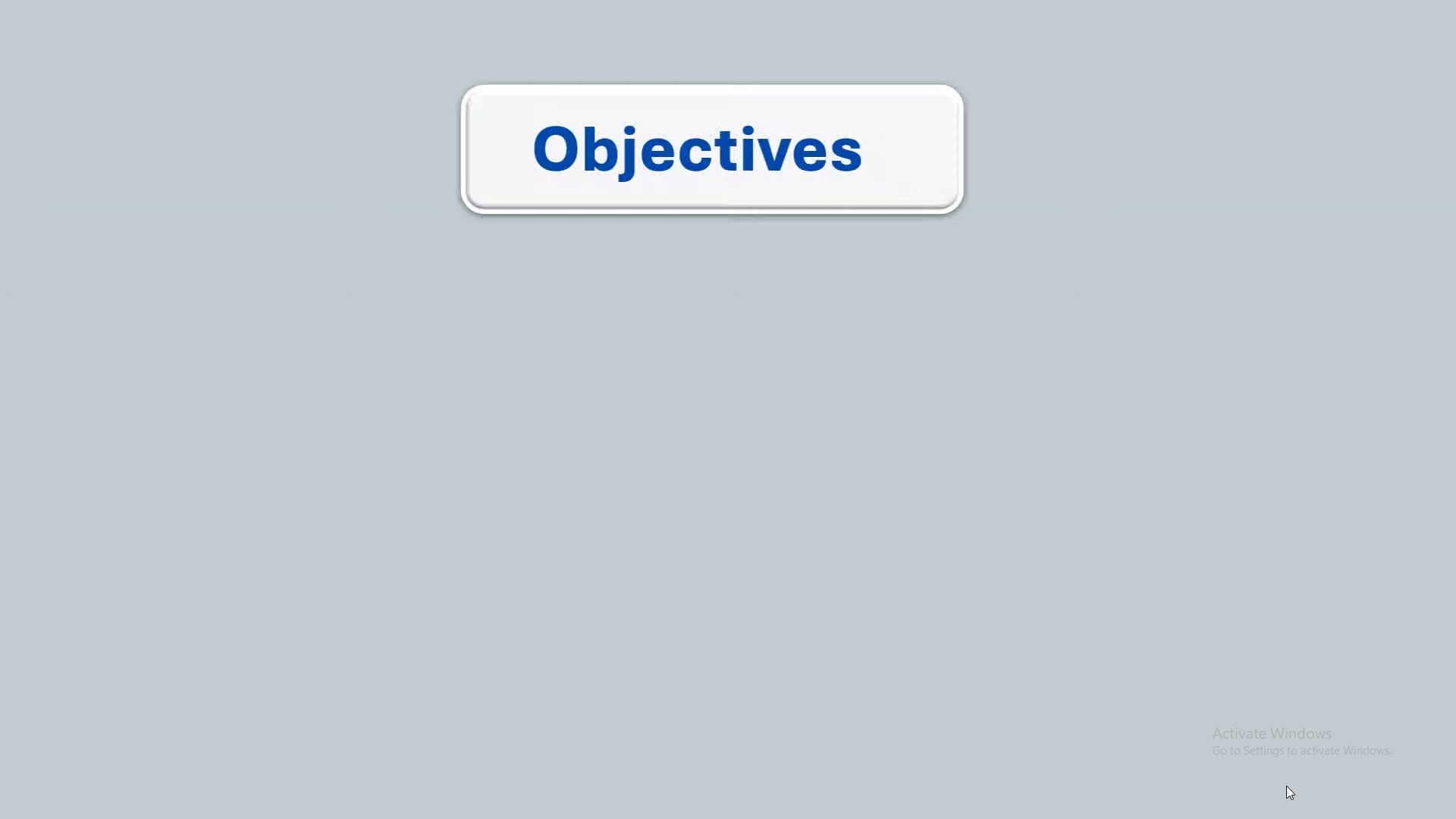 
key(ArrowRight)
 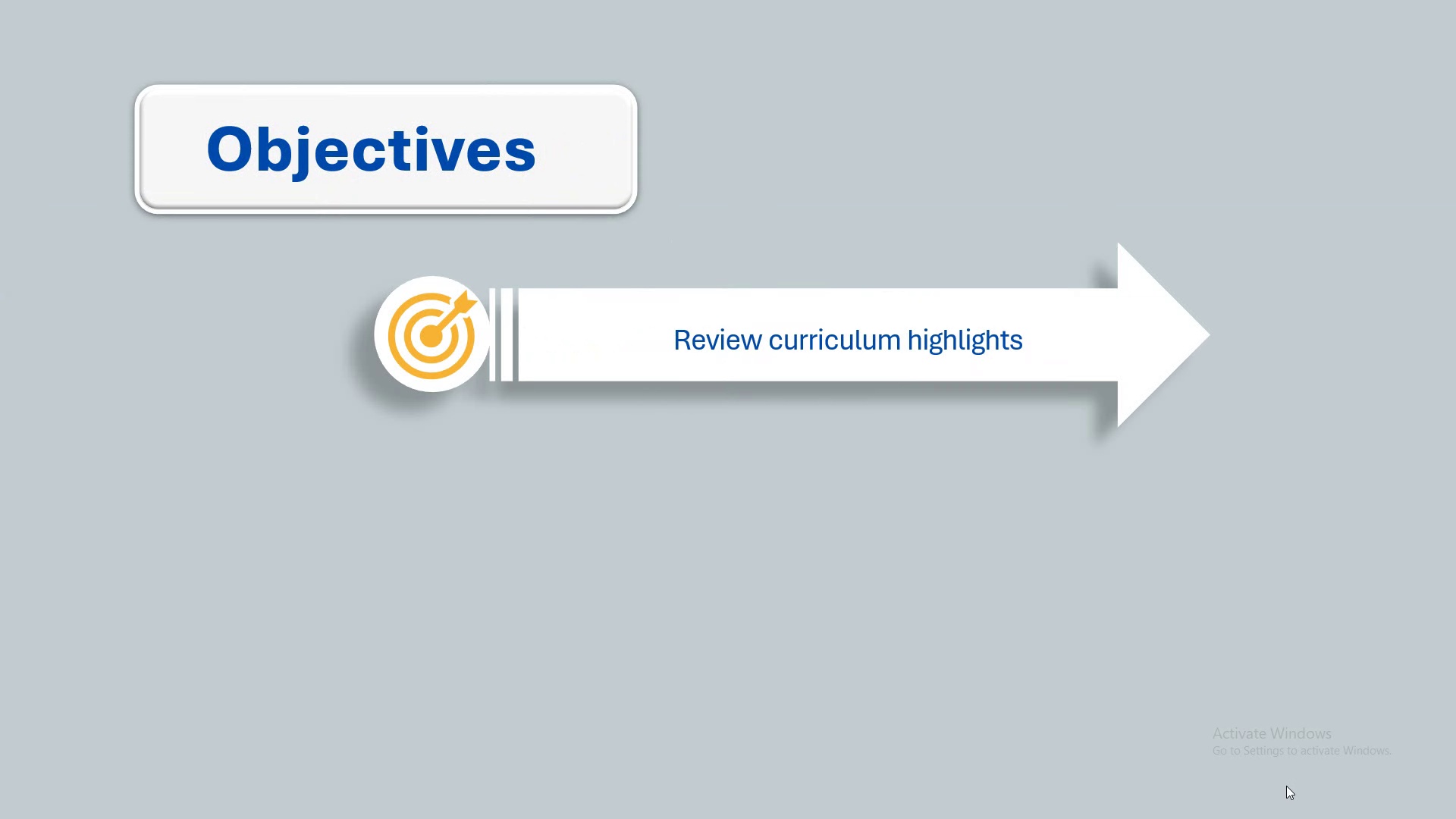 
key(ArrowRight)
 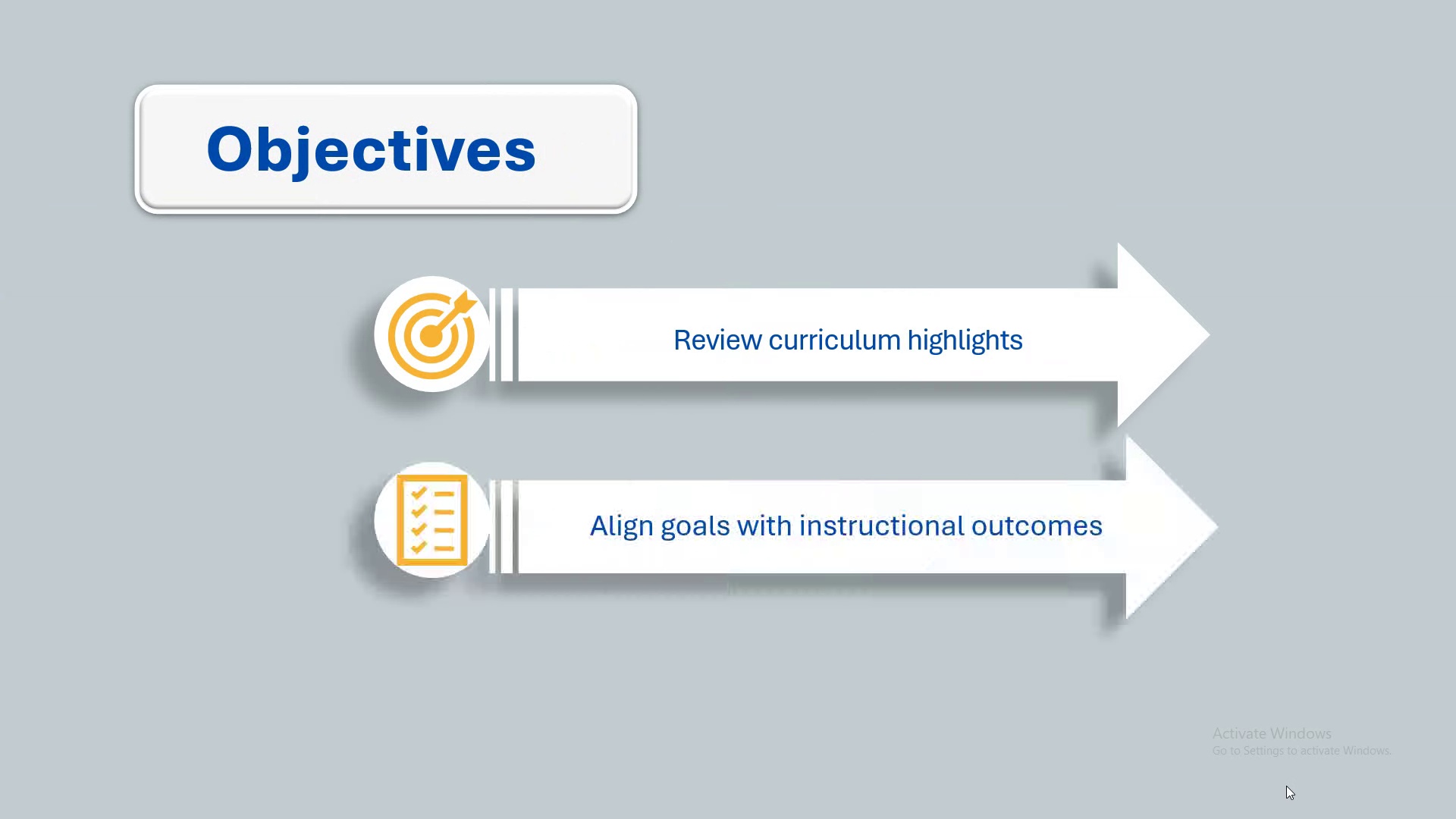 
key(ArrowRight)
 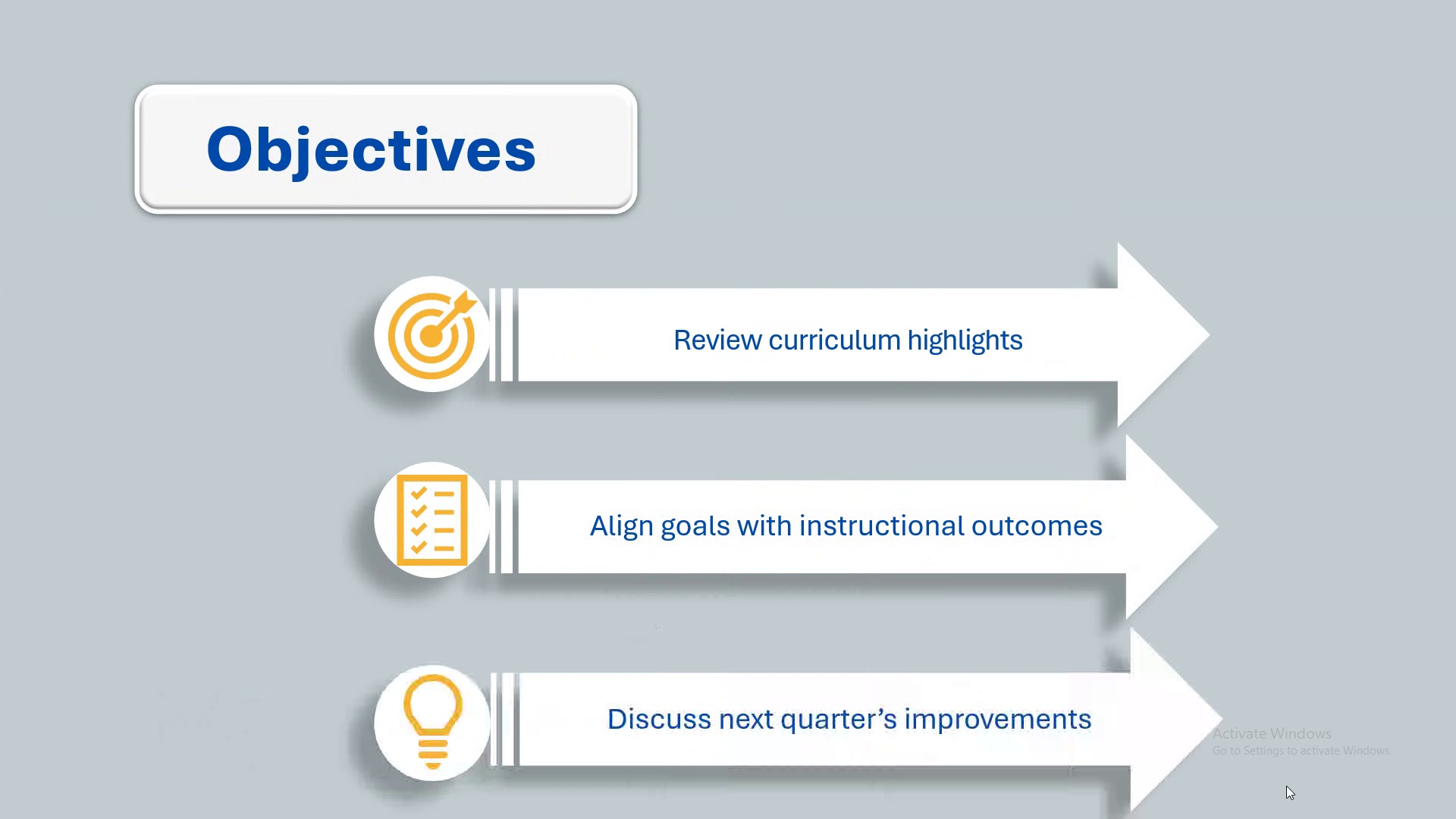 
key(ArrowRight)
 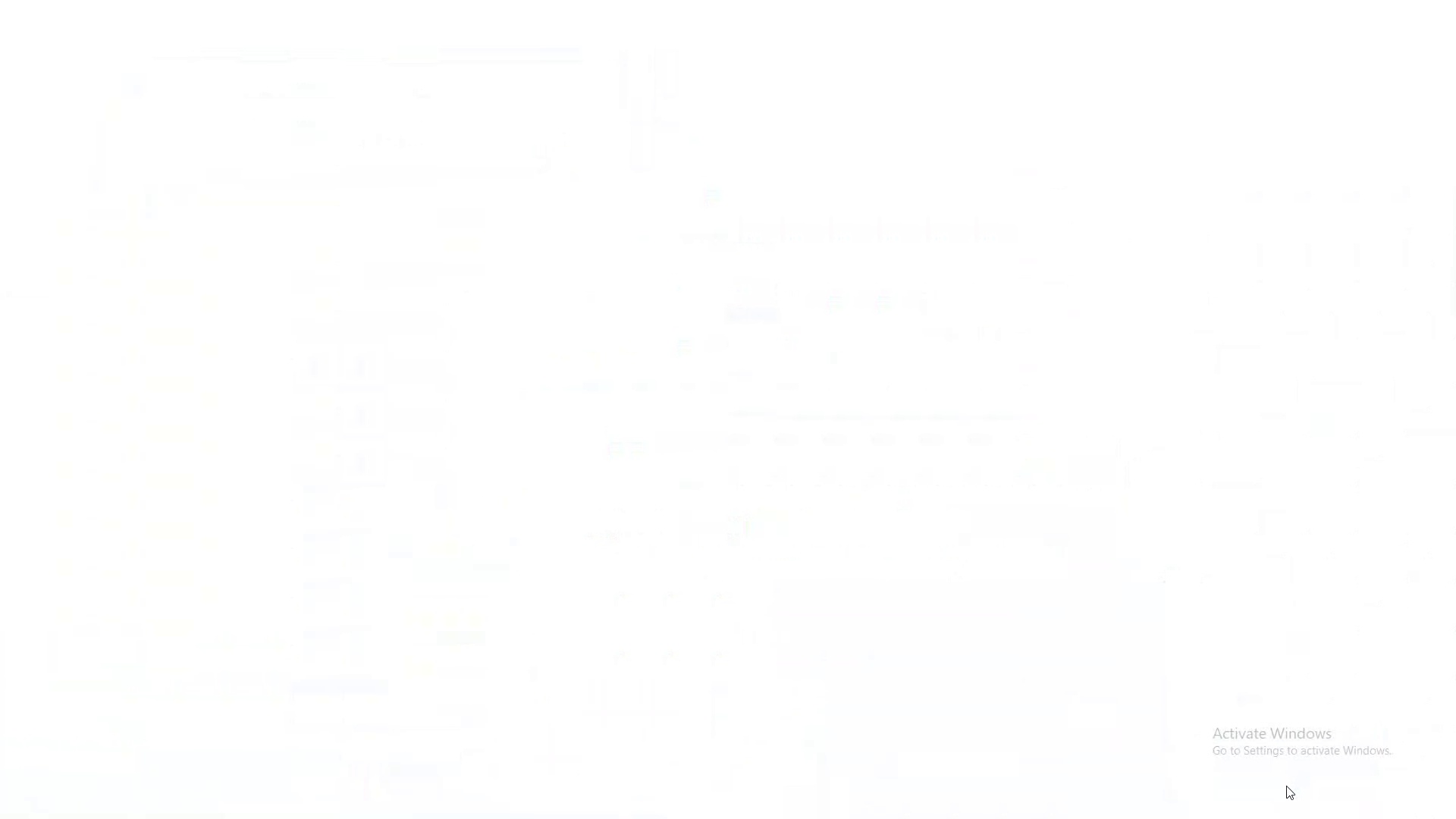 
key(ArrowRight)
 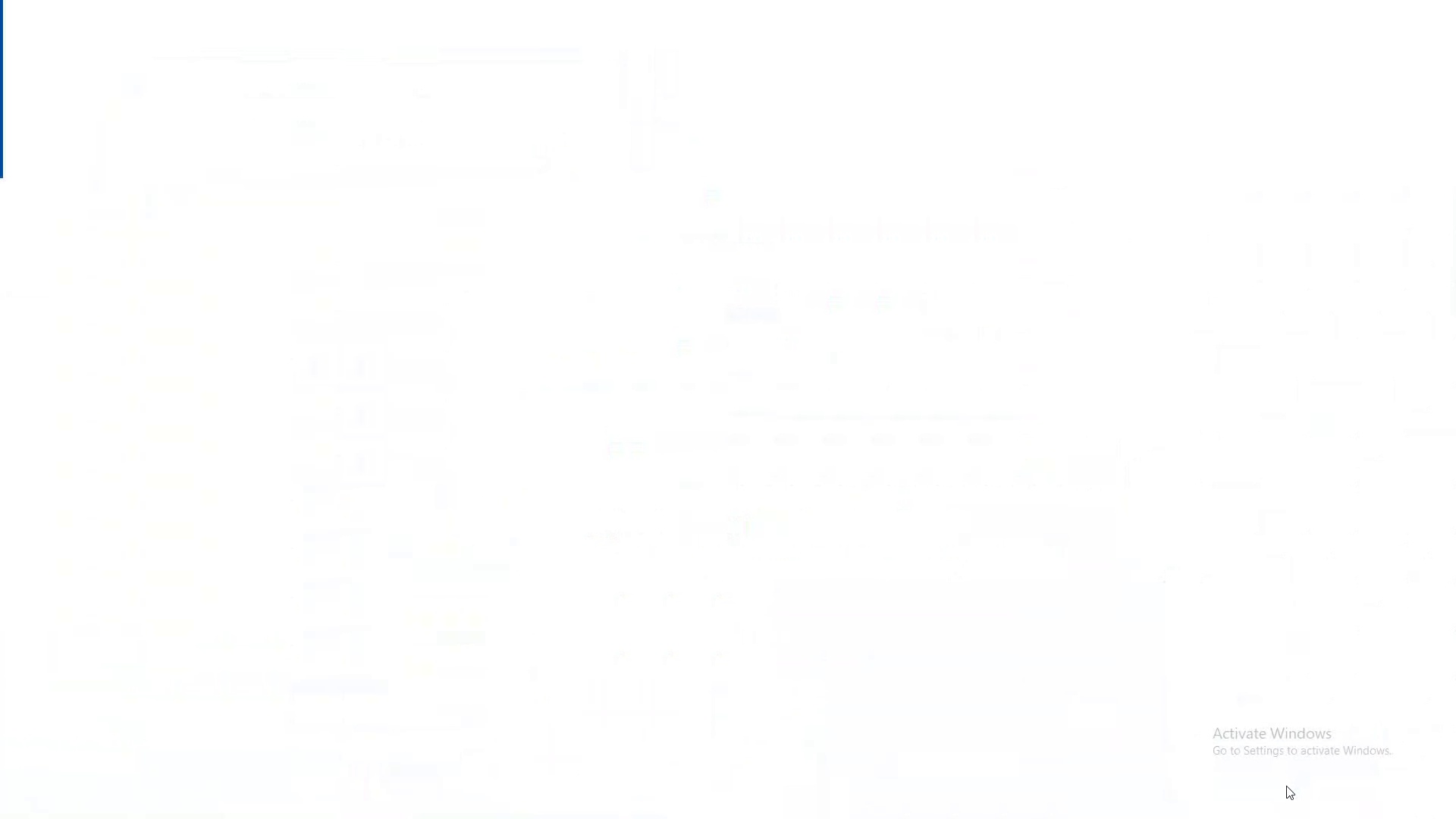 
key(ArrowRight)
 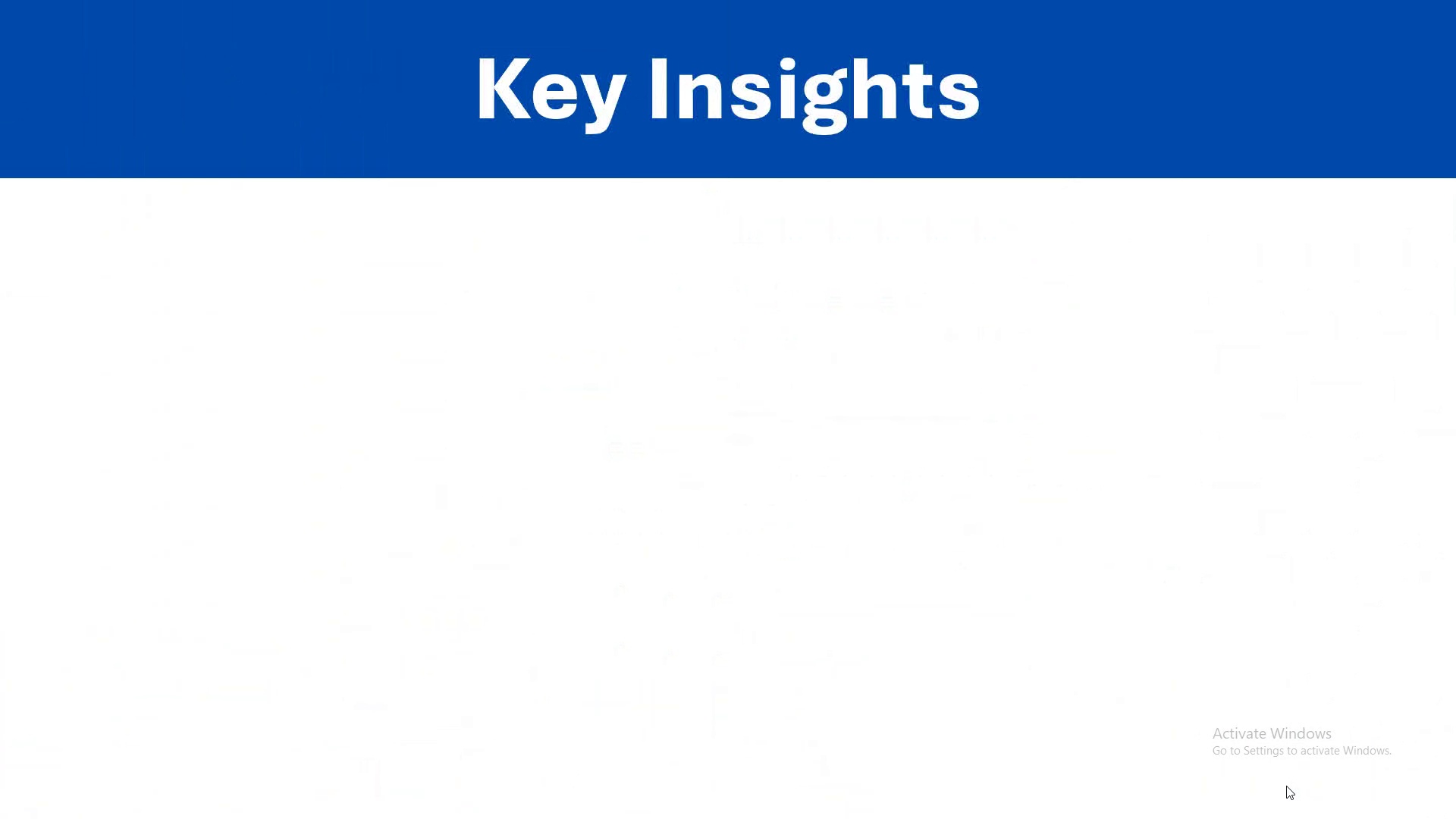 
key(ArrowRight)
 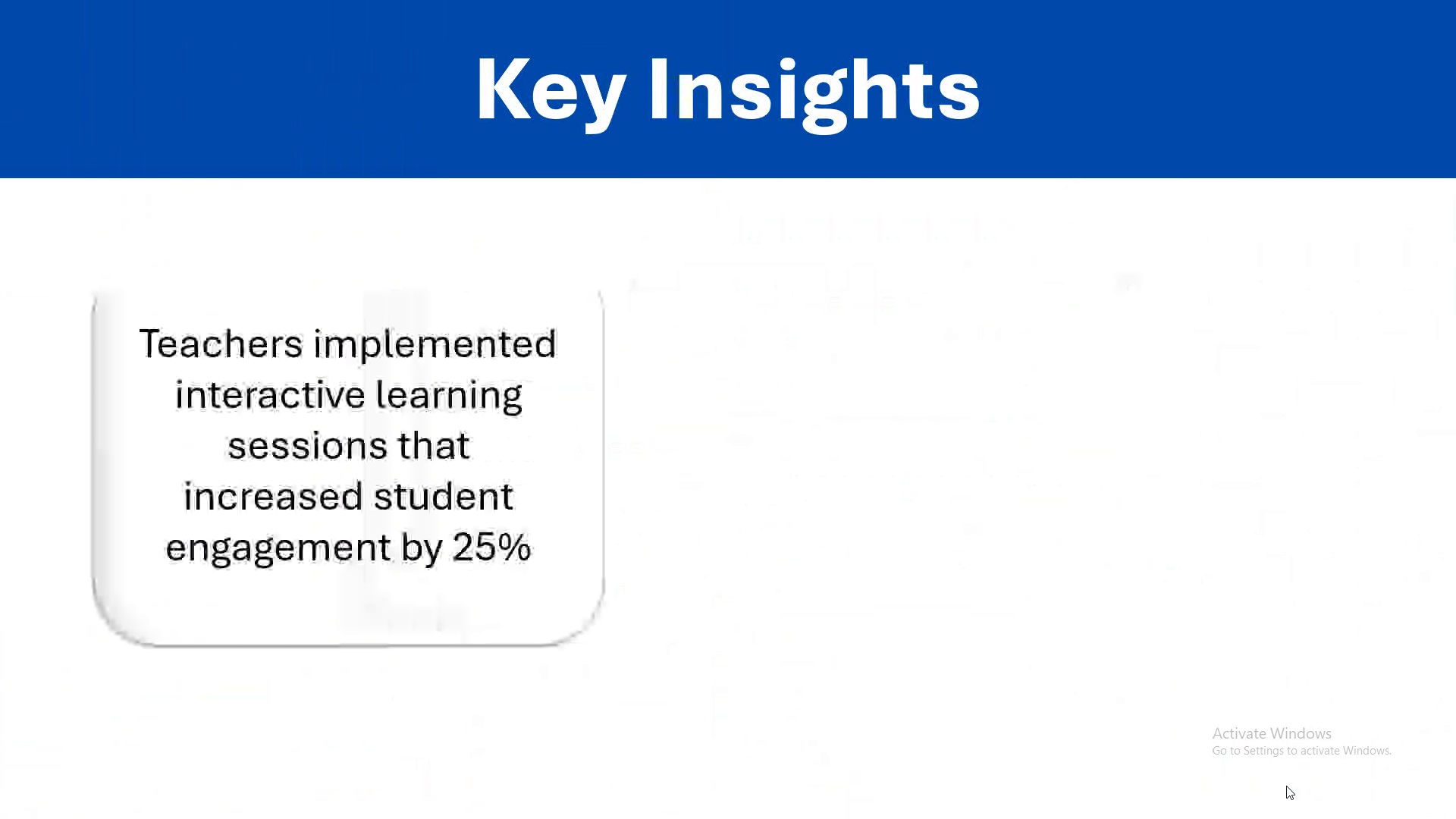 
key(ArrowRight)
 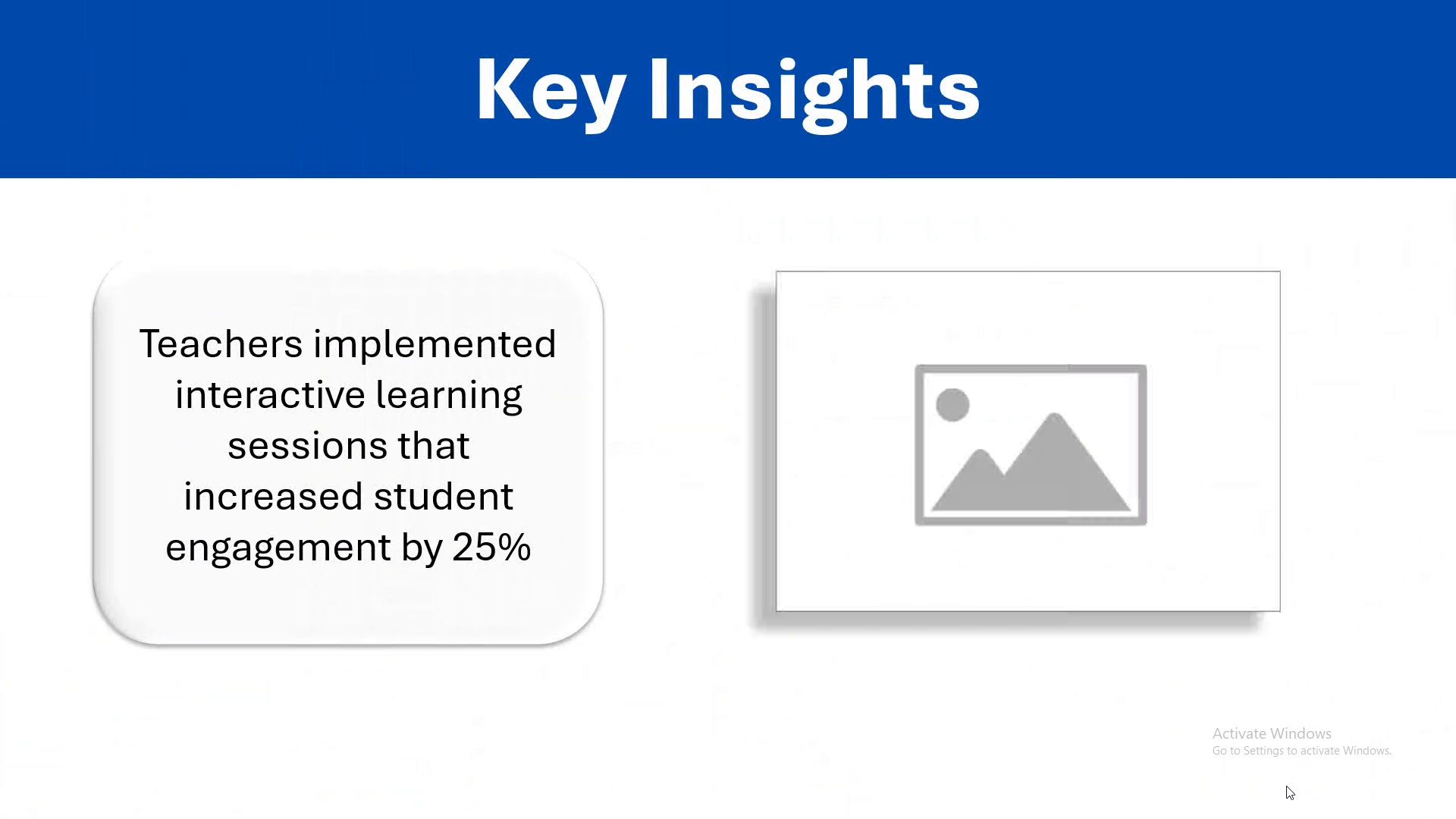 
key(ArrowRight)
 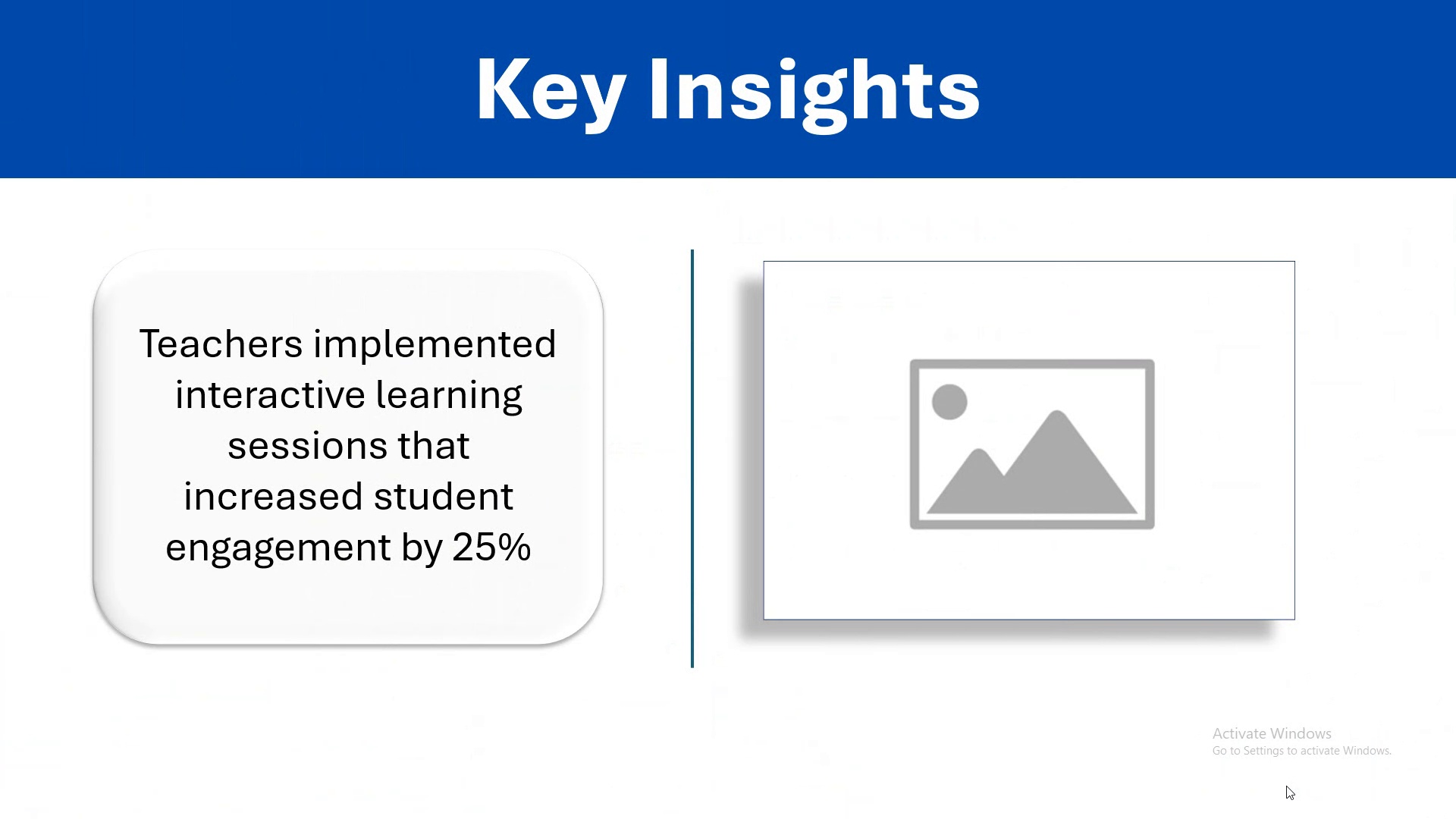 
key(ArrowRight)
 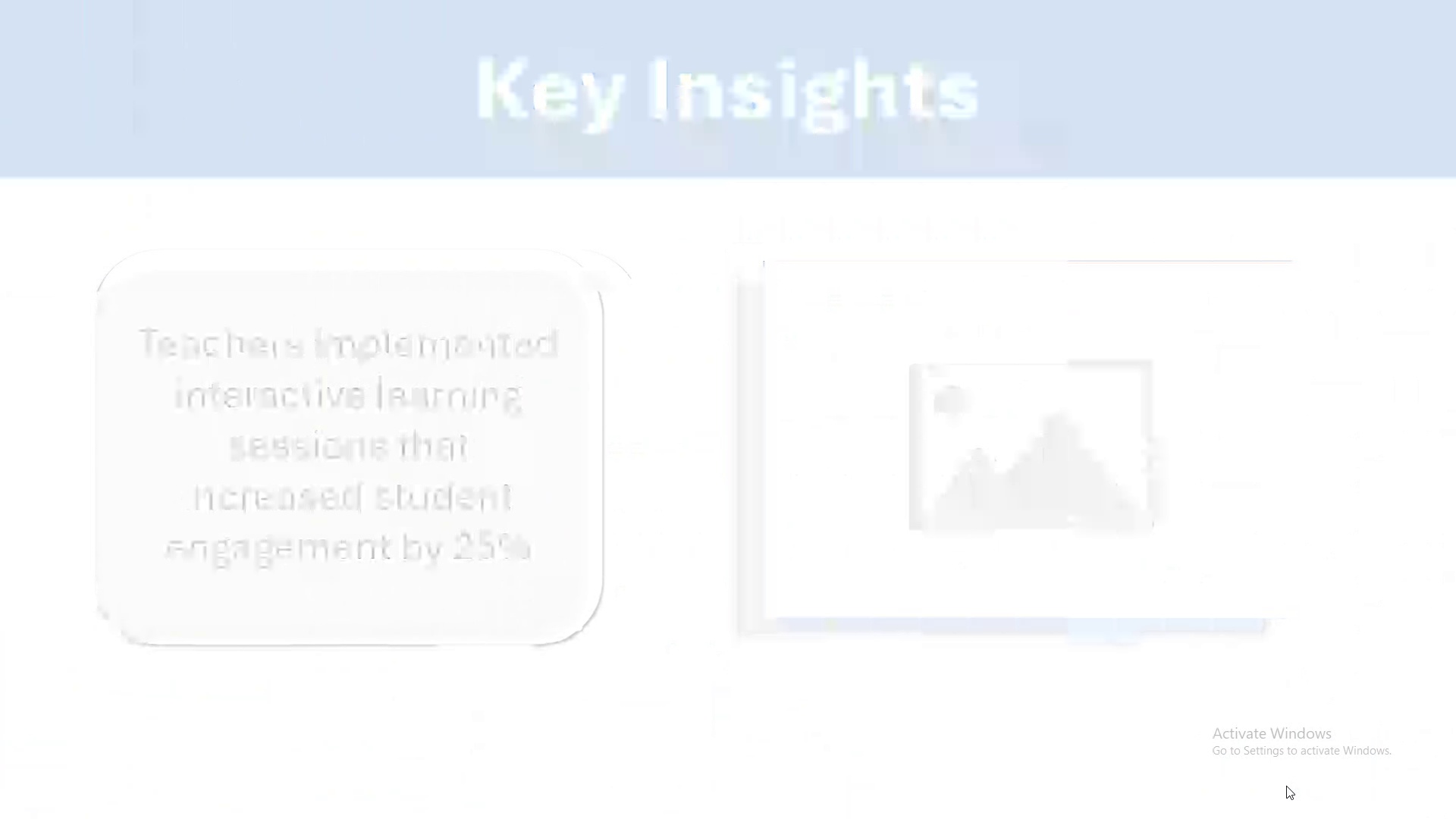 
key(ArrowRight)
 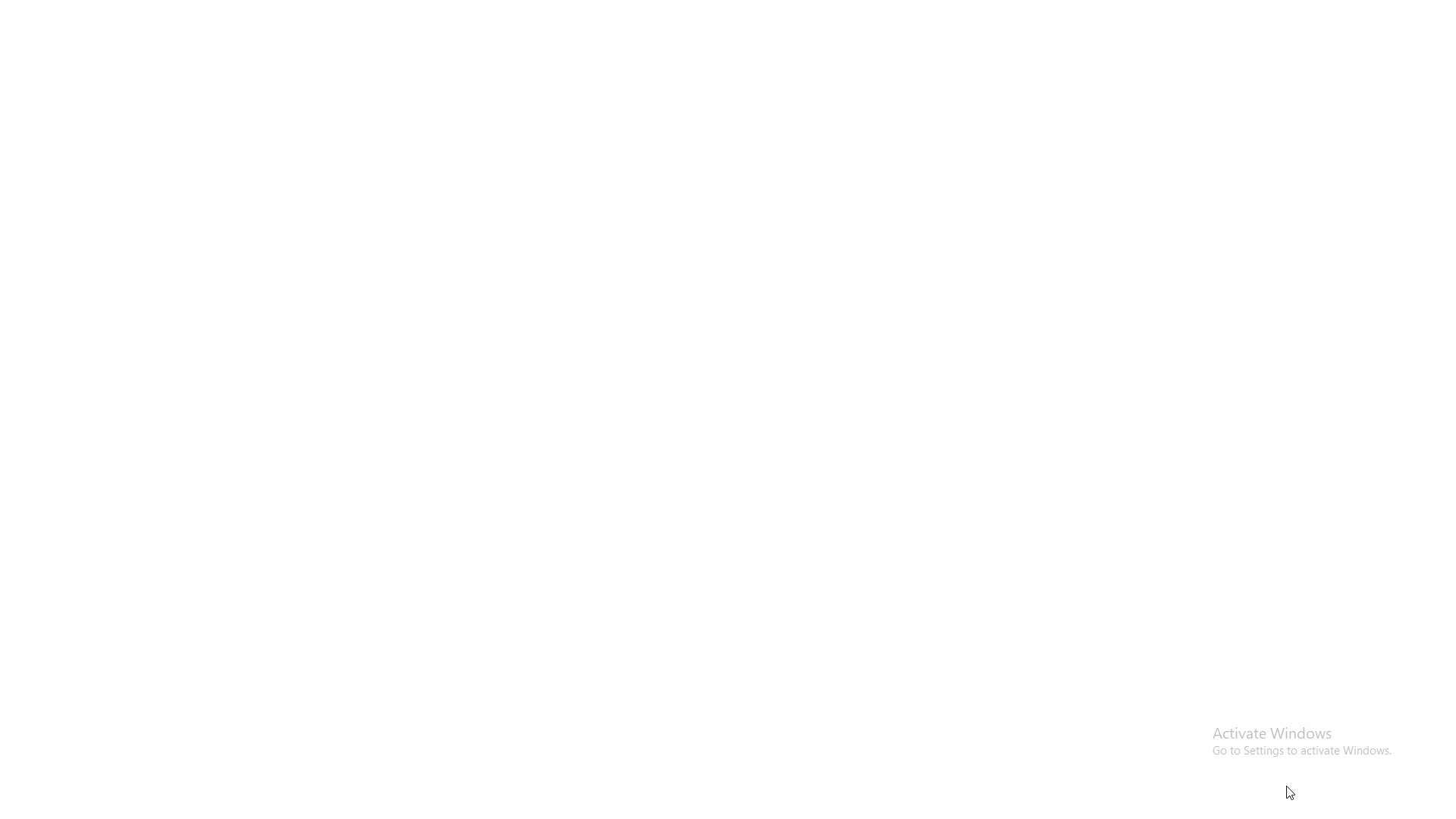 
key(ArrowLeft)
 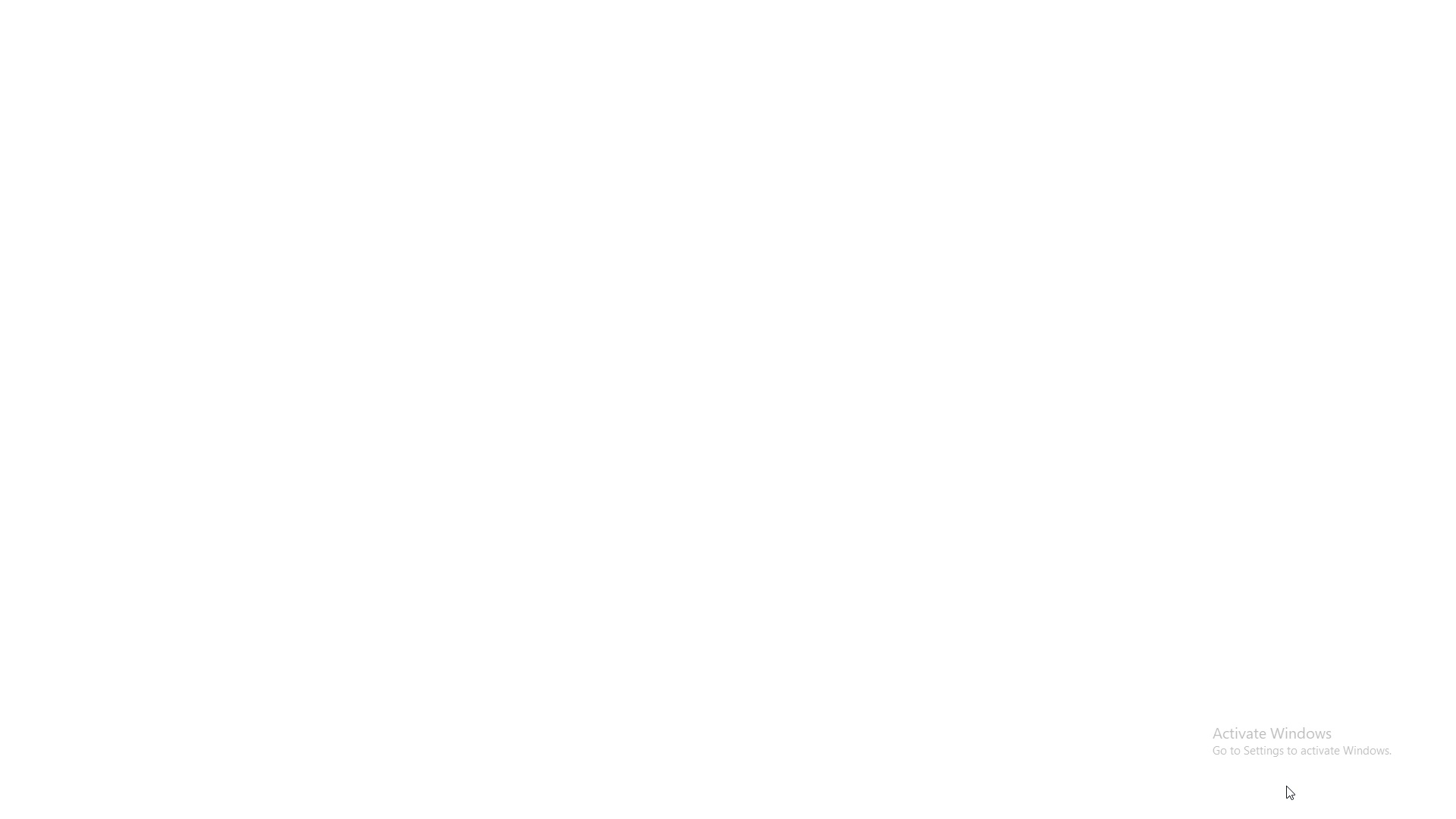 
key(ArrowLeft)
 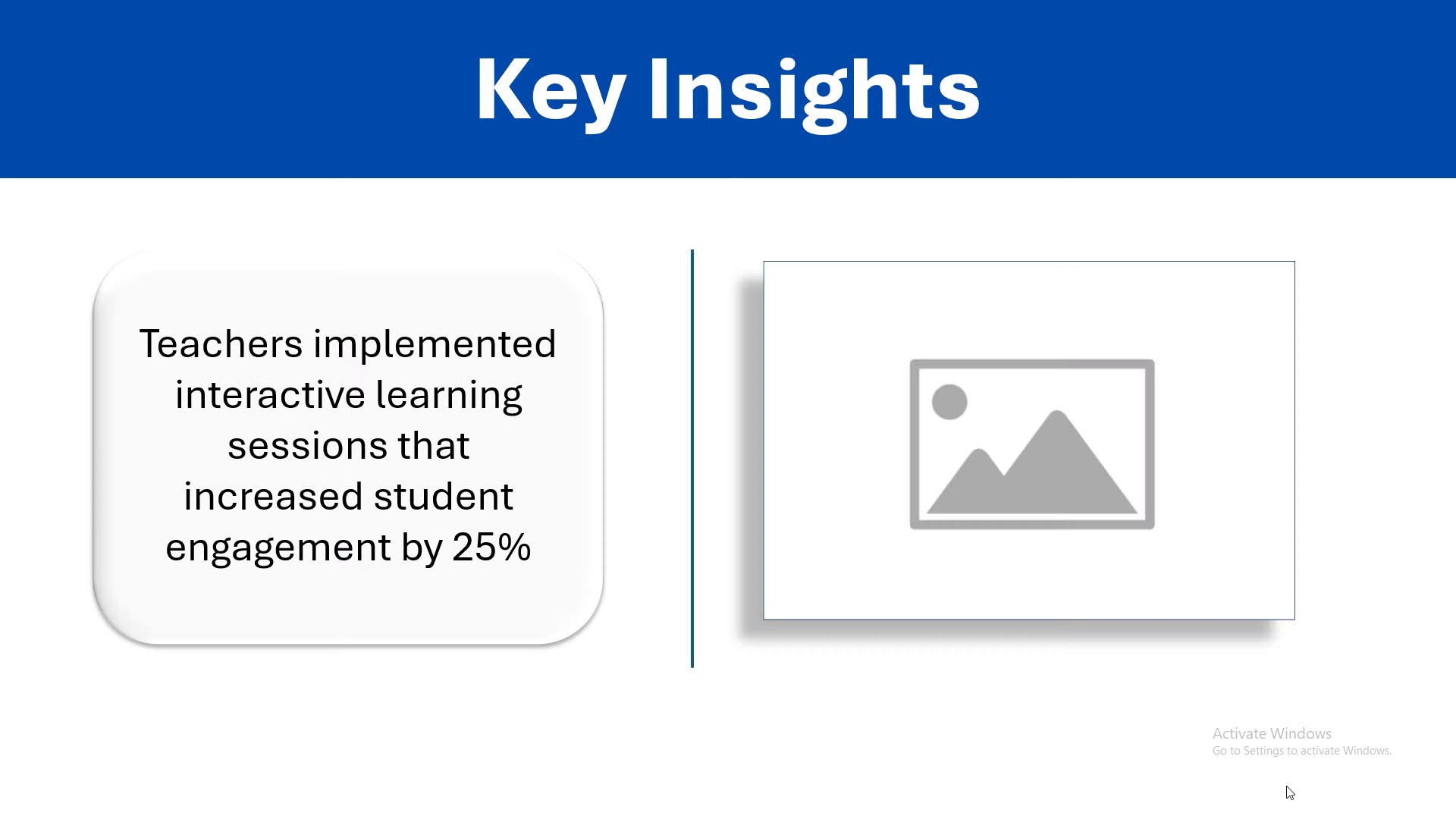 
key(Escape)
 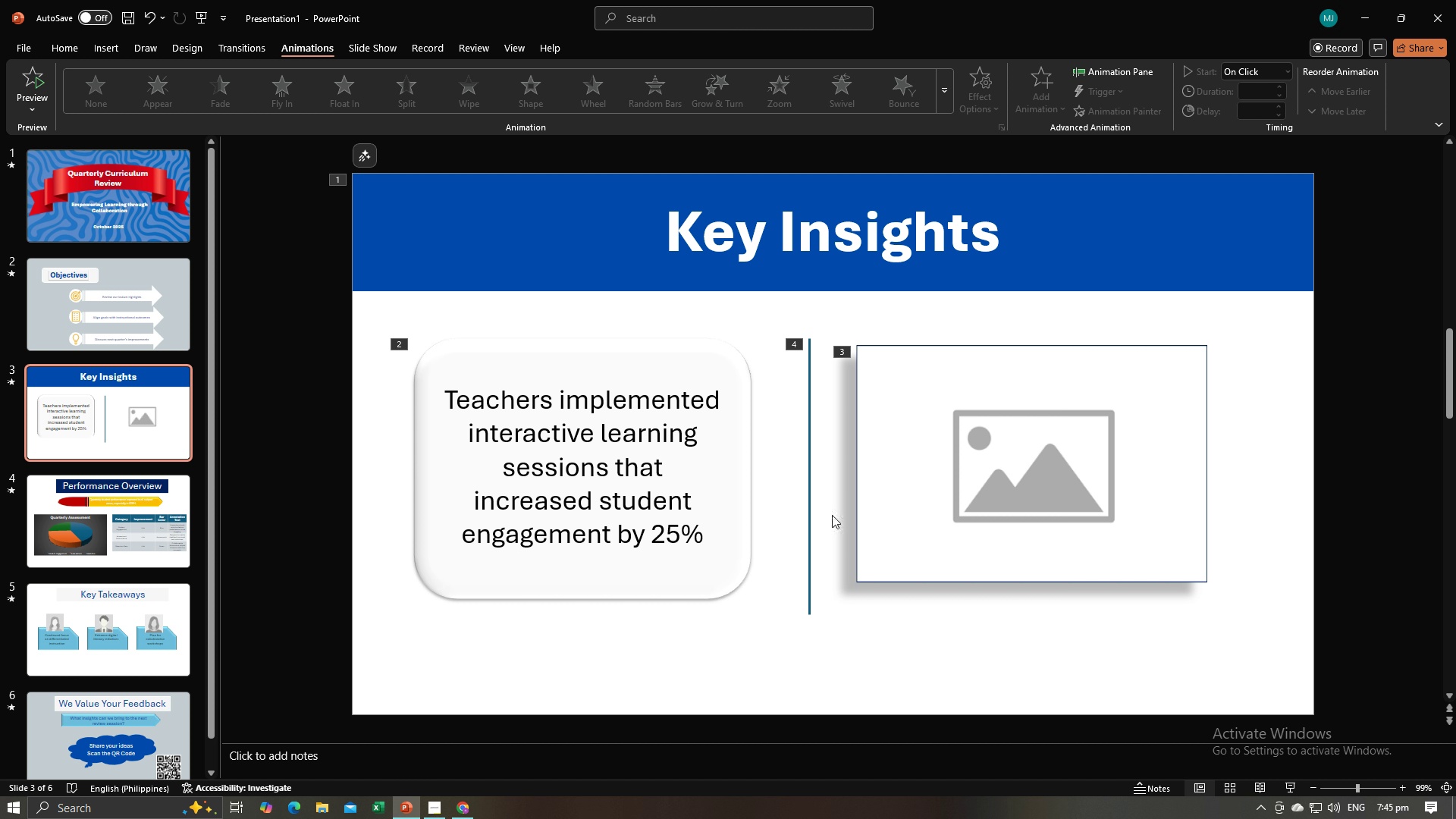 
left_click([913, 475])
 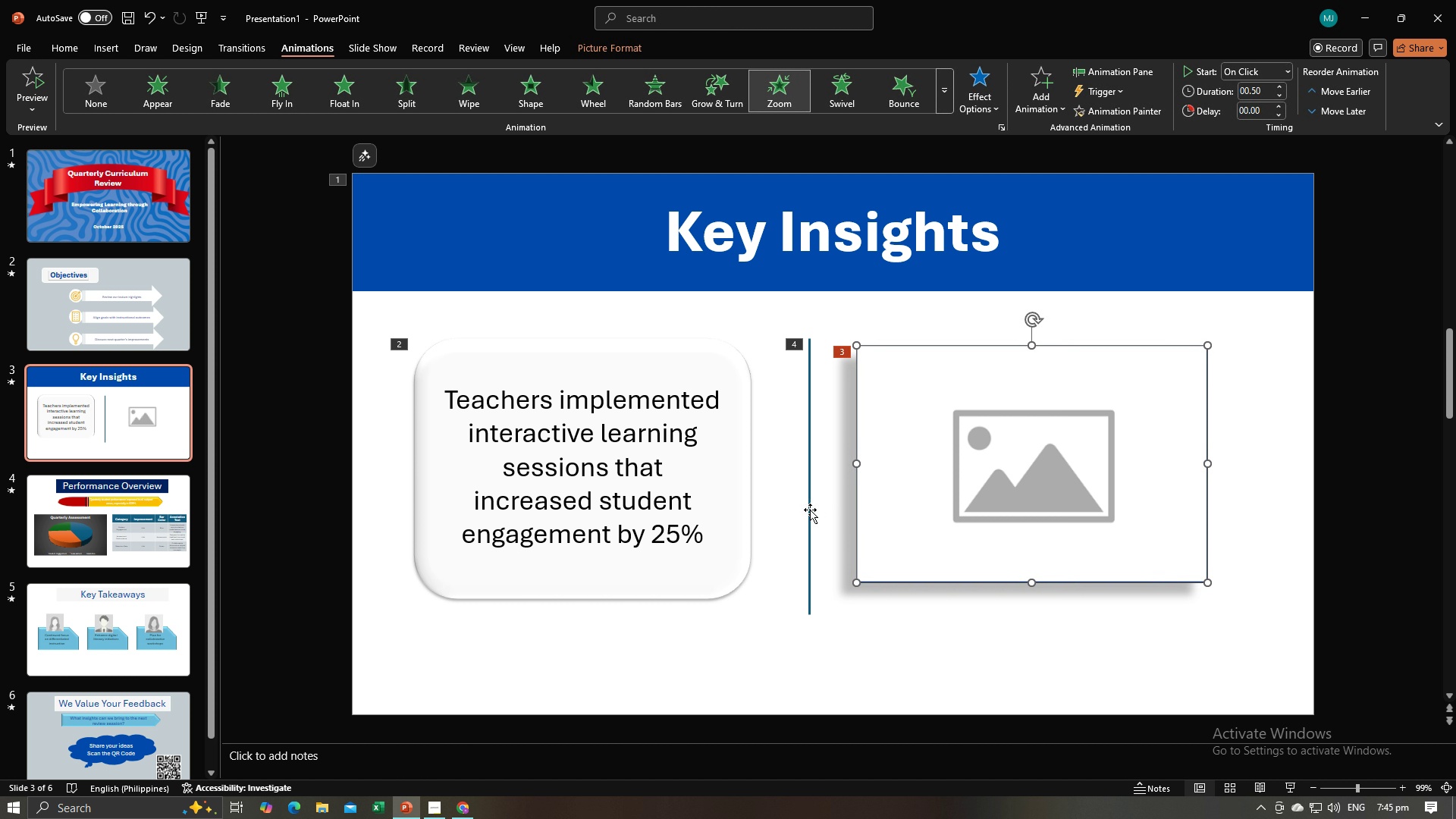 
left_click([810, 510])
 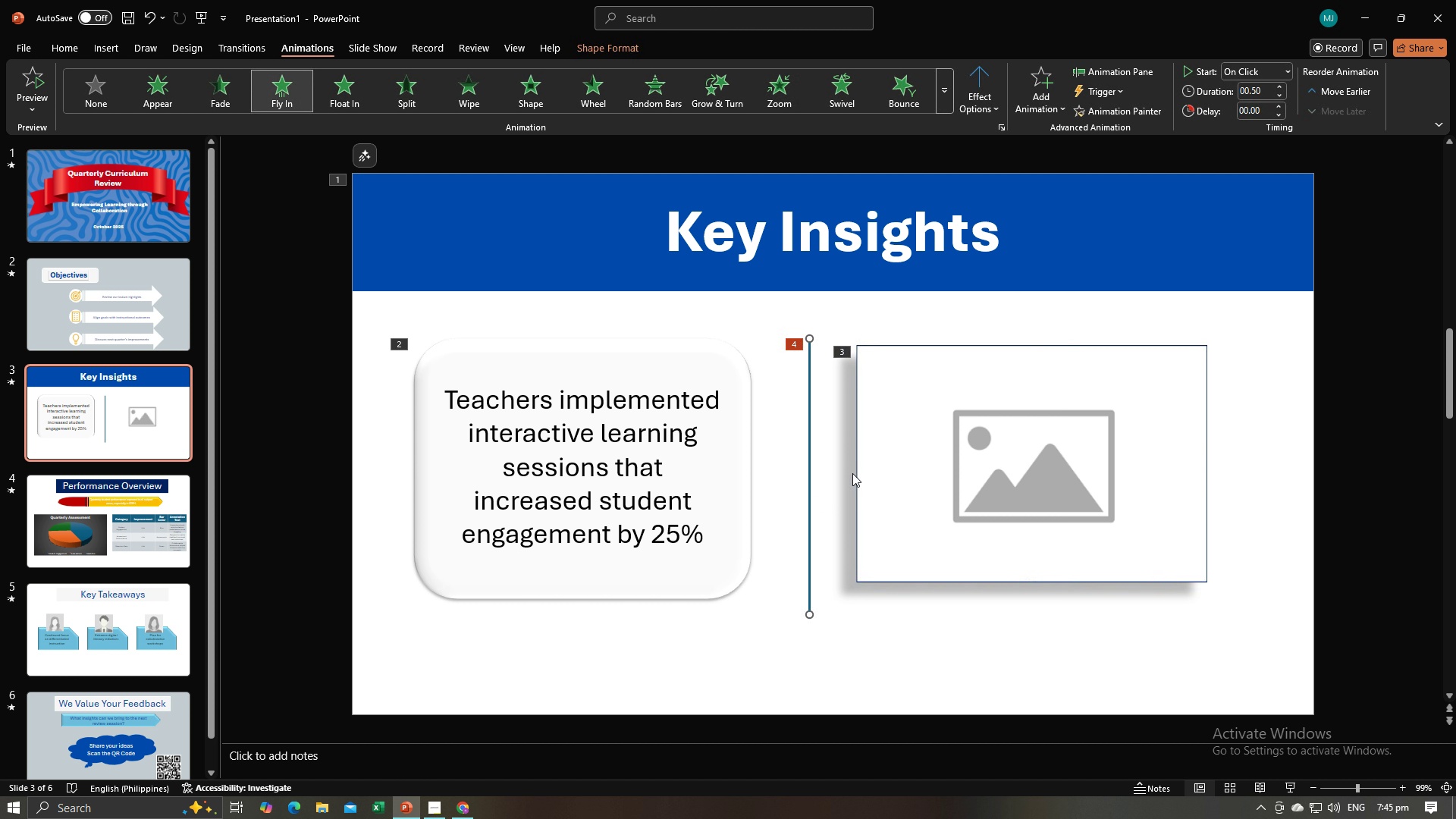 
left_click([931, 453])
 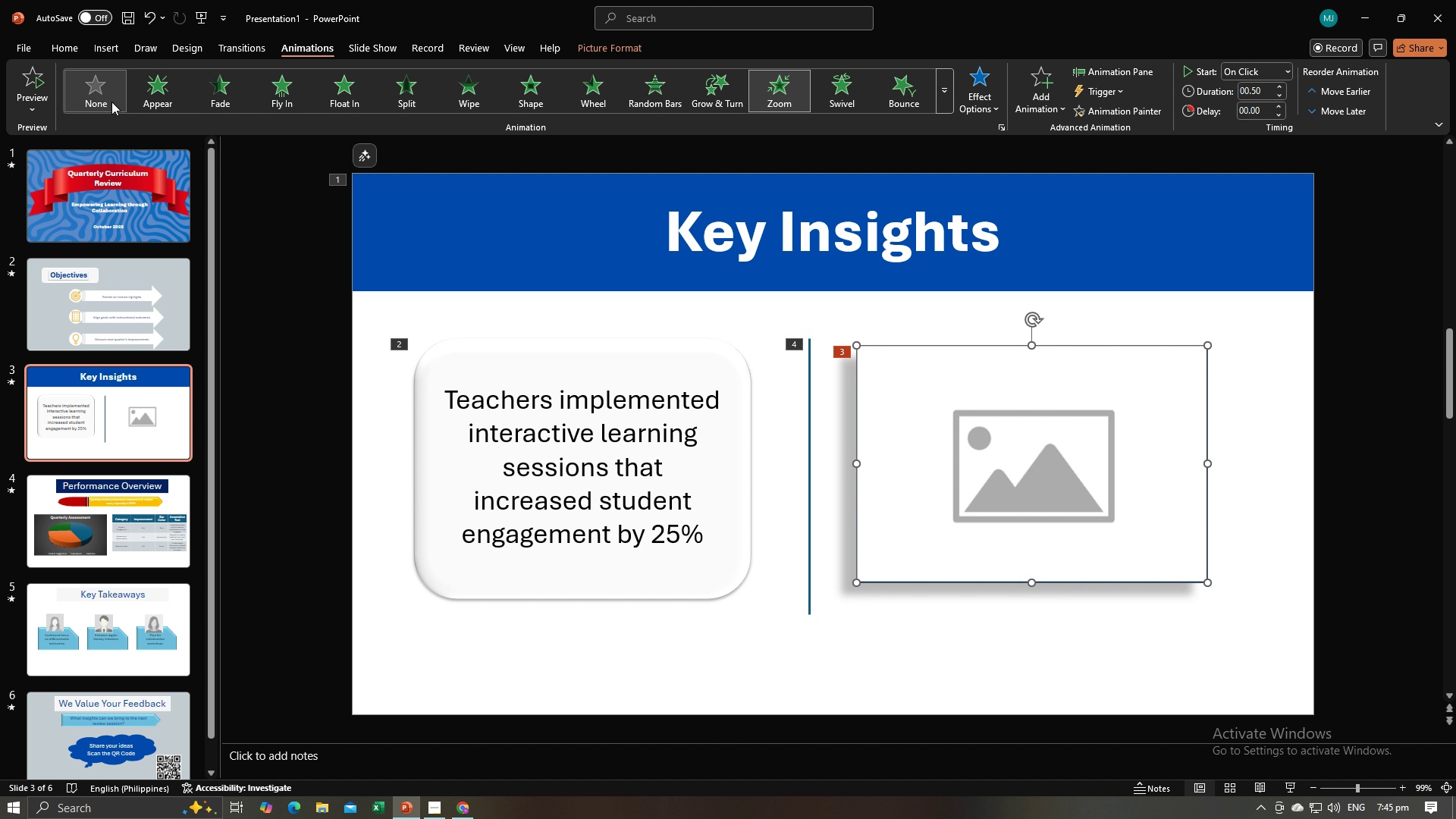 
left_click([107, 98])
 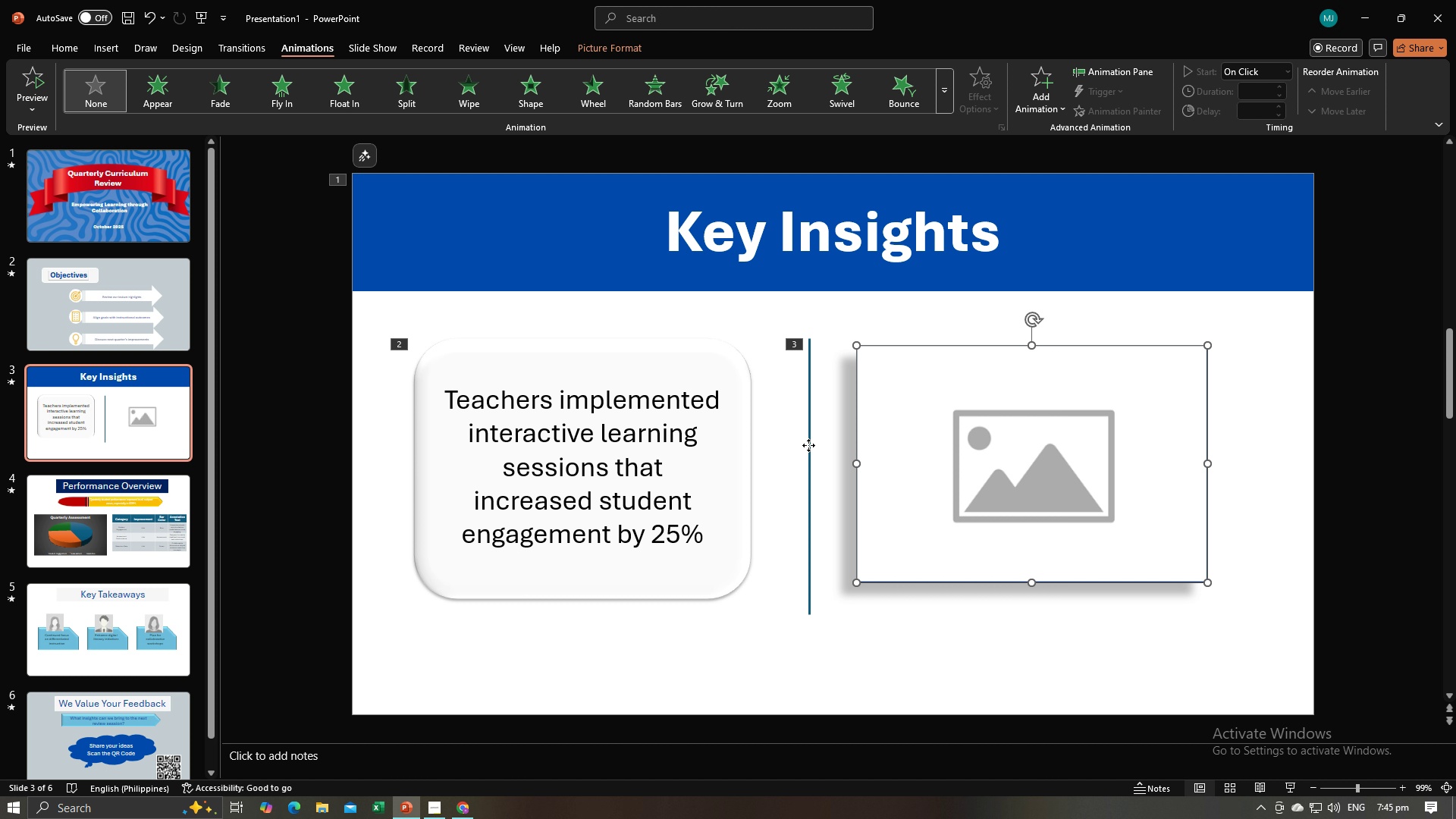 
left_click([808, 445])
 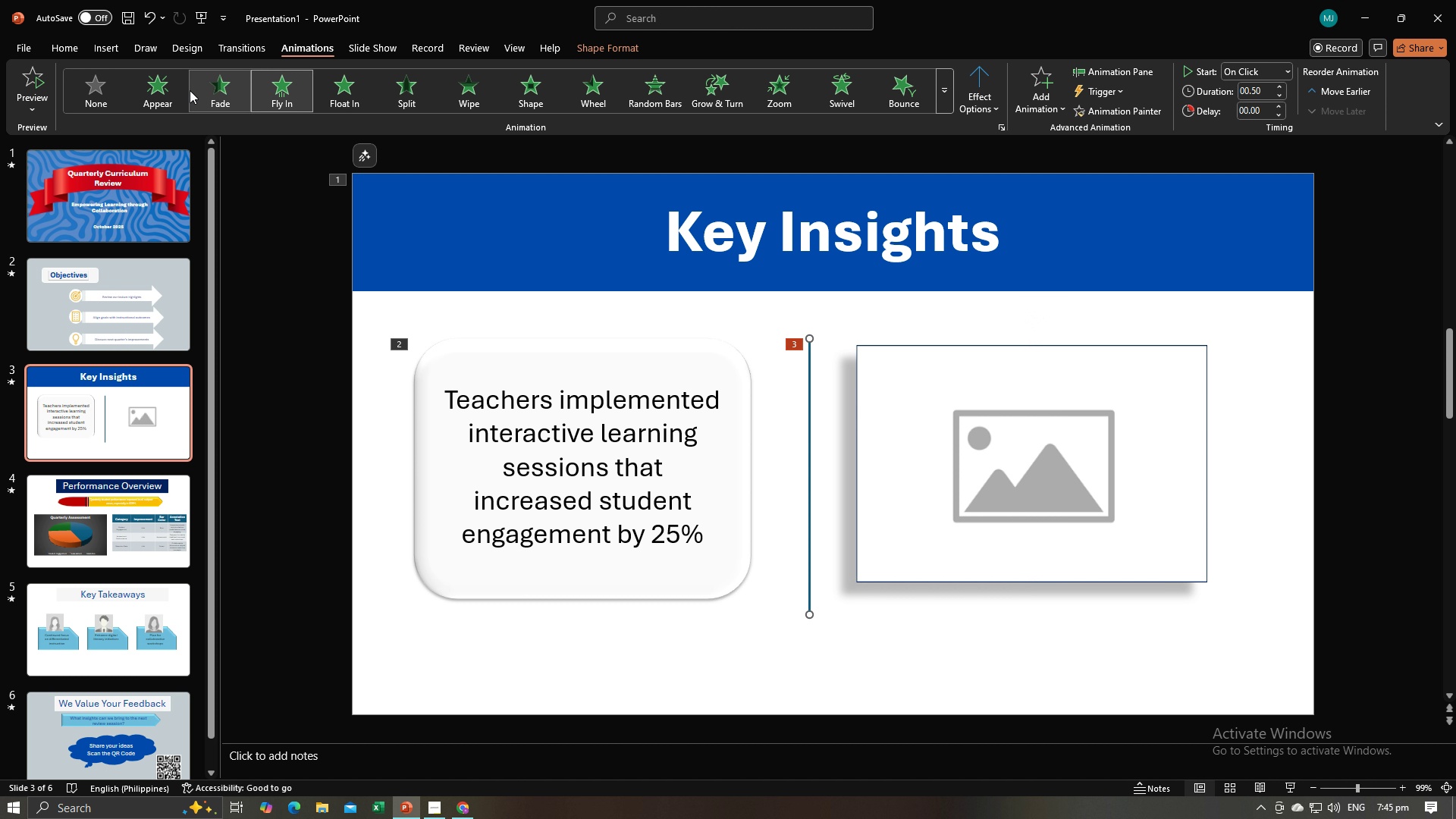 
left_click([174, 91])
 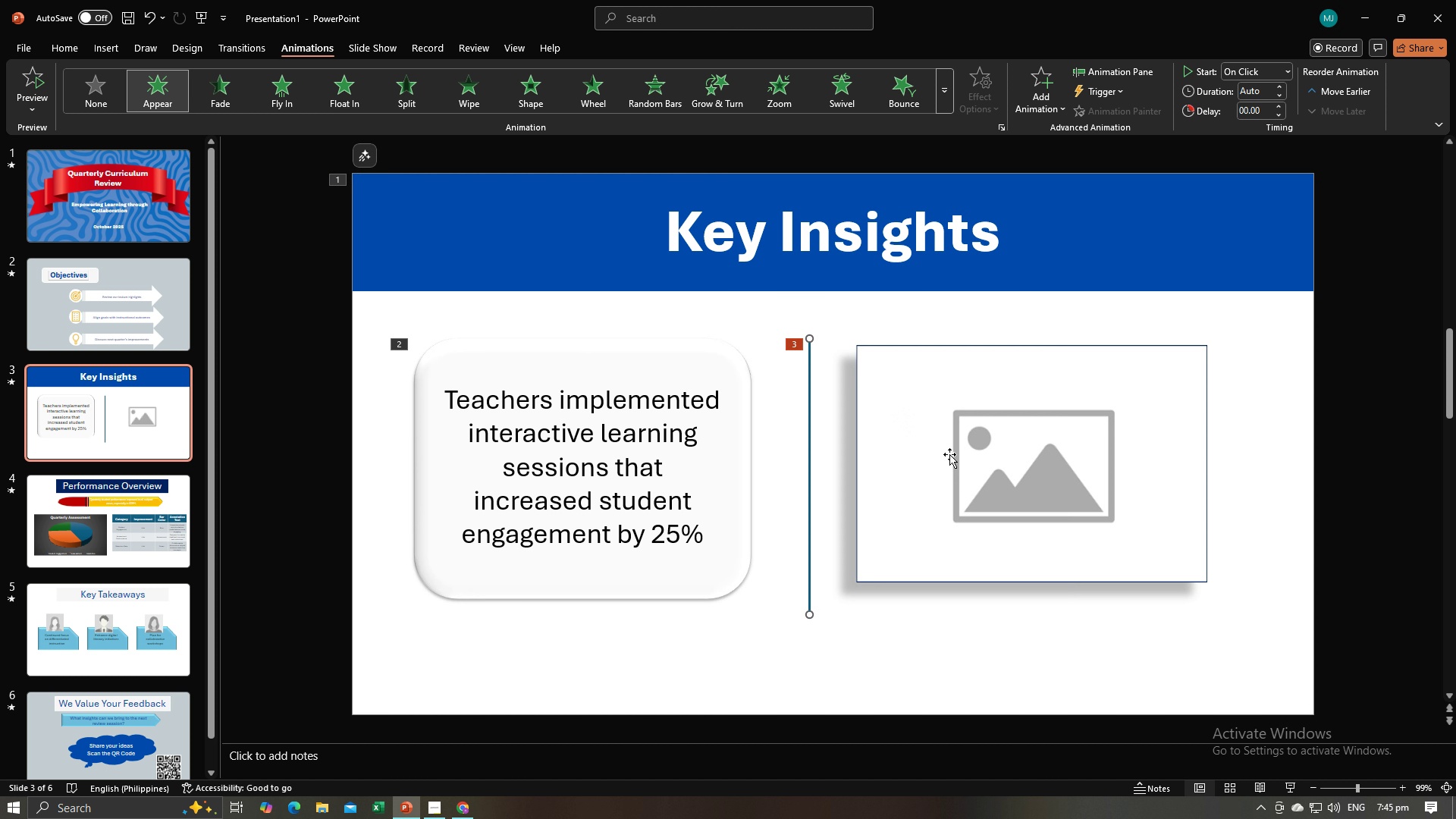 
left_click([949, 454])
 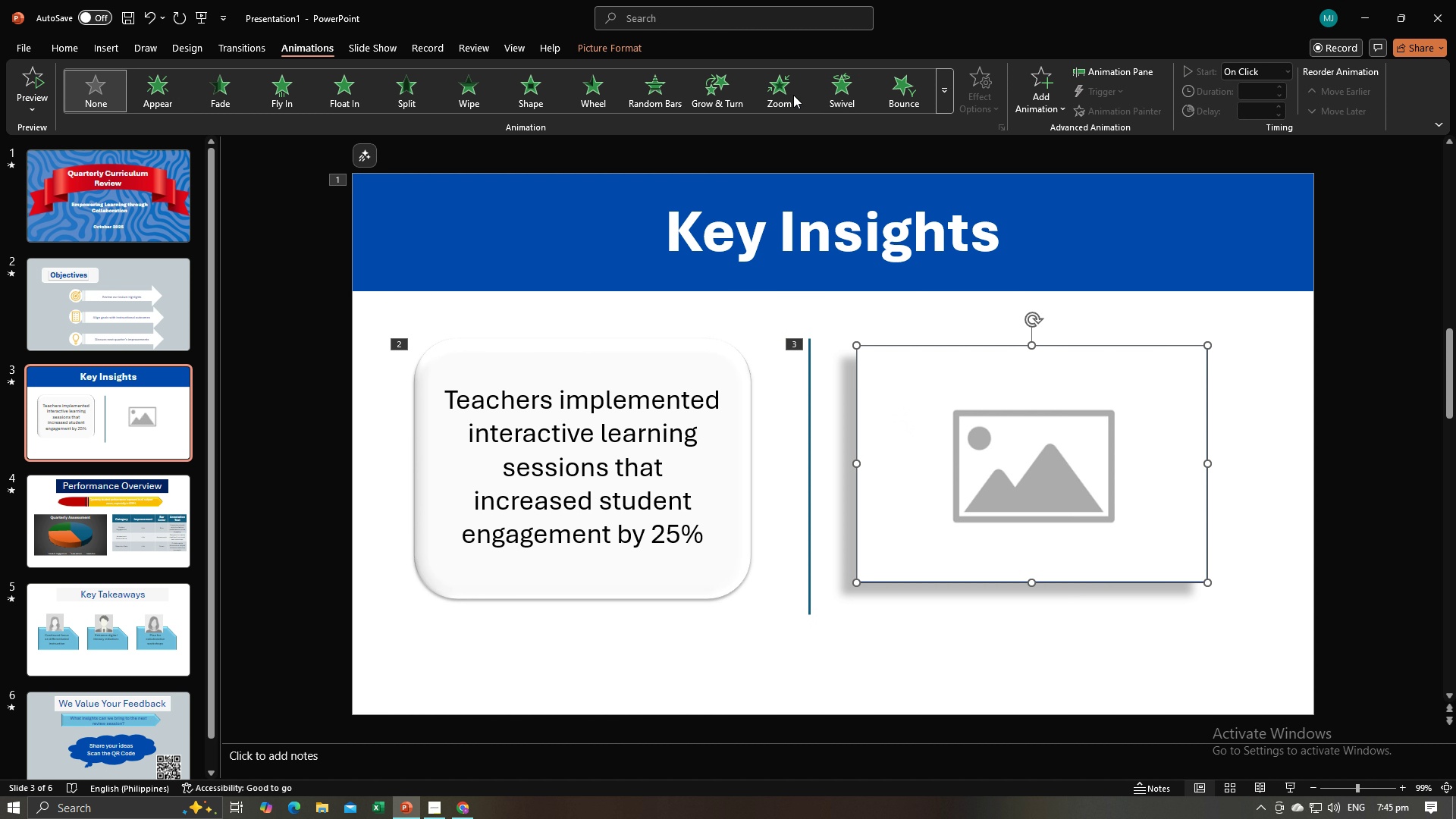 
left_click([780, 93])
 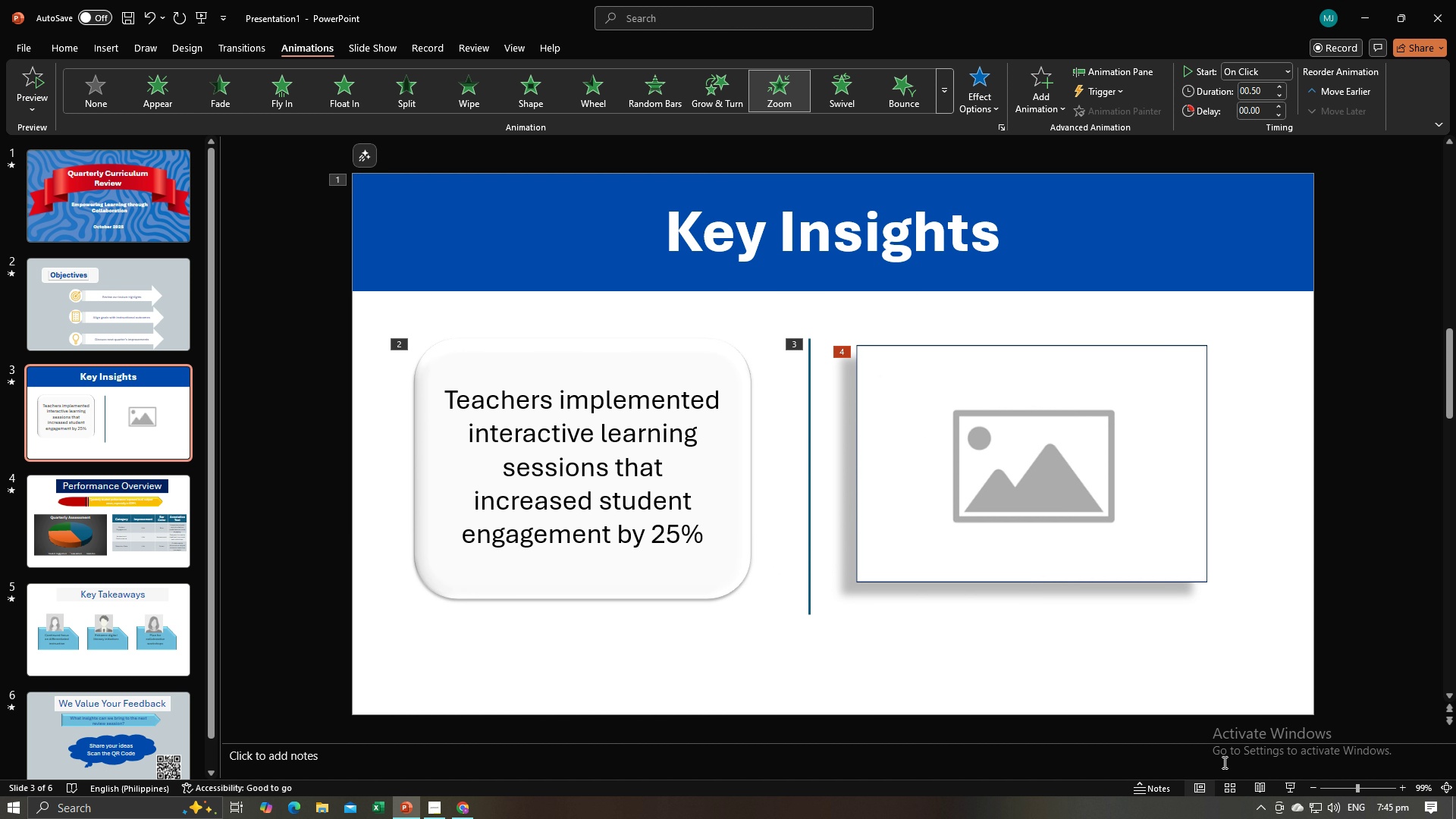 
left_click([1291, 791])
 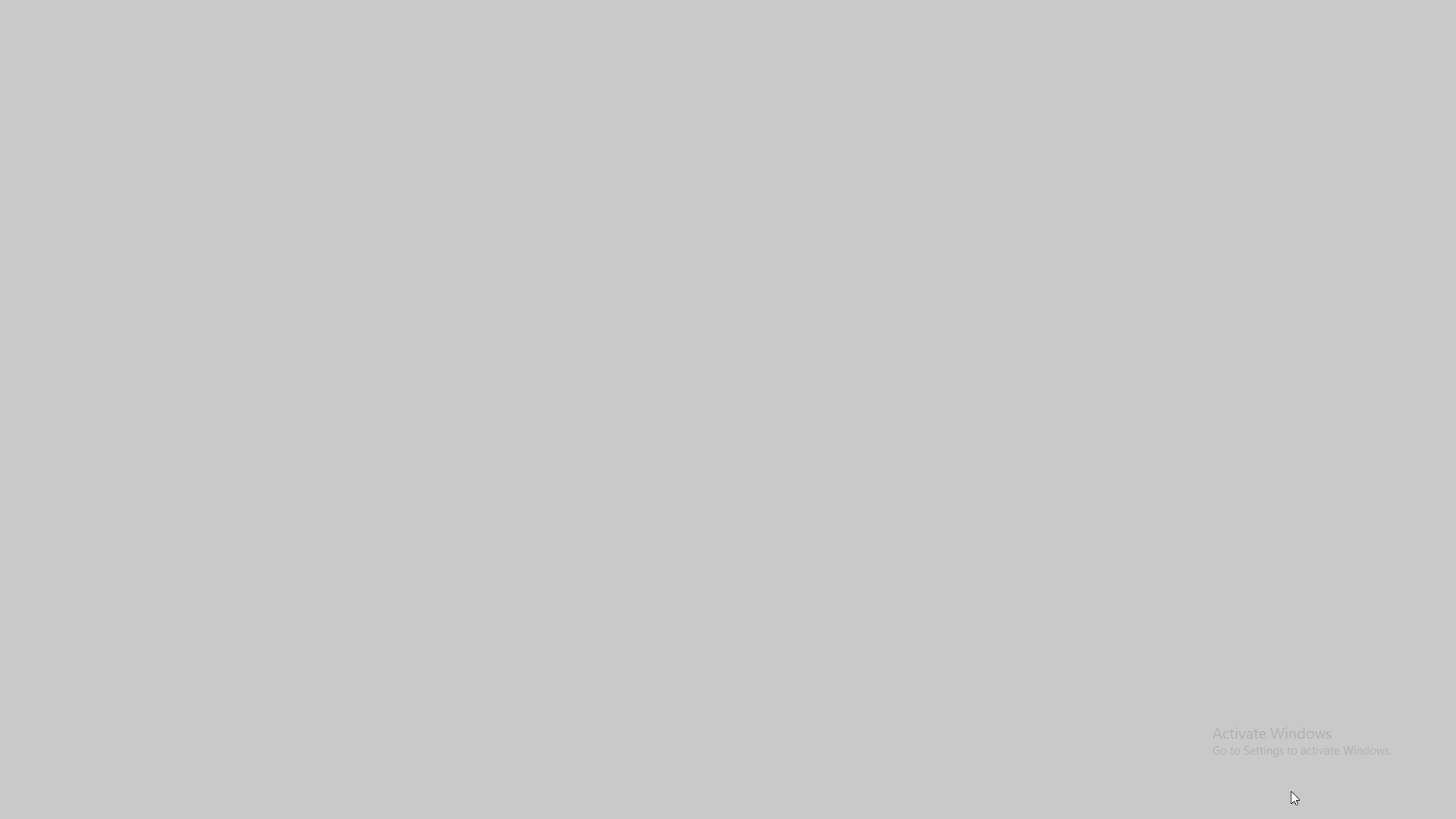 
key(ArrowRight)
 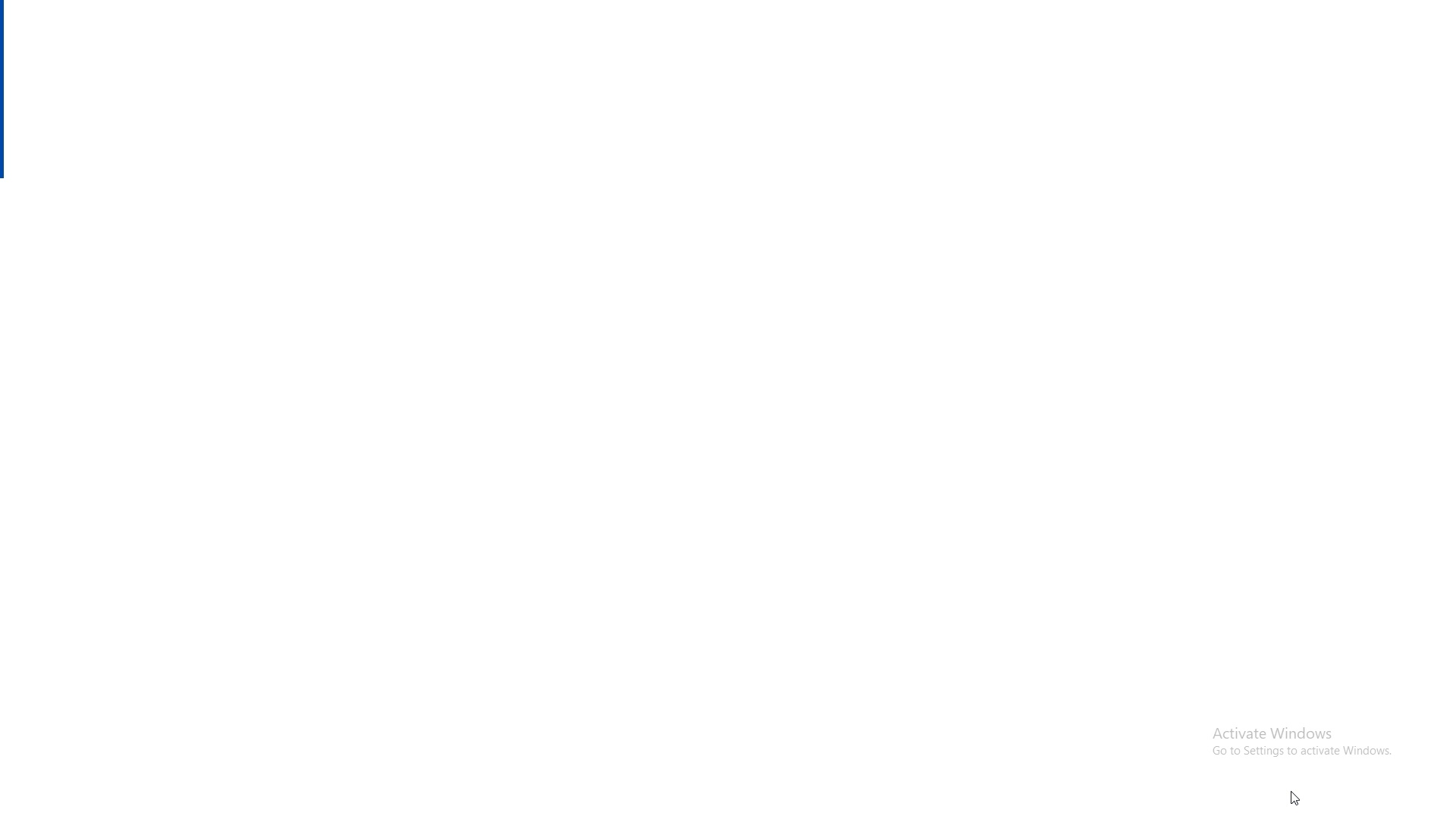 
key(ArrowRight)
 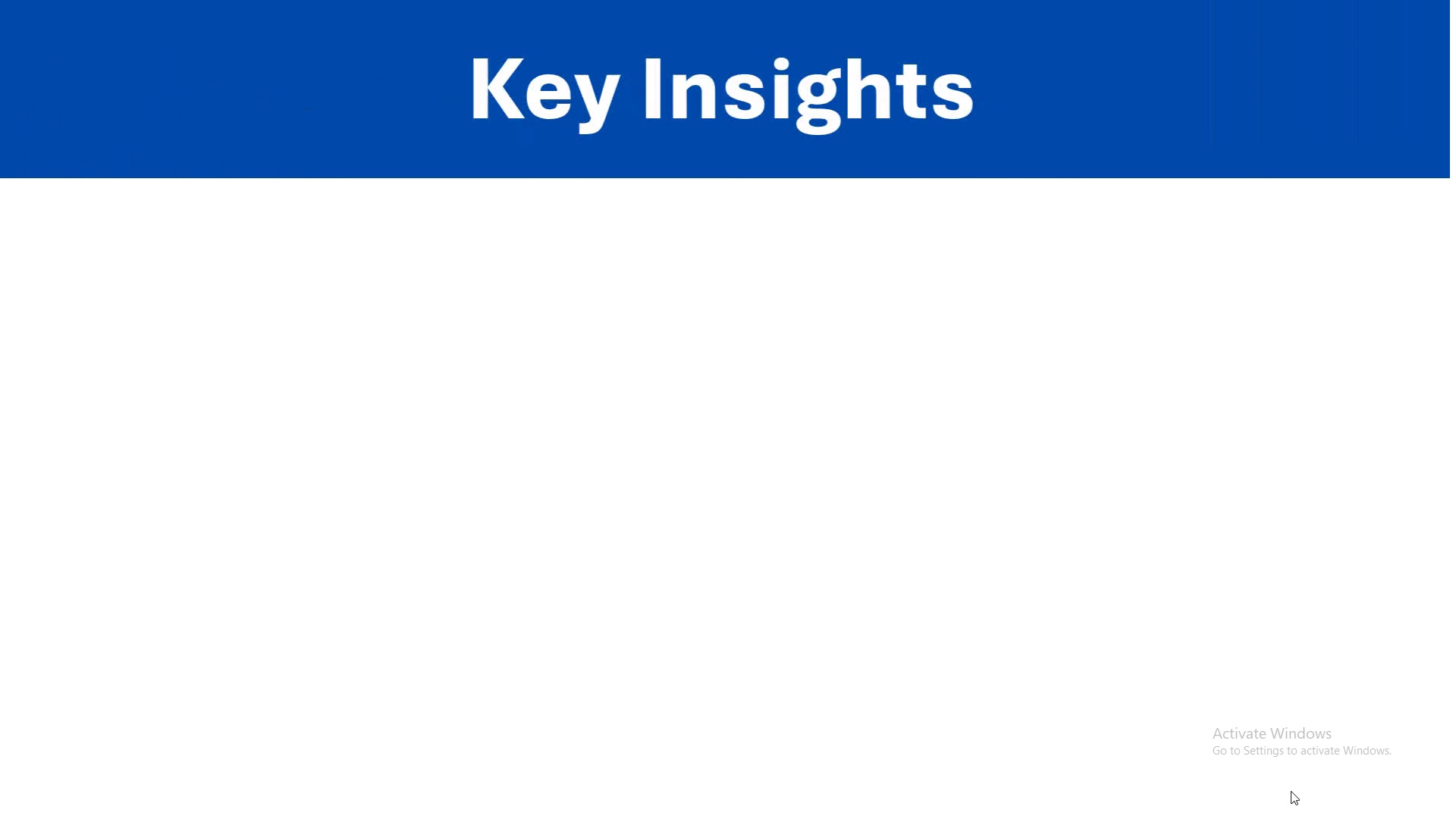 
key(ArrowRight)
 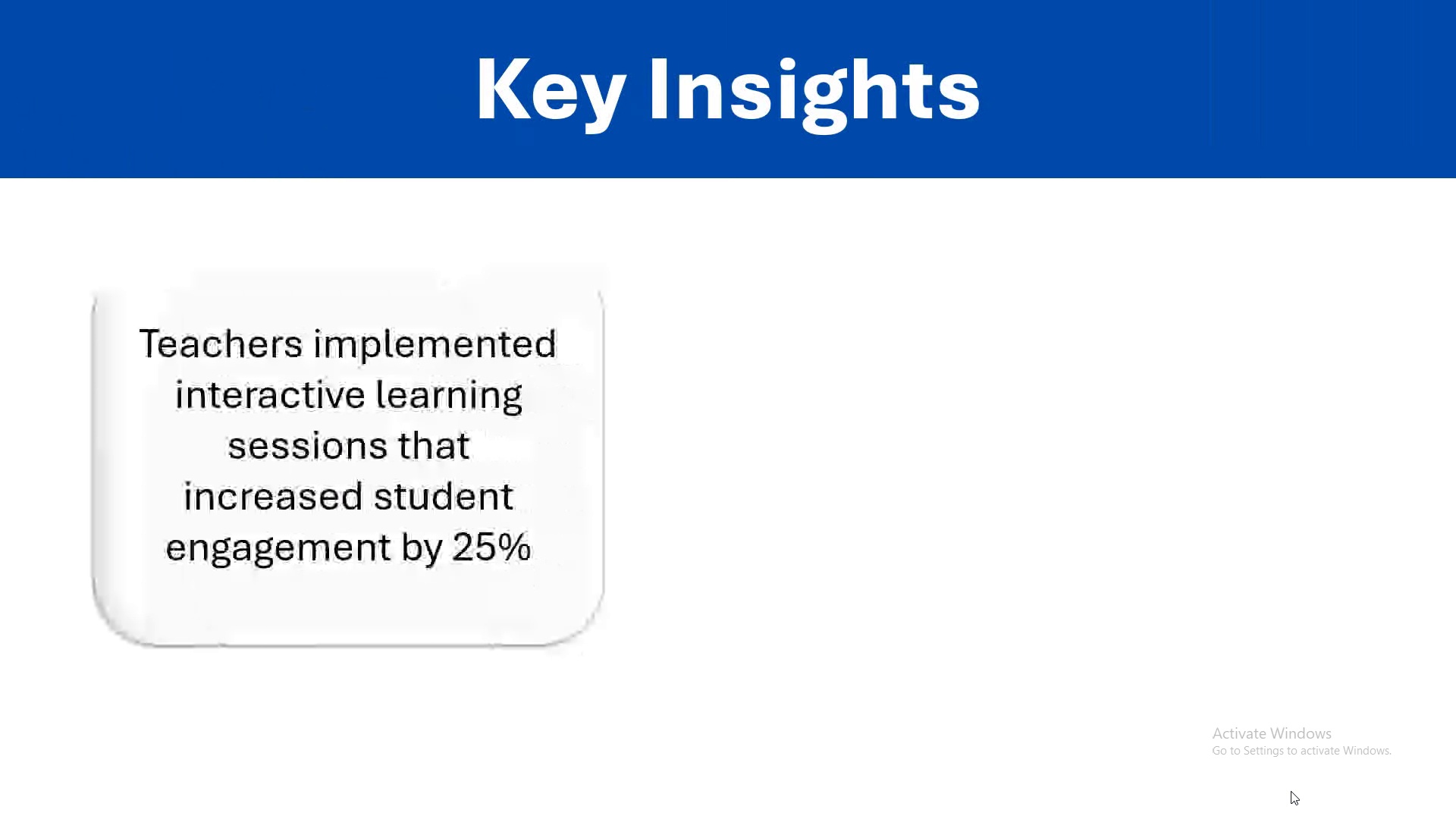 
key(ArrowRight)
 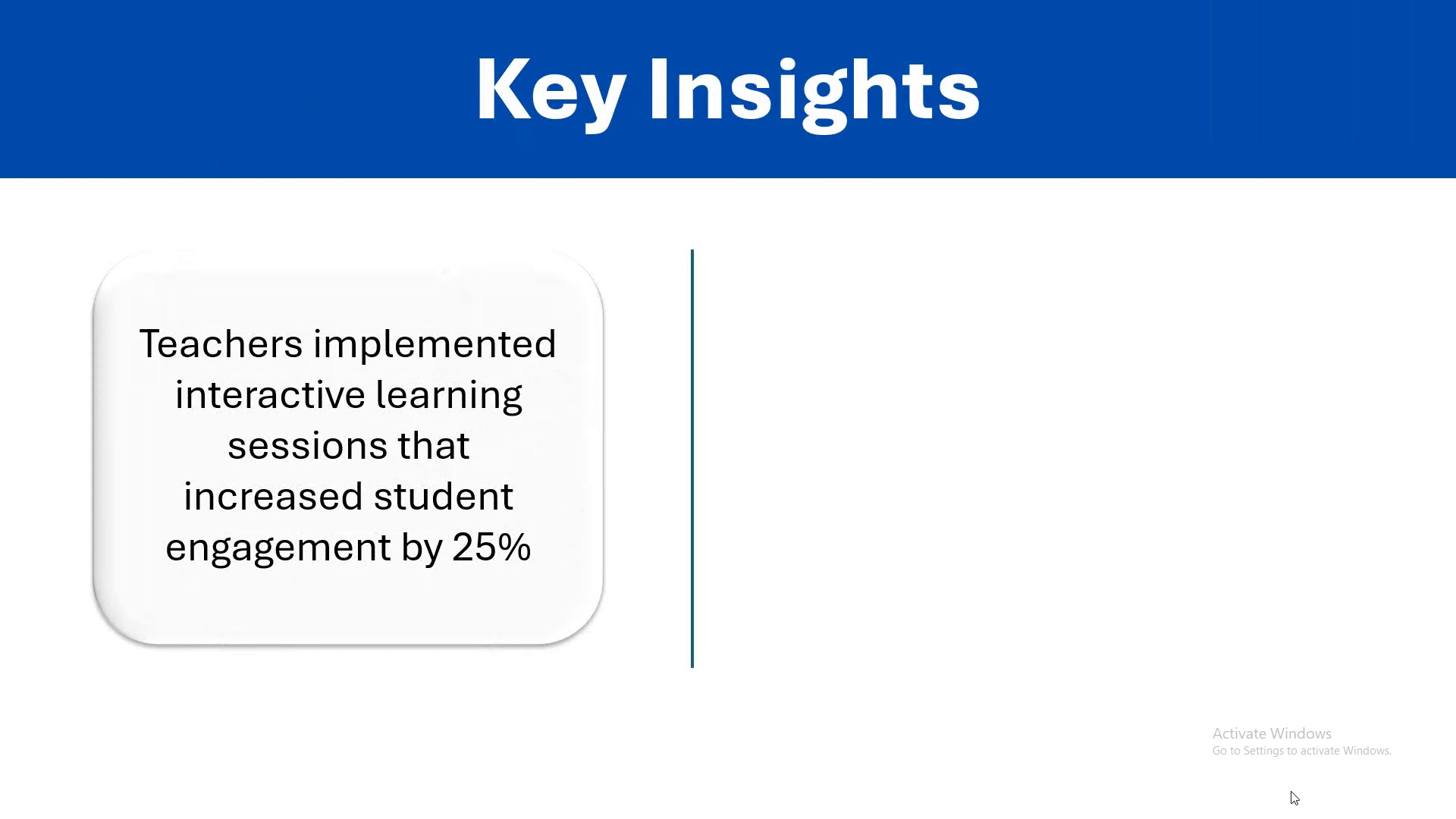 
key(ArrowRight)
 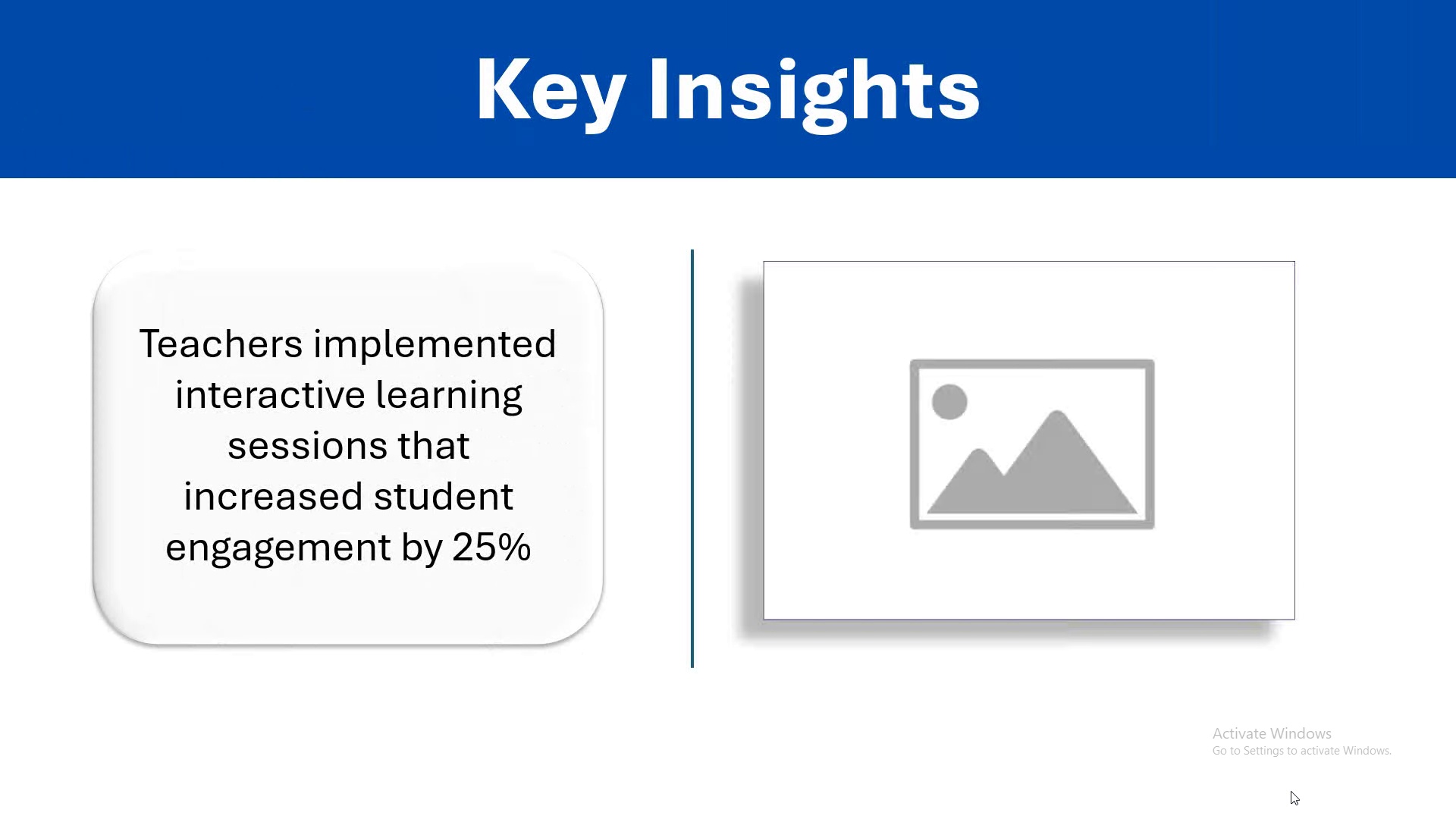 
key(ArrowRight)
 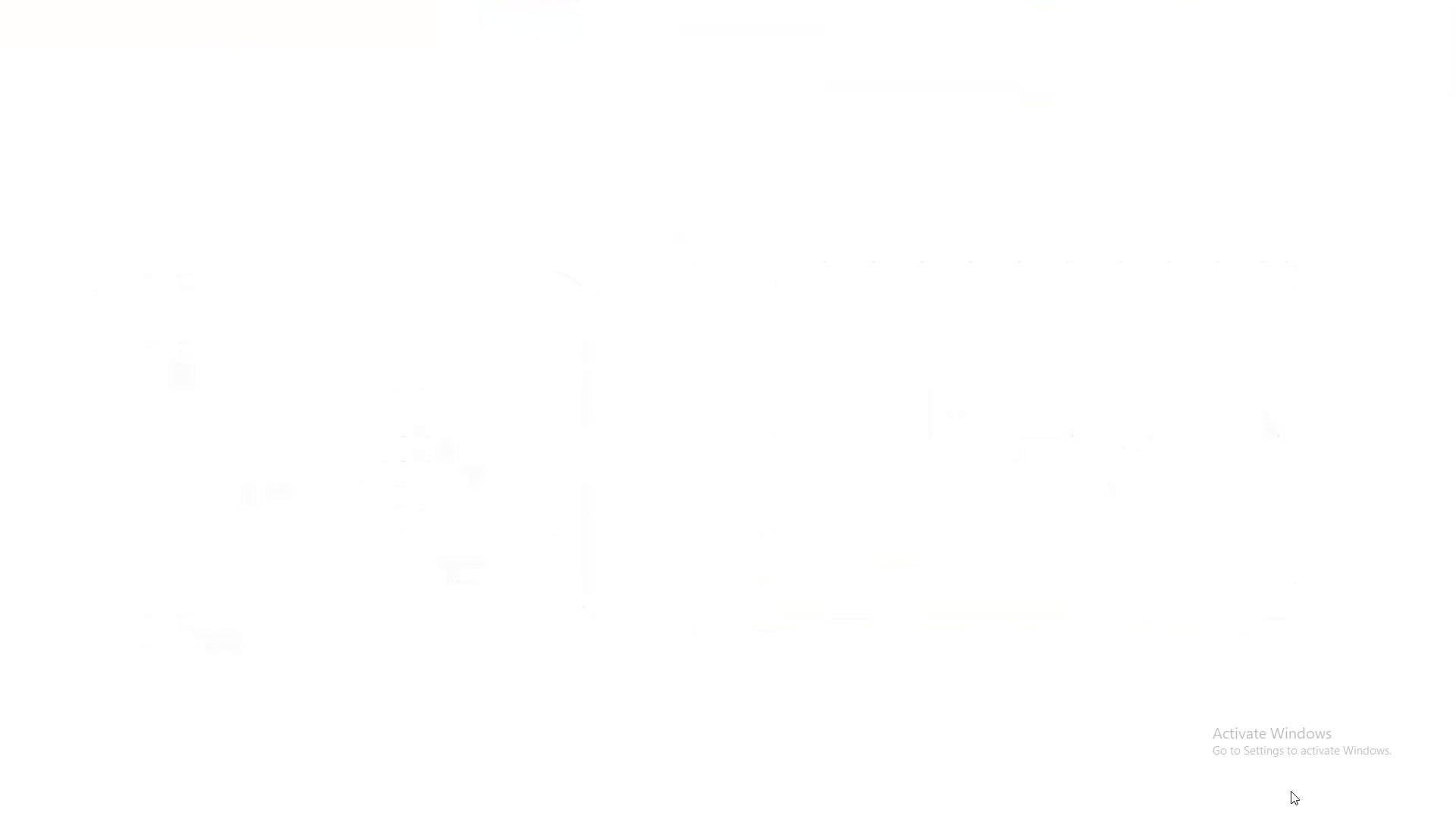 
key(ArrowRight)
 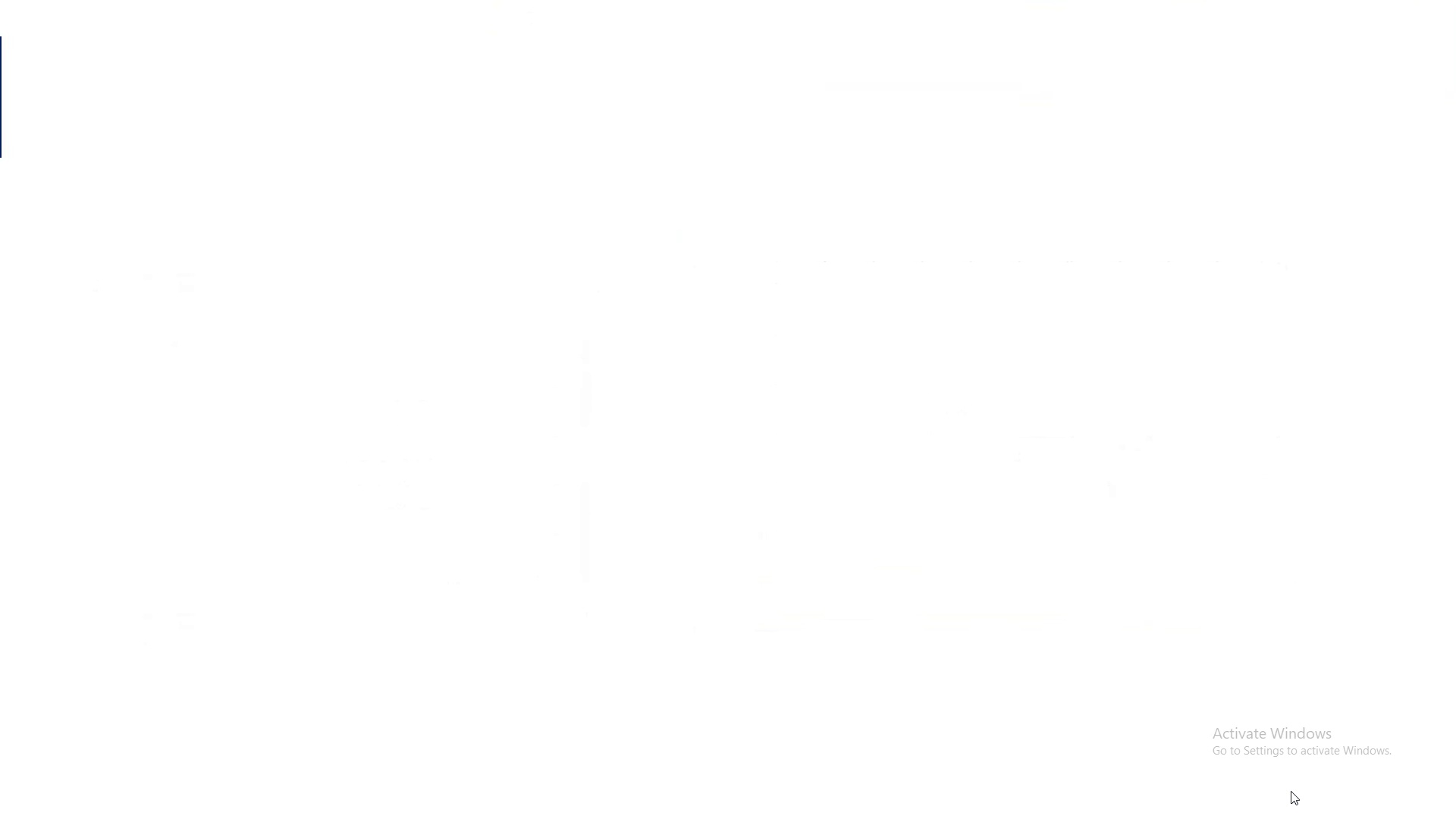 
key(ArrowRight)
 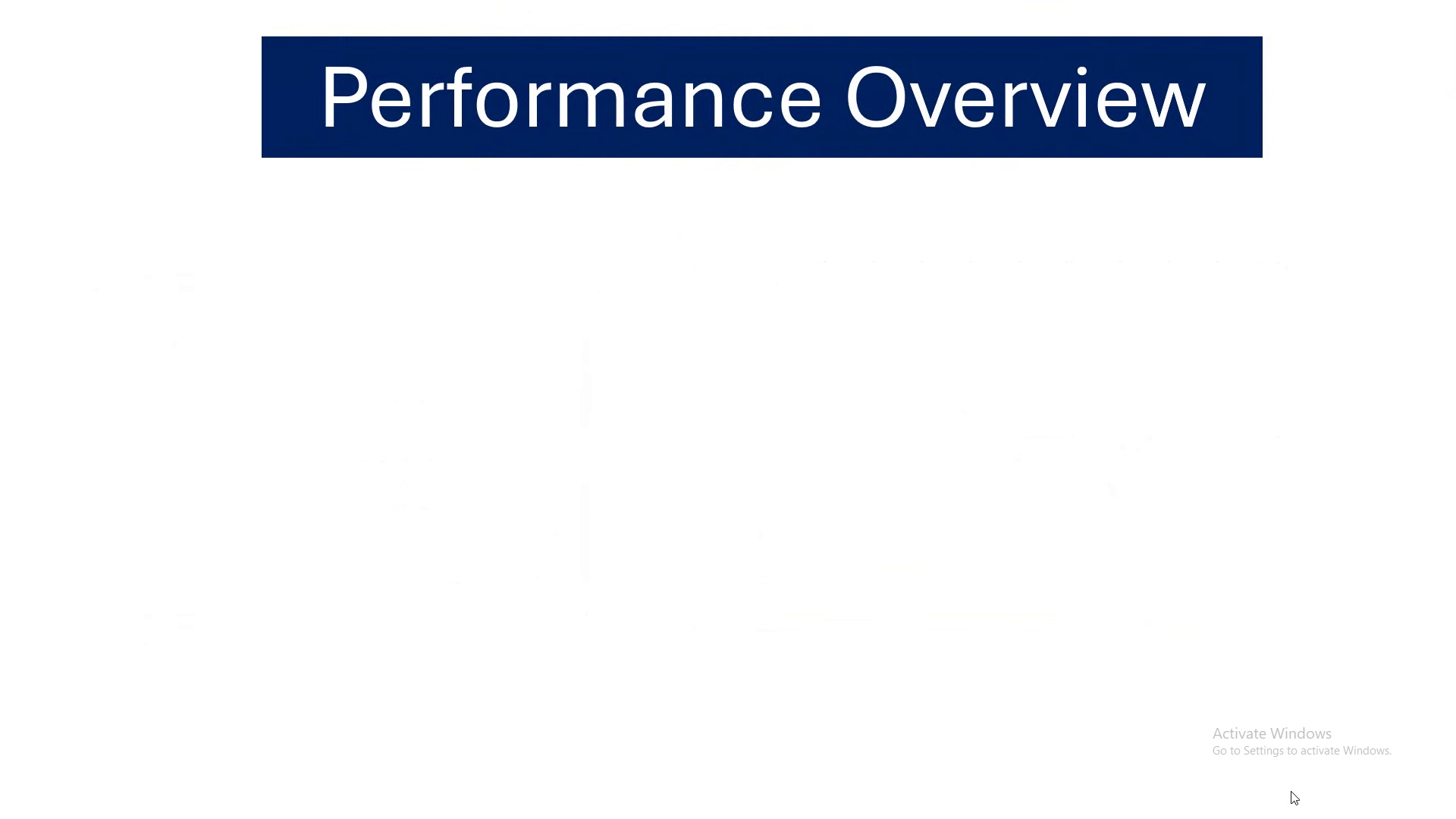 
key(ArrowRight)
 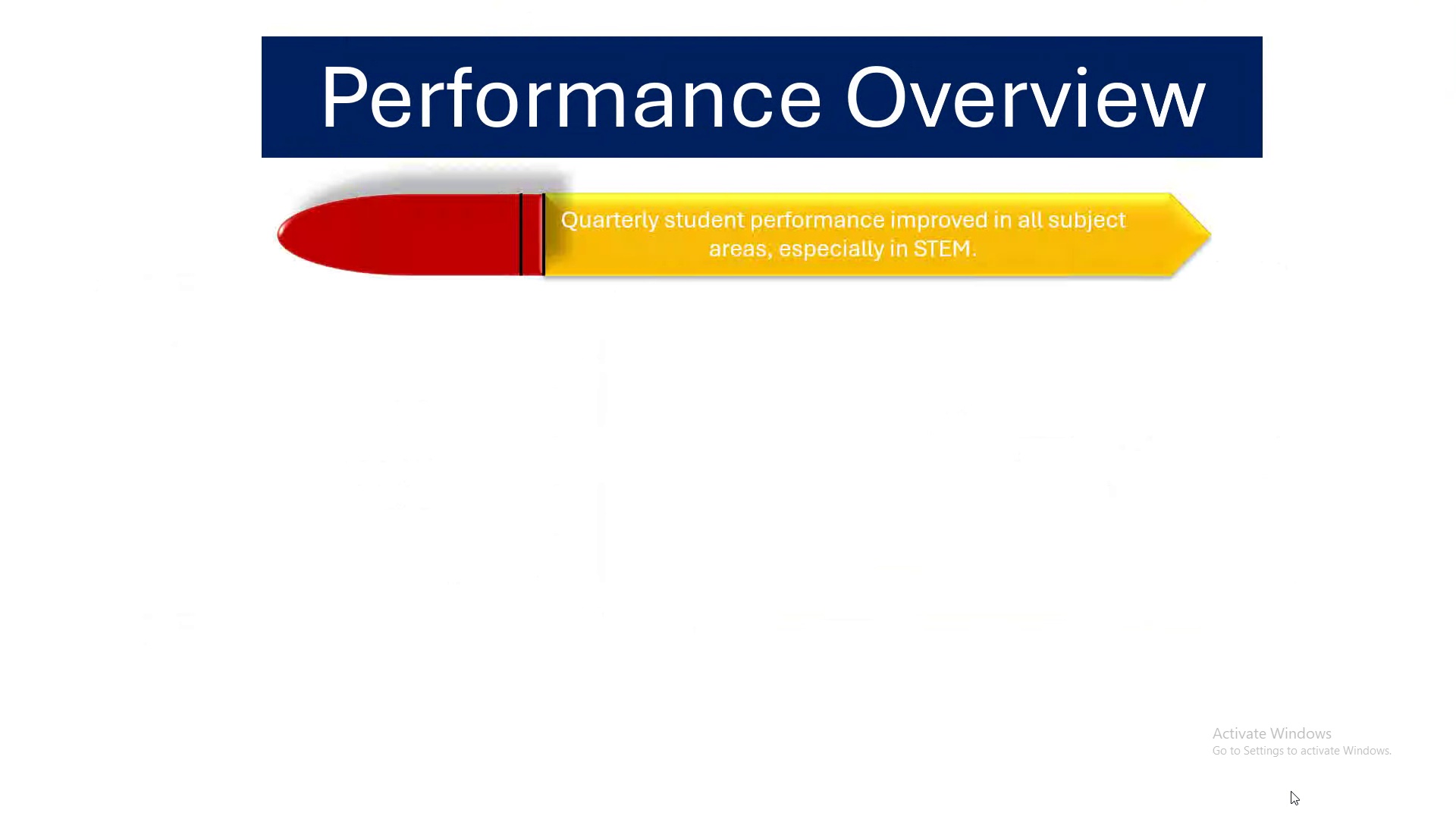 
key(ArrowRight)
 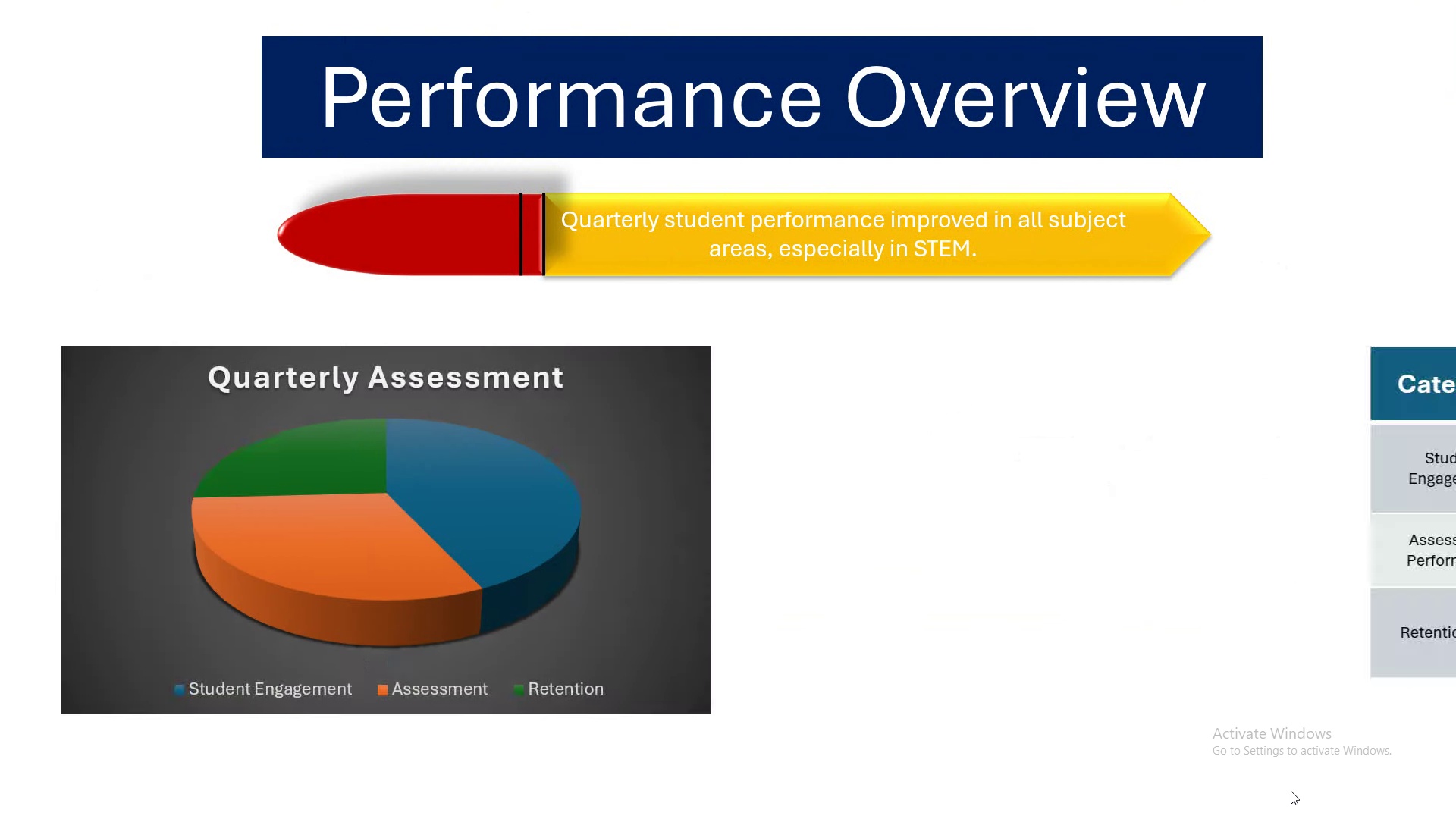 
key(ArrowRight)
 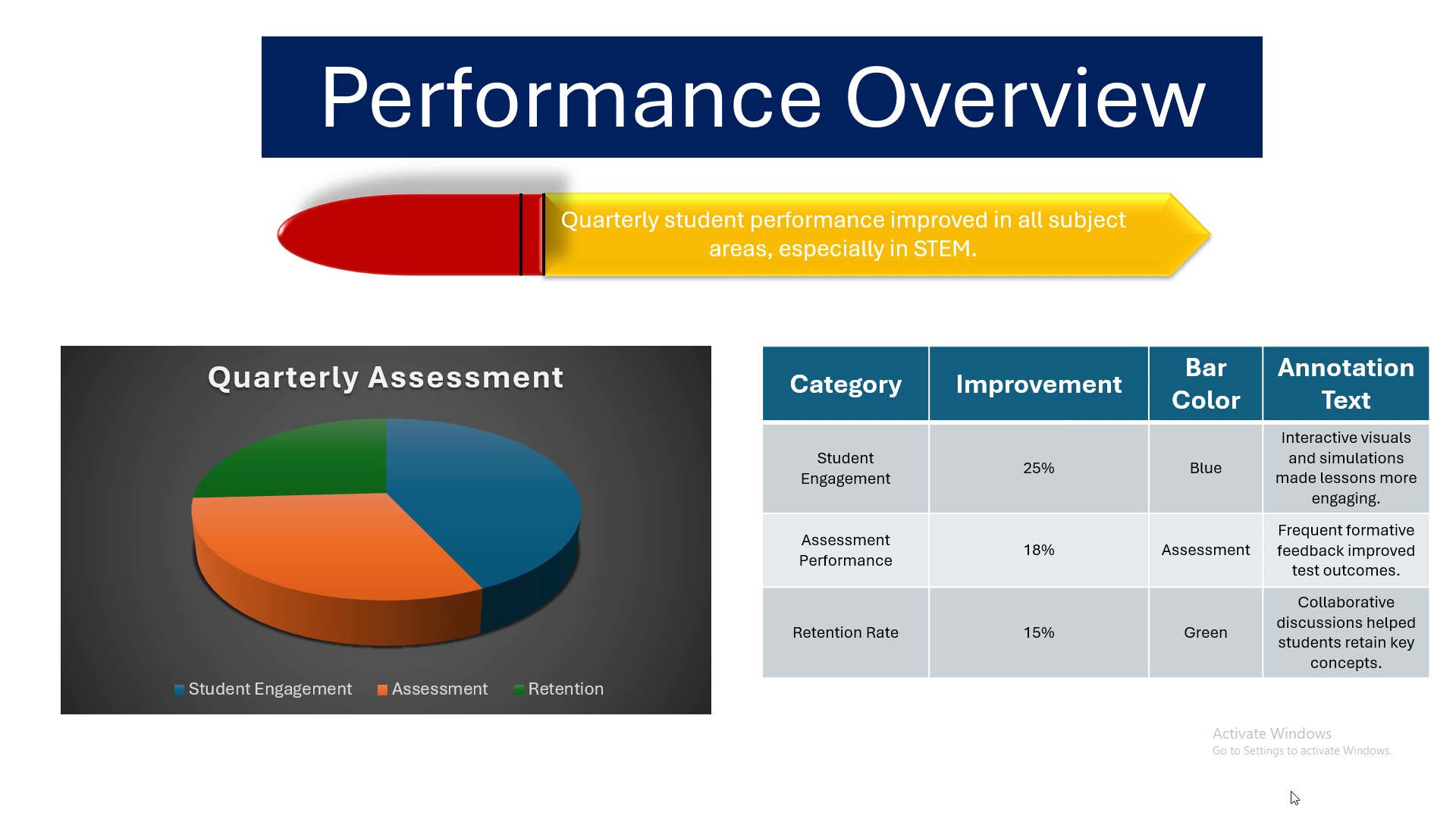 
wait(6.67)
 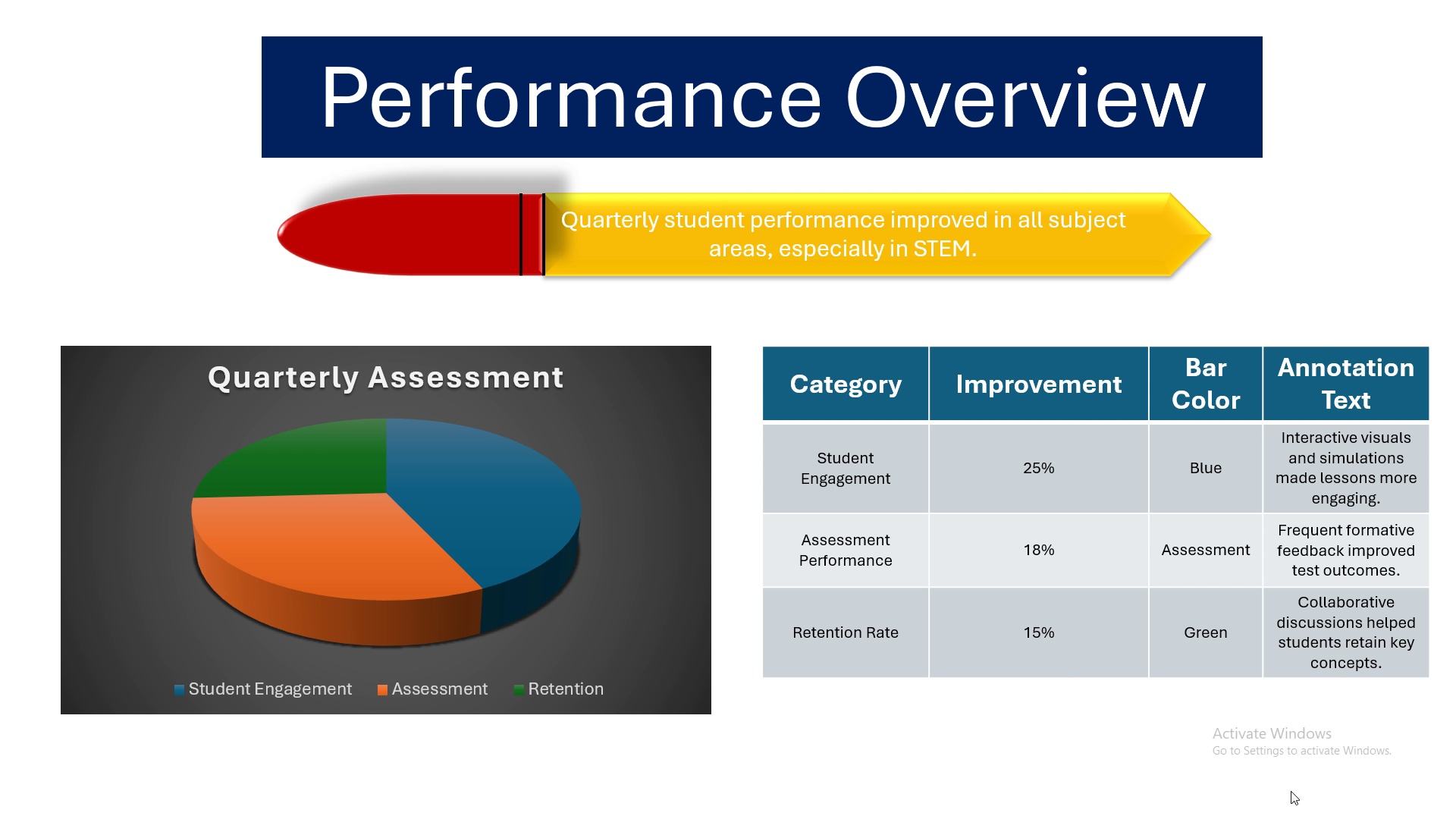 
key(ArrowRight)
 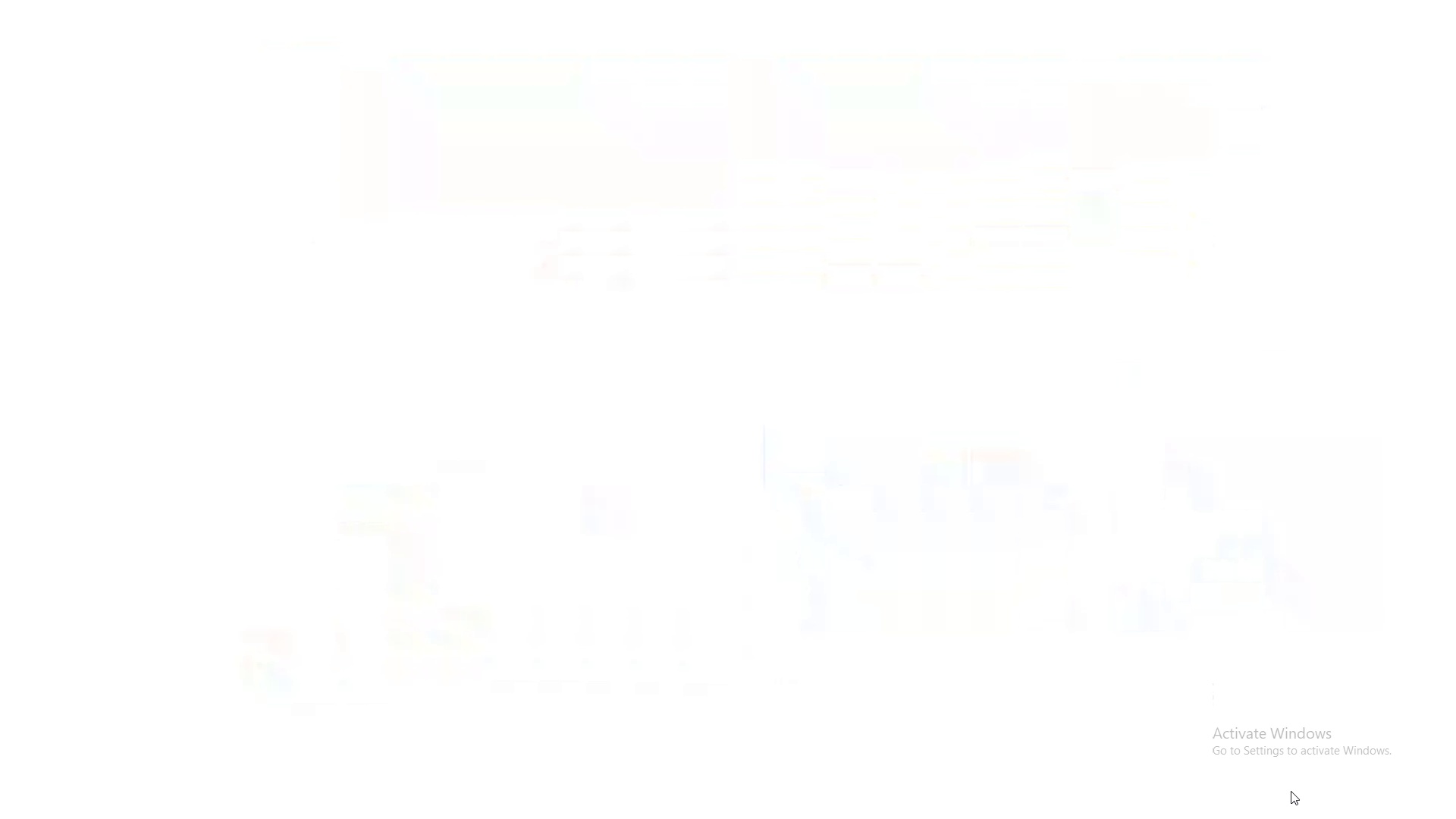 
key(ArrowRight)
 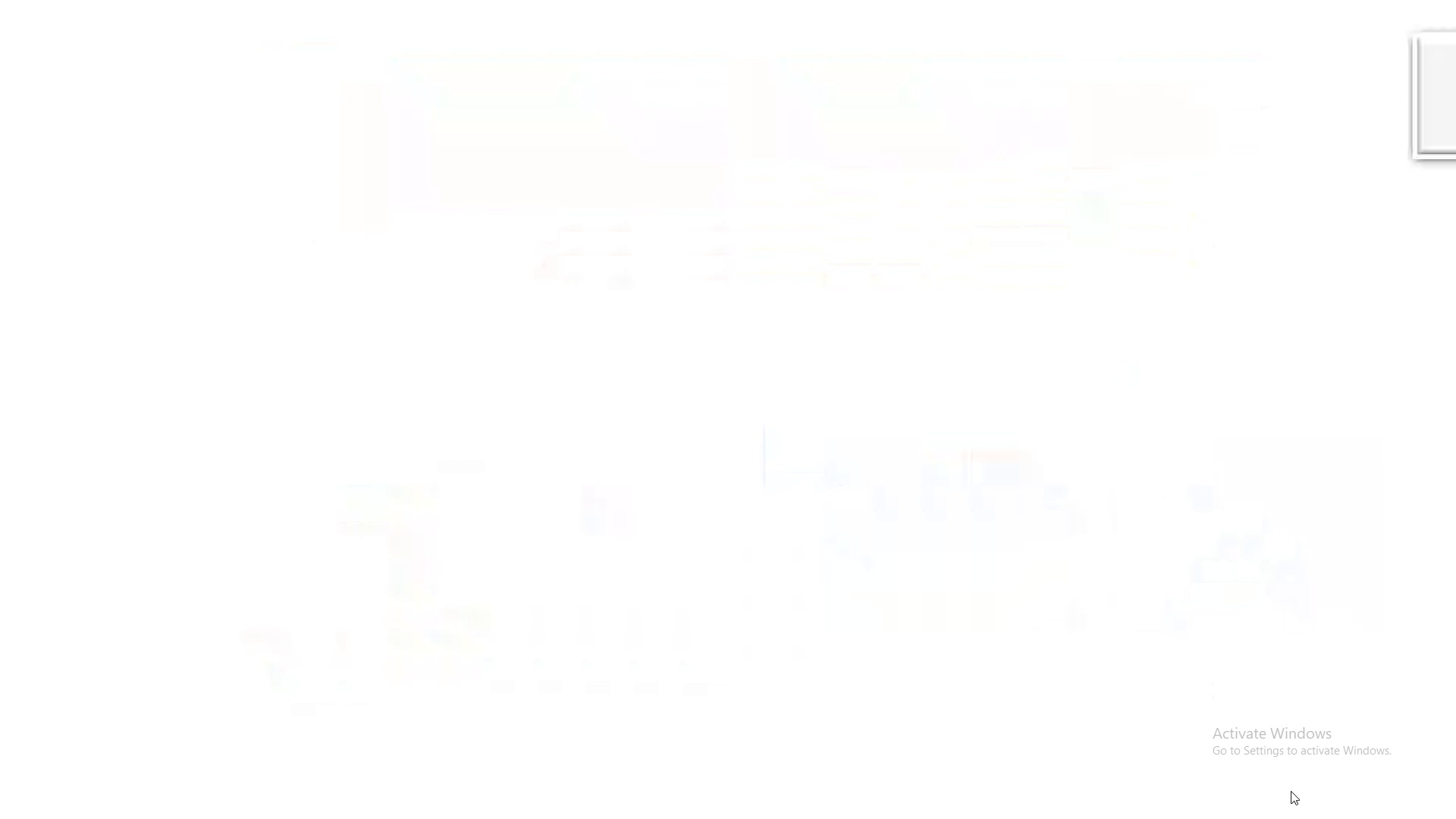 
key(ArrowRight)
 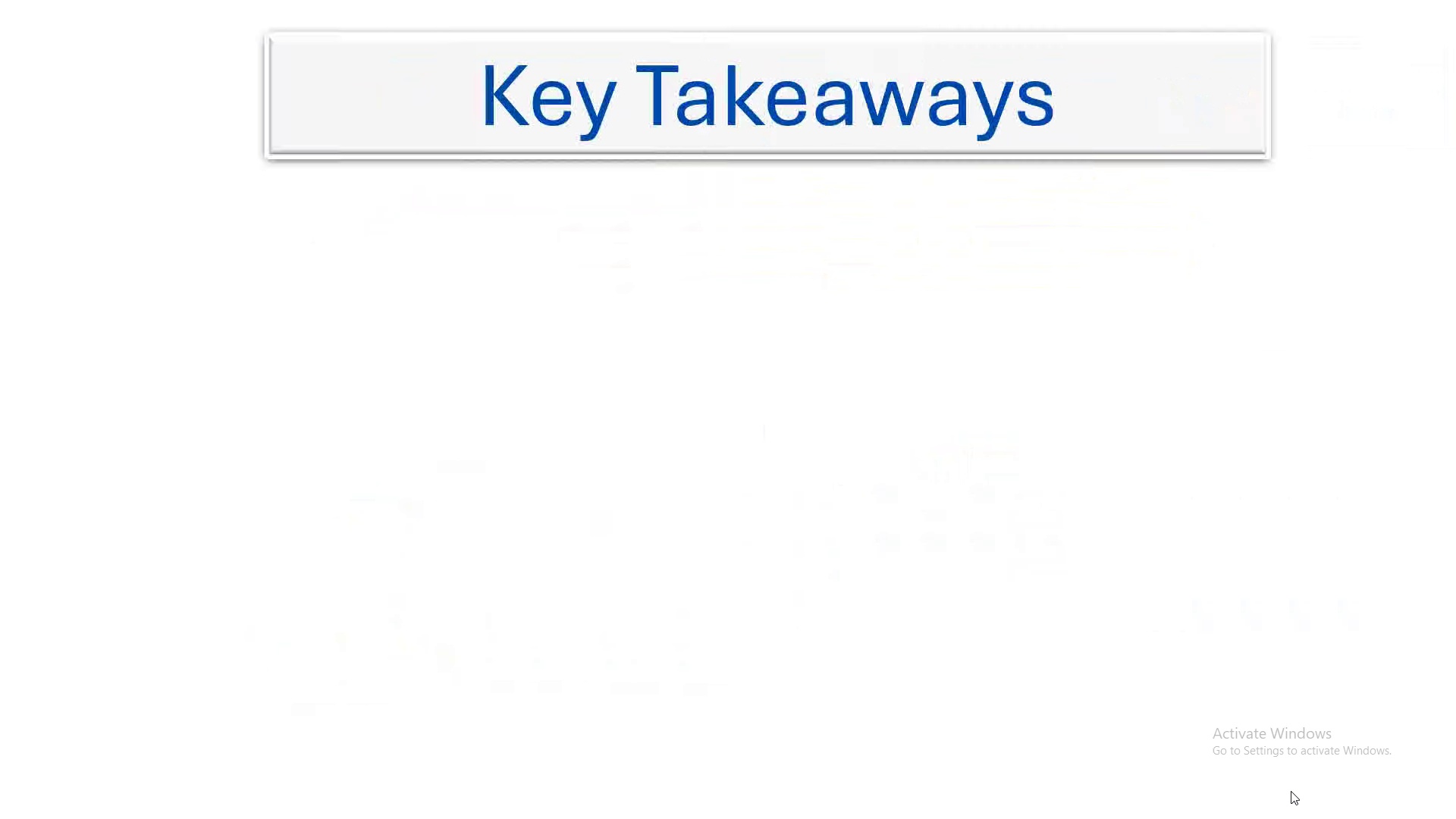 
key(ArrowRight)
 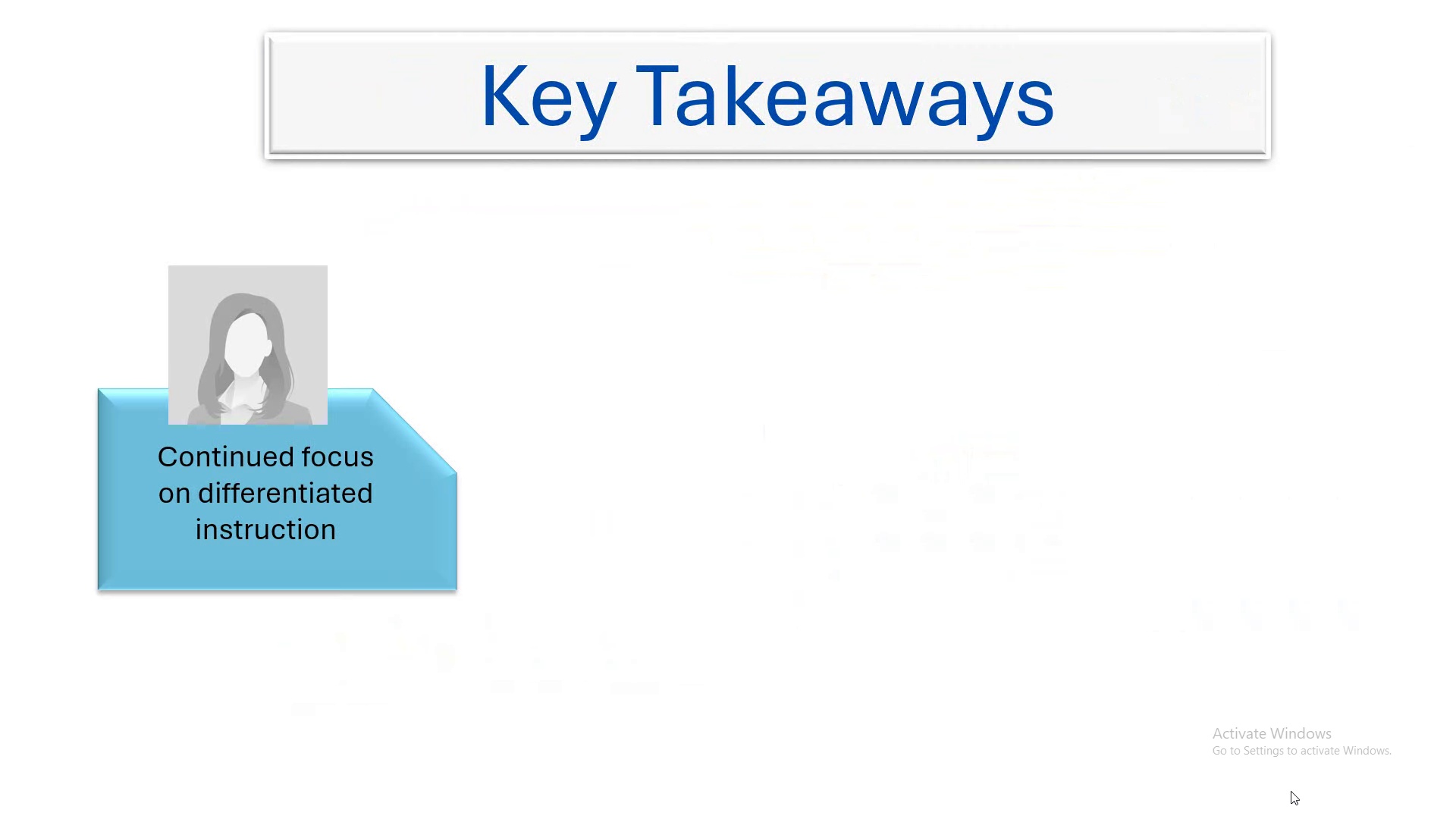 
key(ArrowRight)
 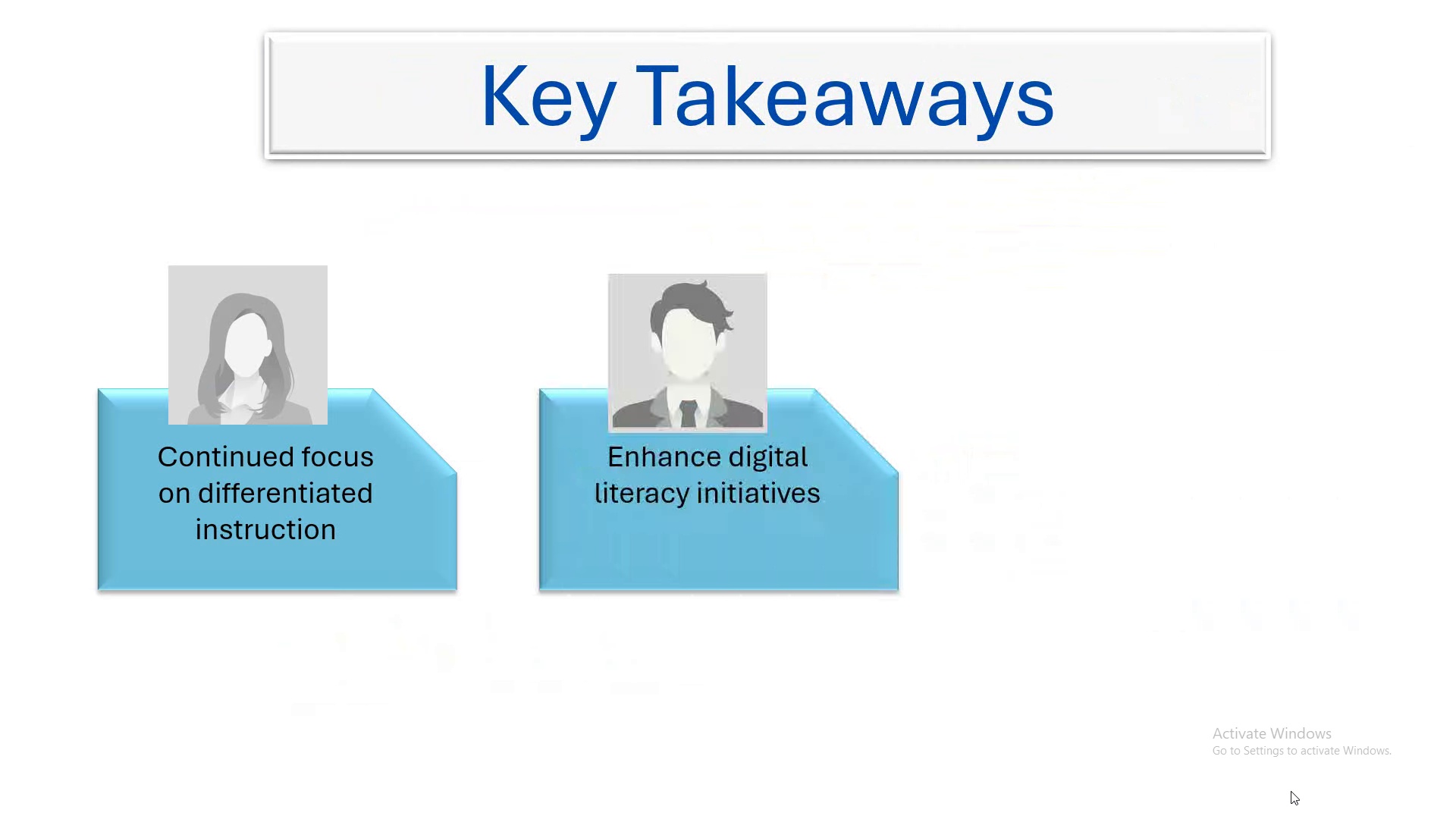 
key(ArrowRight)
 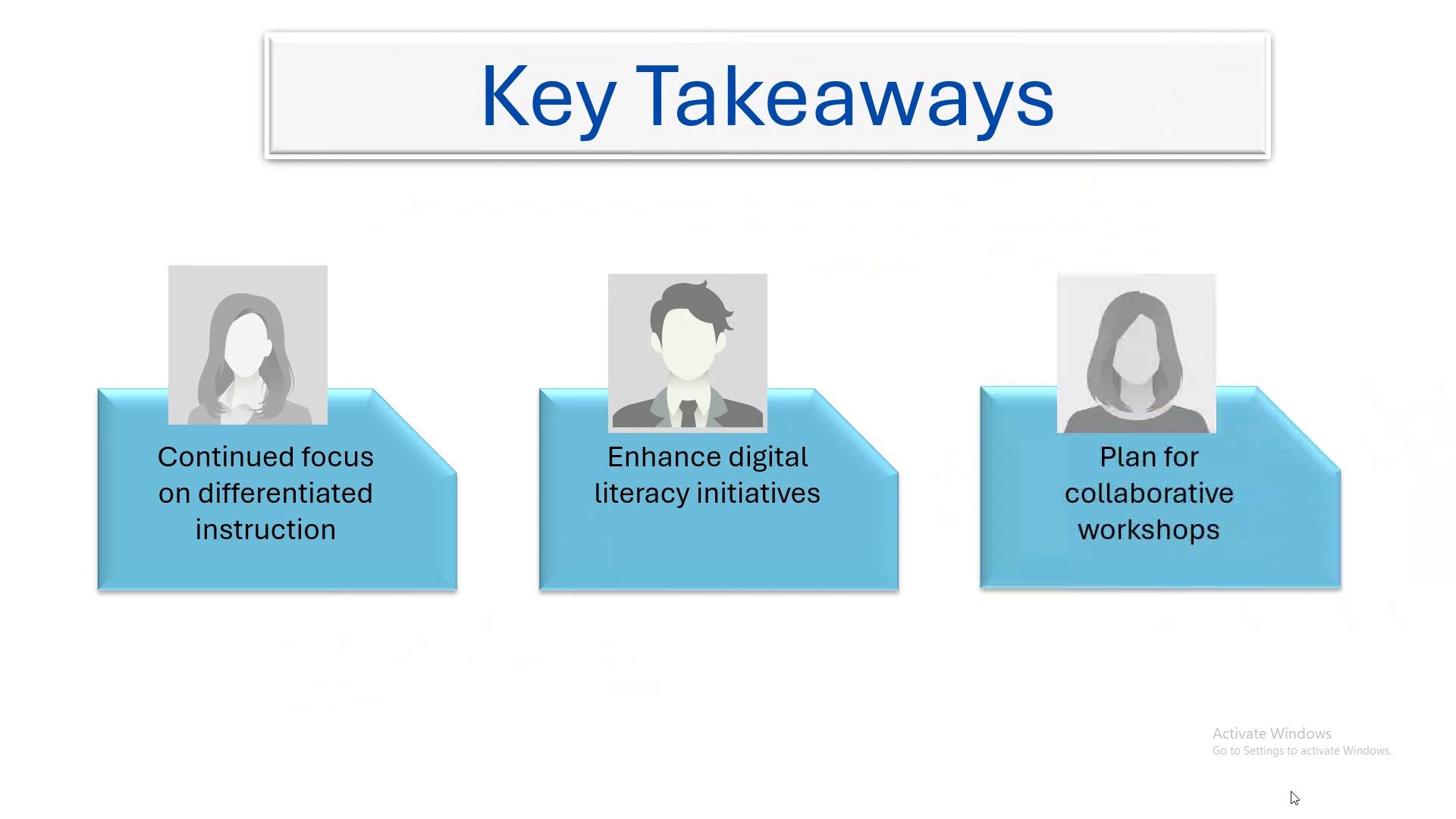 
key(ArrowRight)
 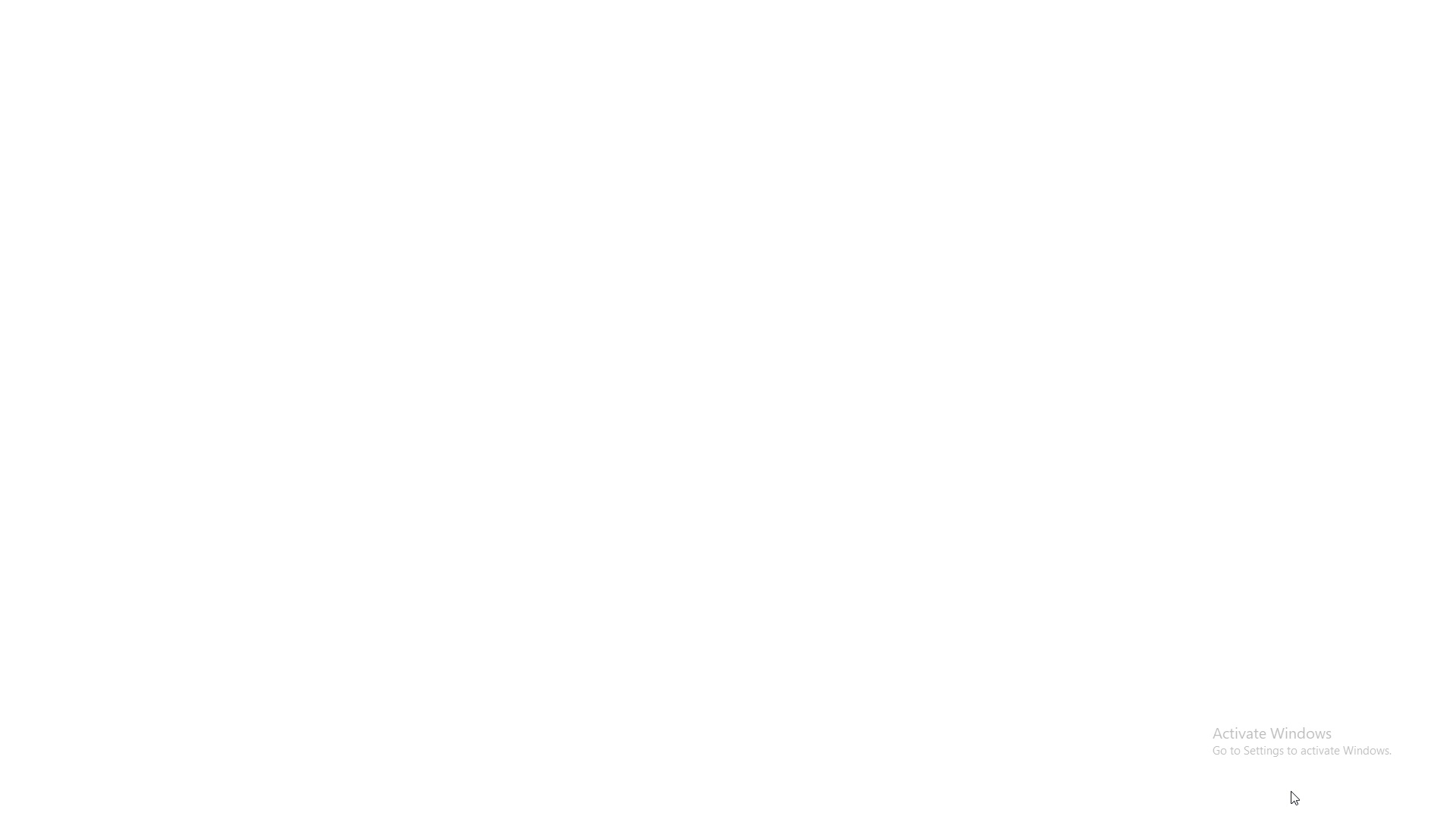 
key(ArrowLeft)
 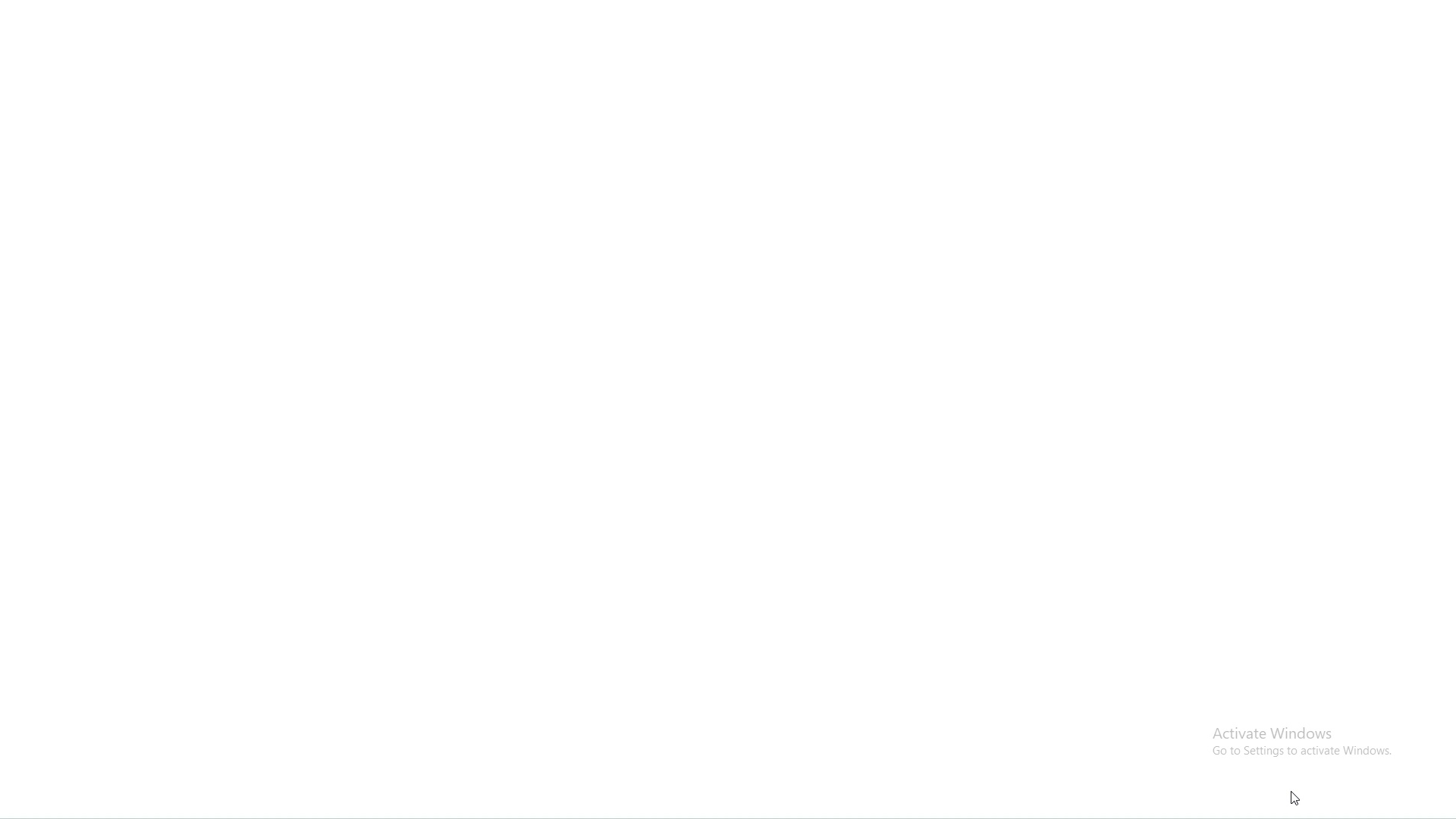 
key(ArrowRight)
 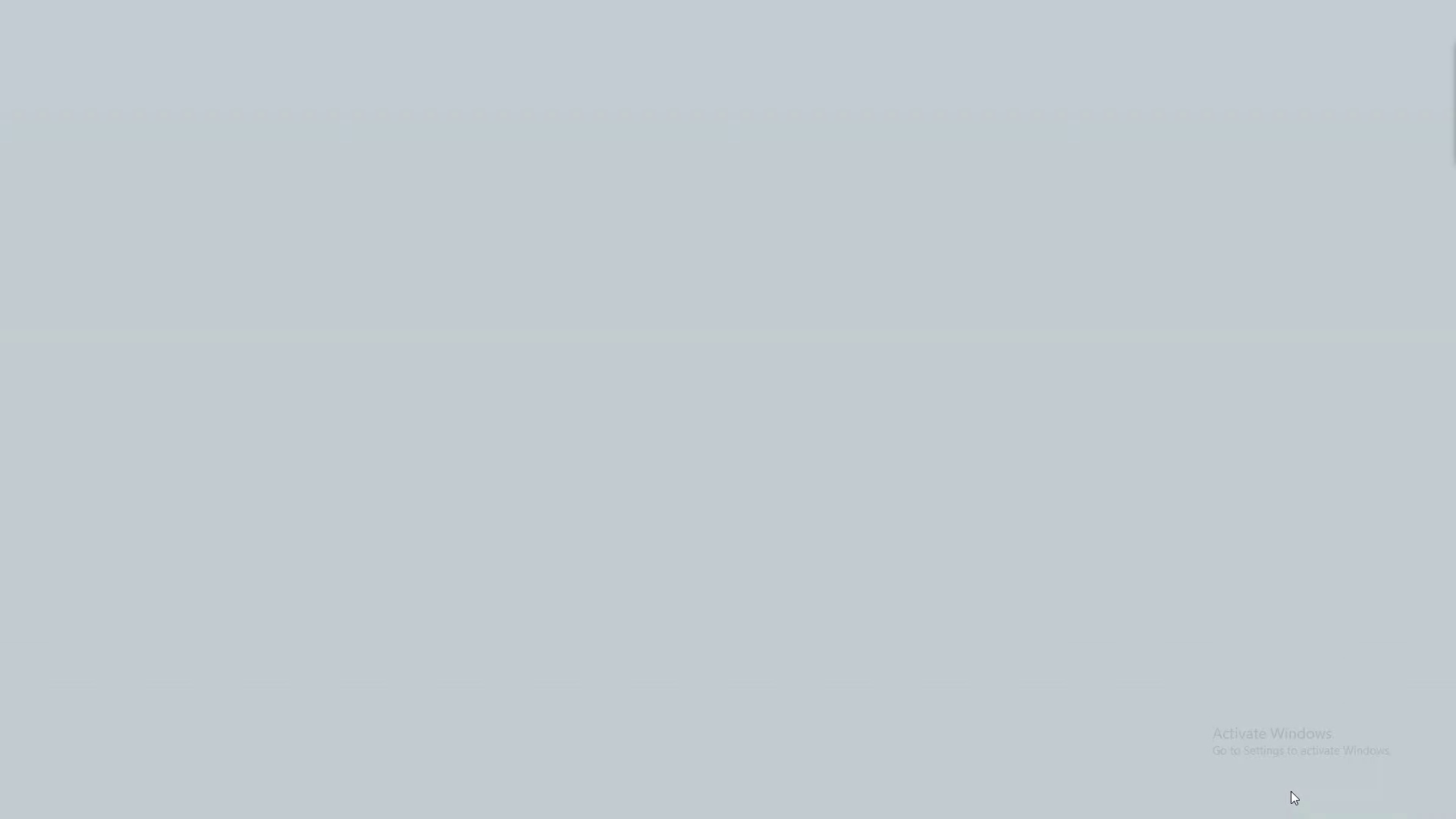 
key(ArrowRight)
 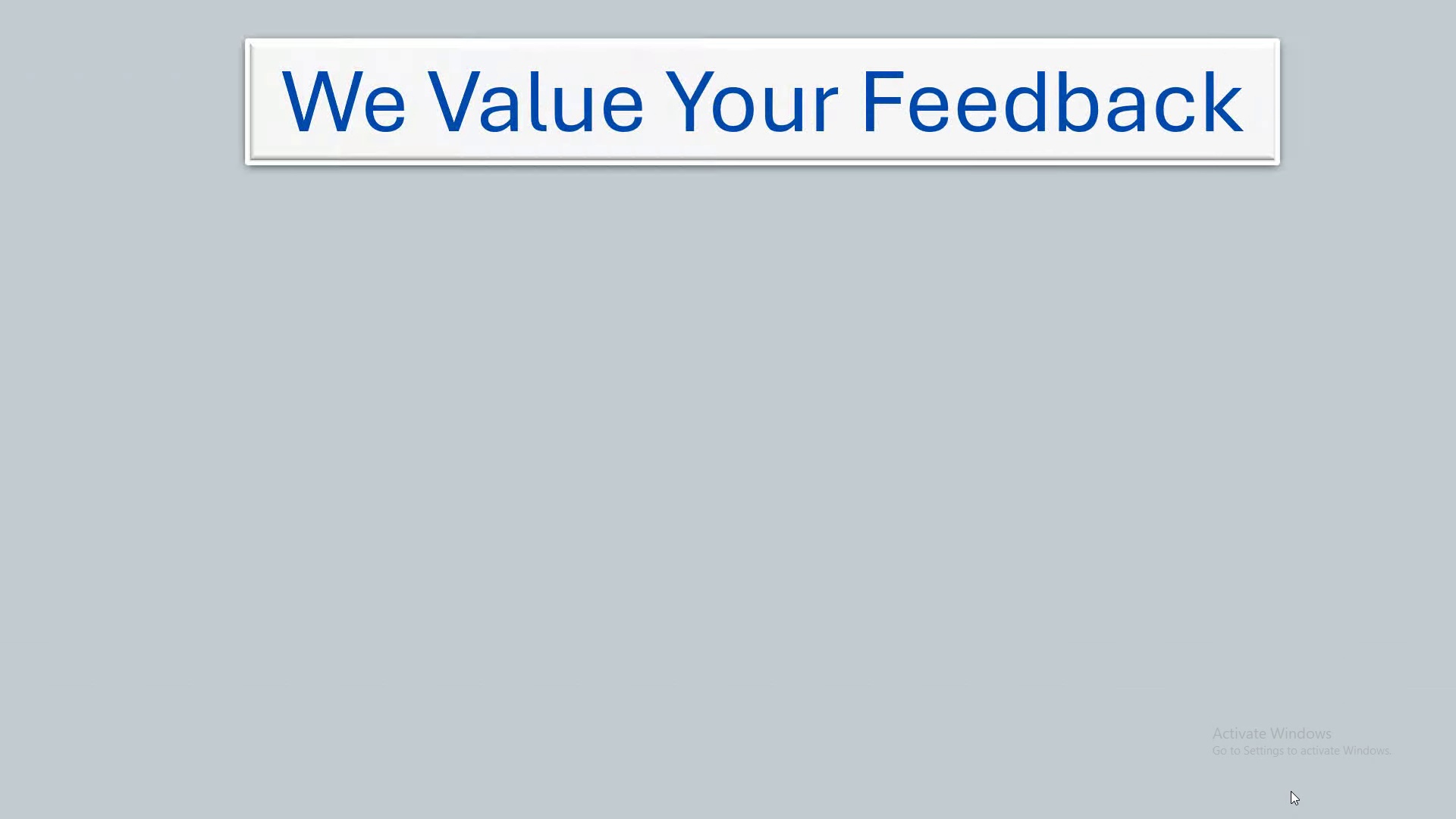 
key(ArrowRight)
 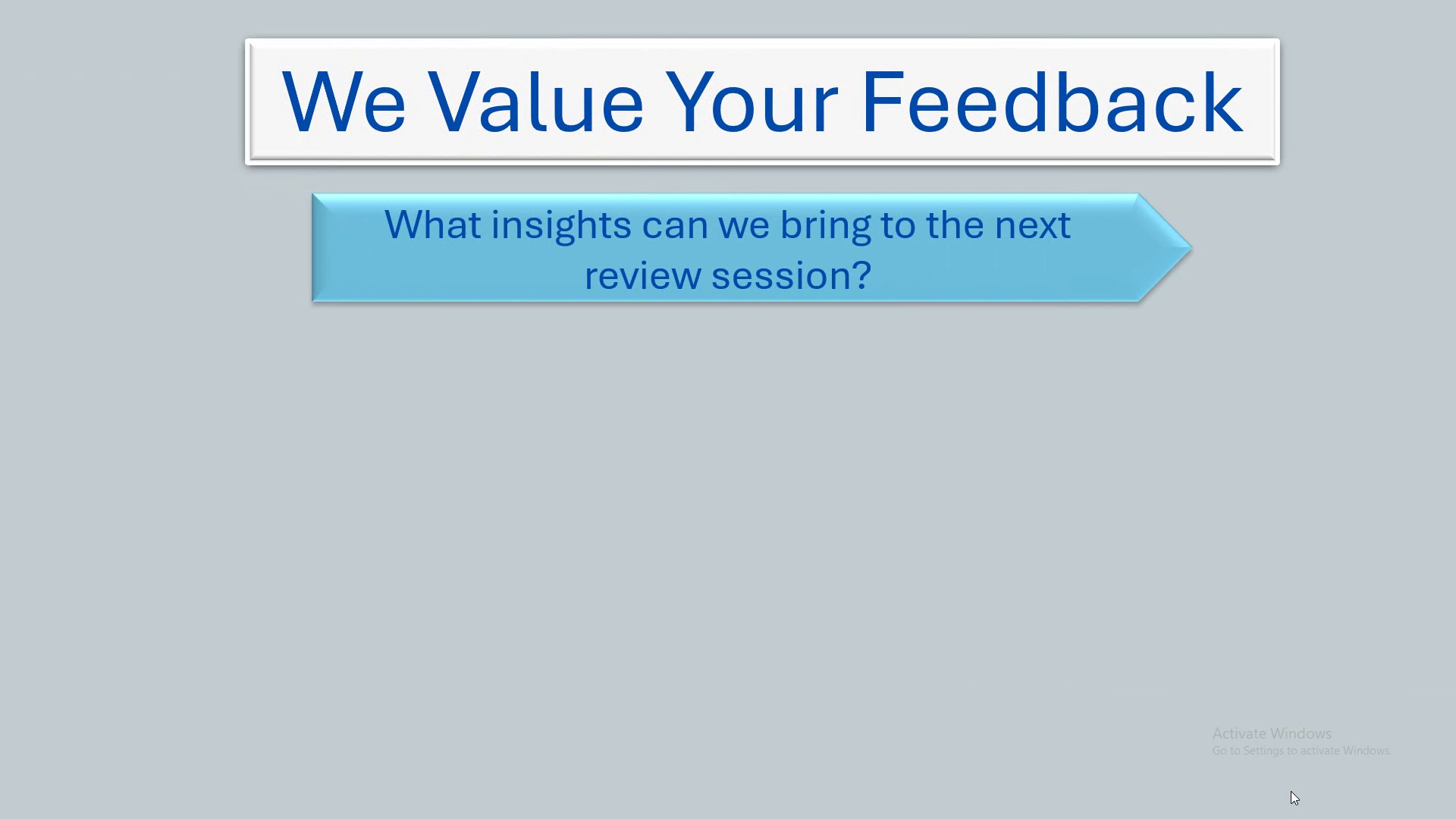 
key(ArrowRight)
 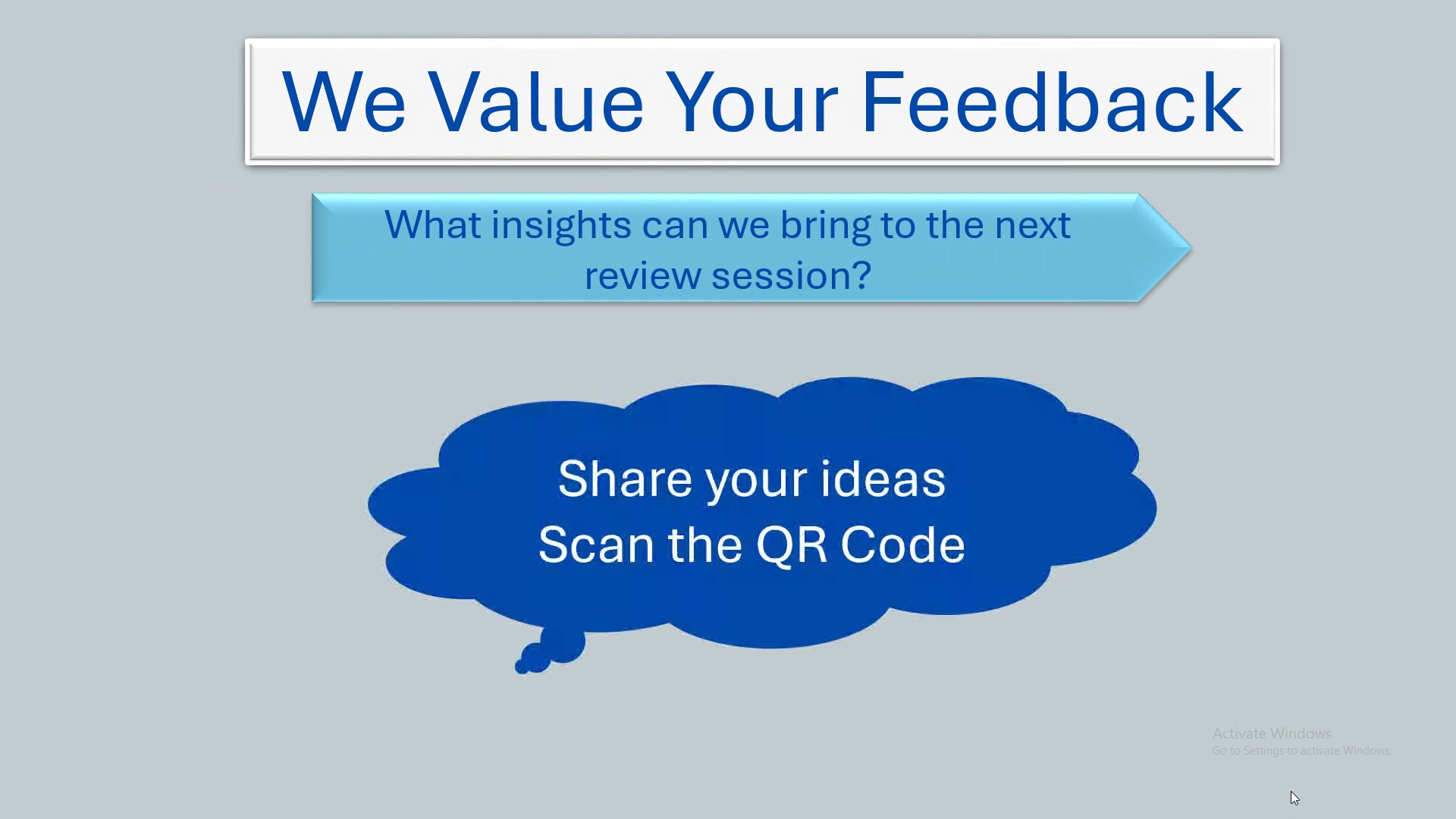 
key(ArrowRight)
 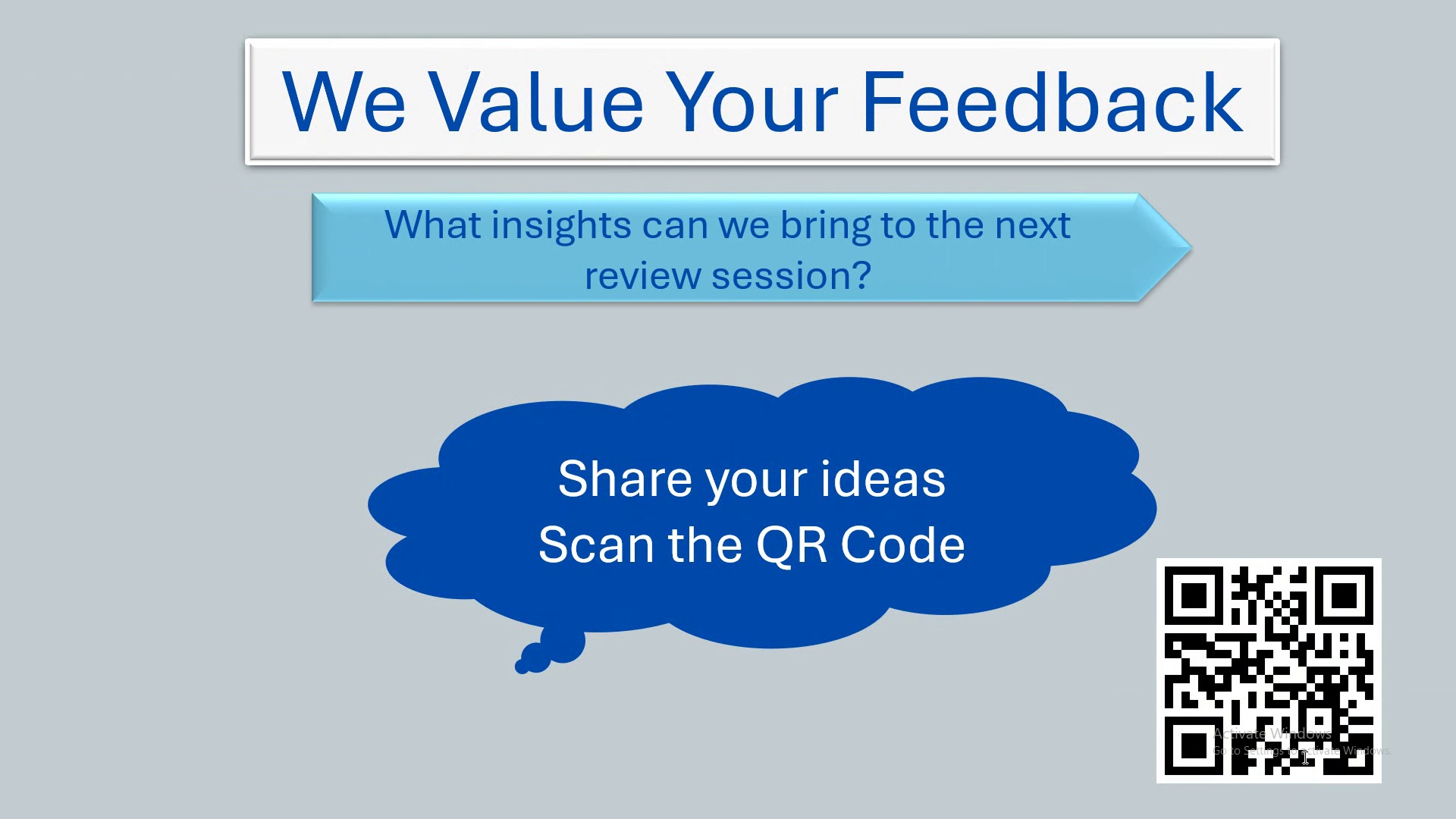 
key(Escape)
 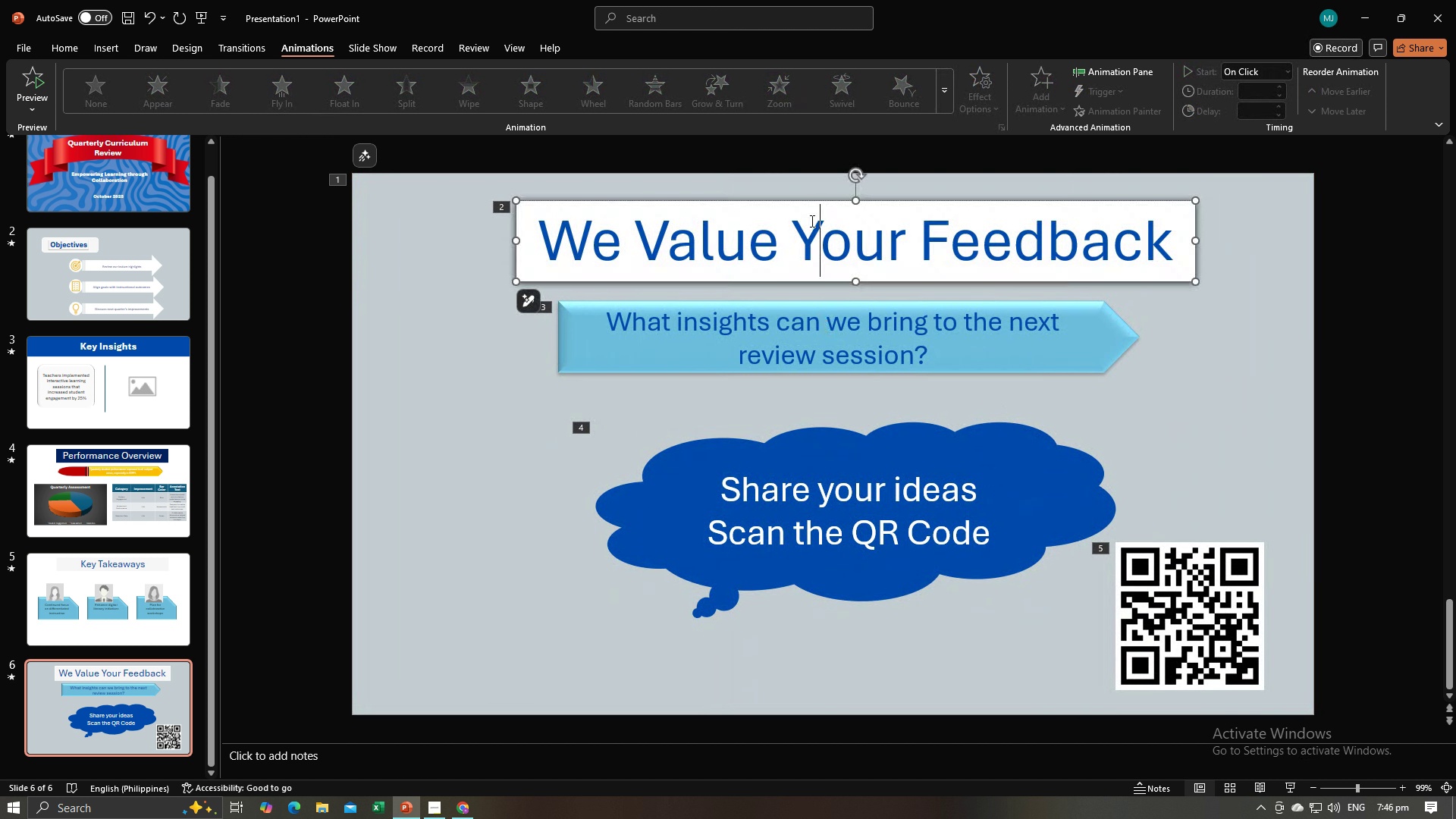 
key(Control+A)
 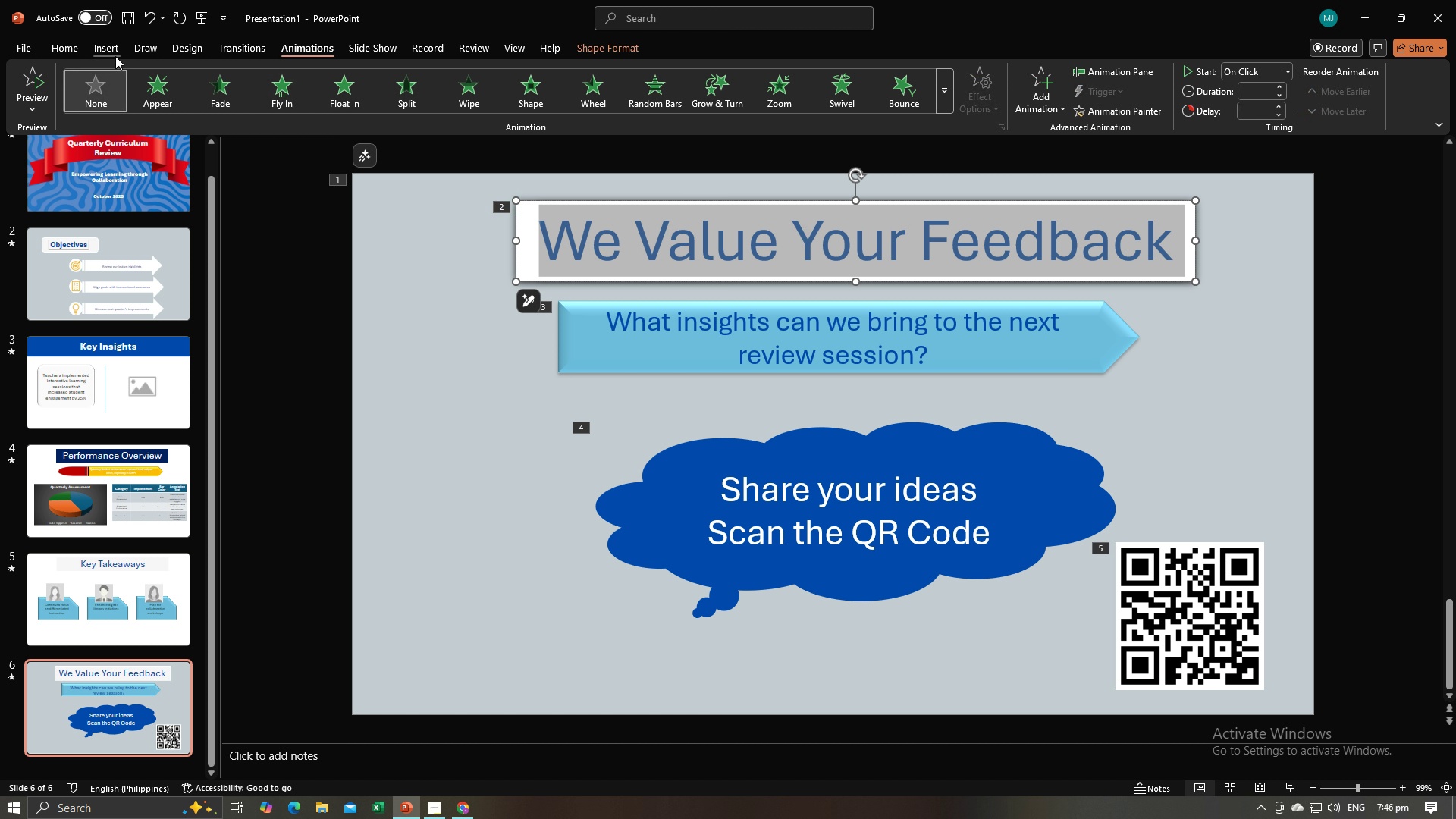 
left_click([104, 54])
 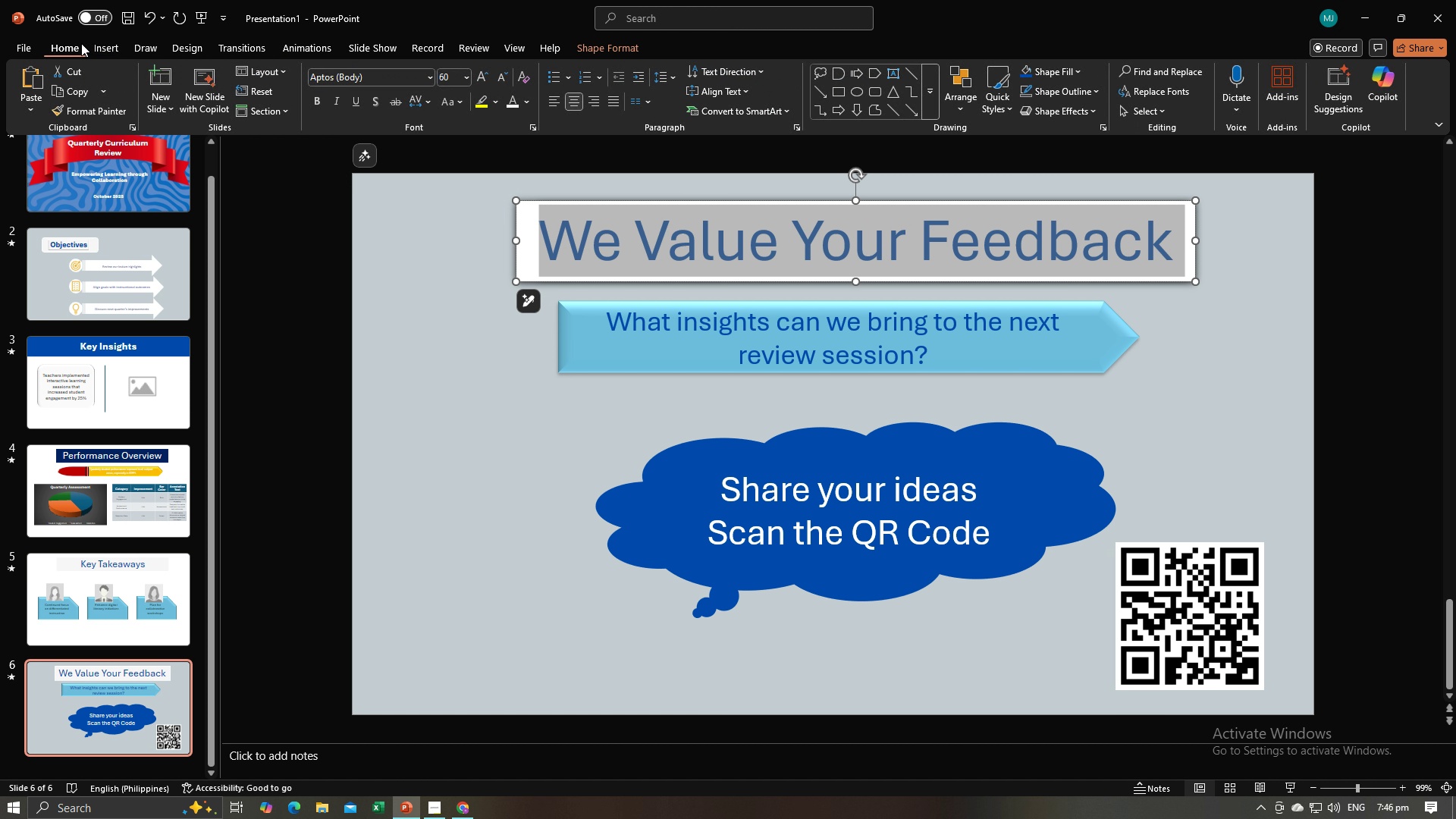 
left_click([81, 43])
 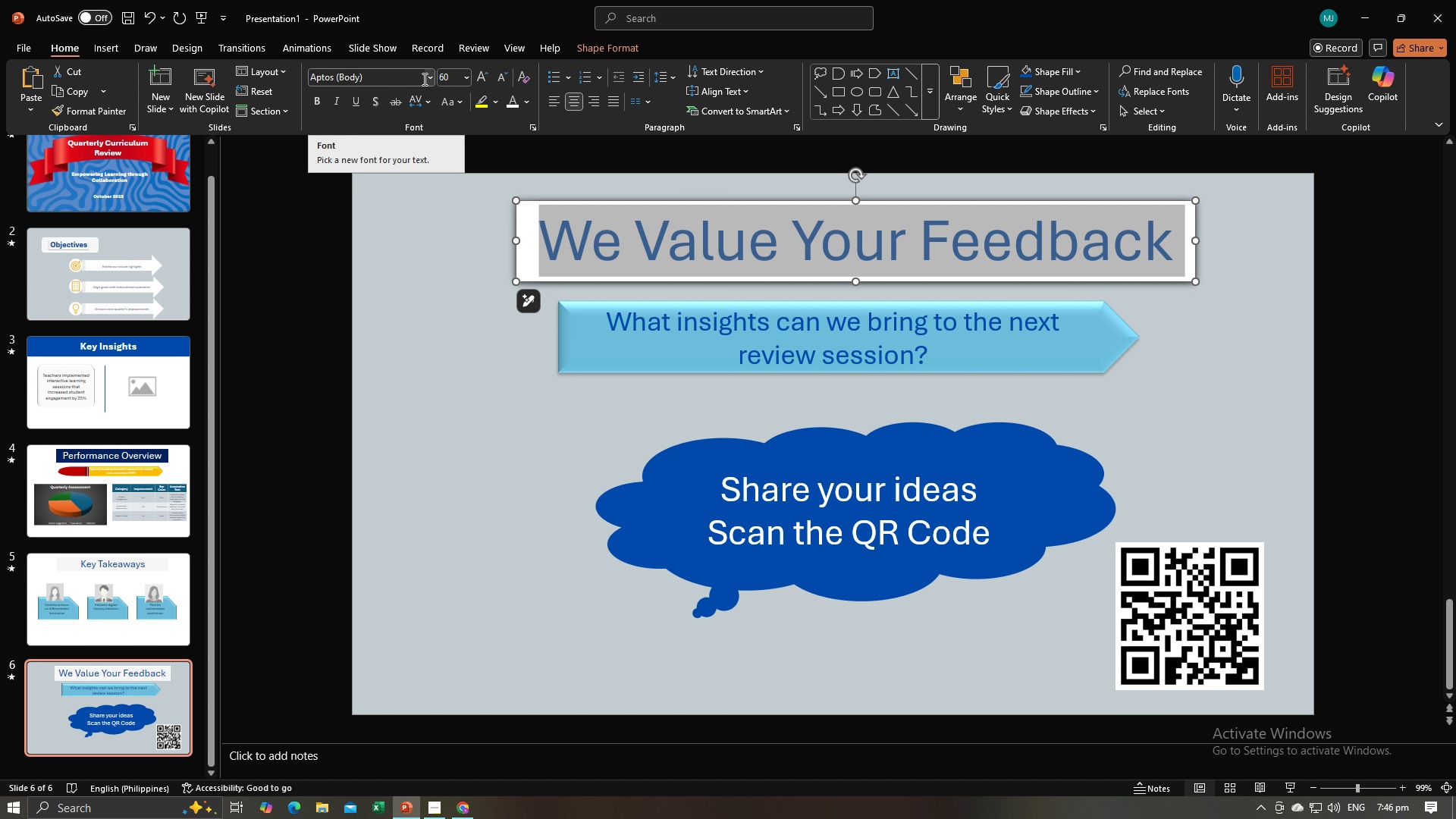 
left_click([427, 79])
 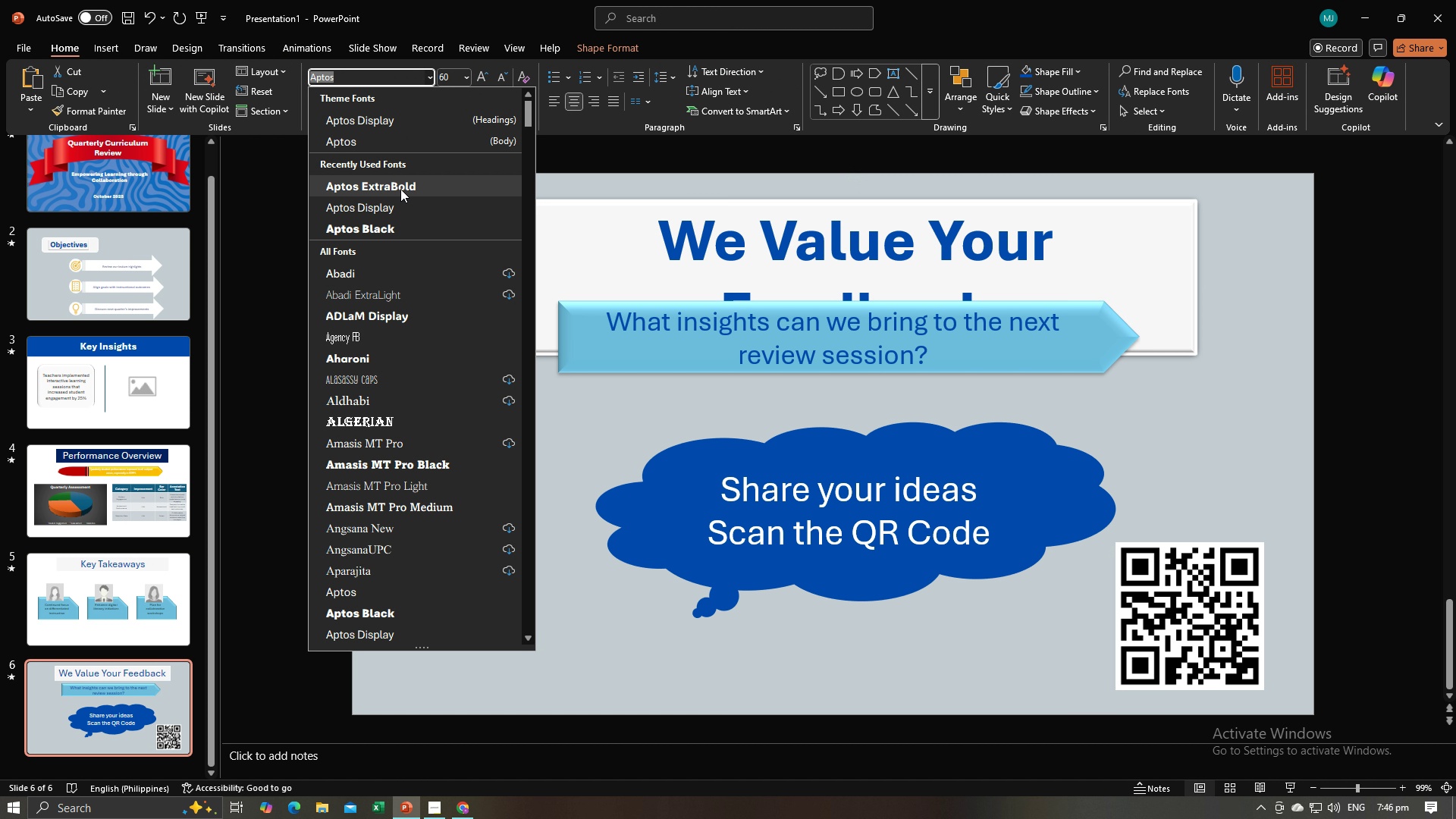 
left_click([400, 189])
 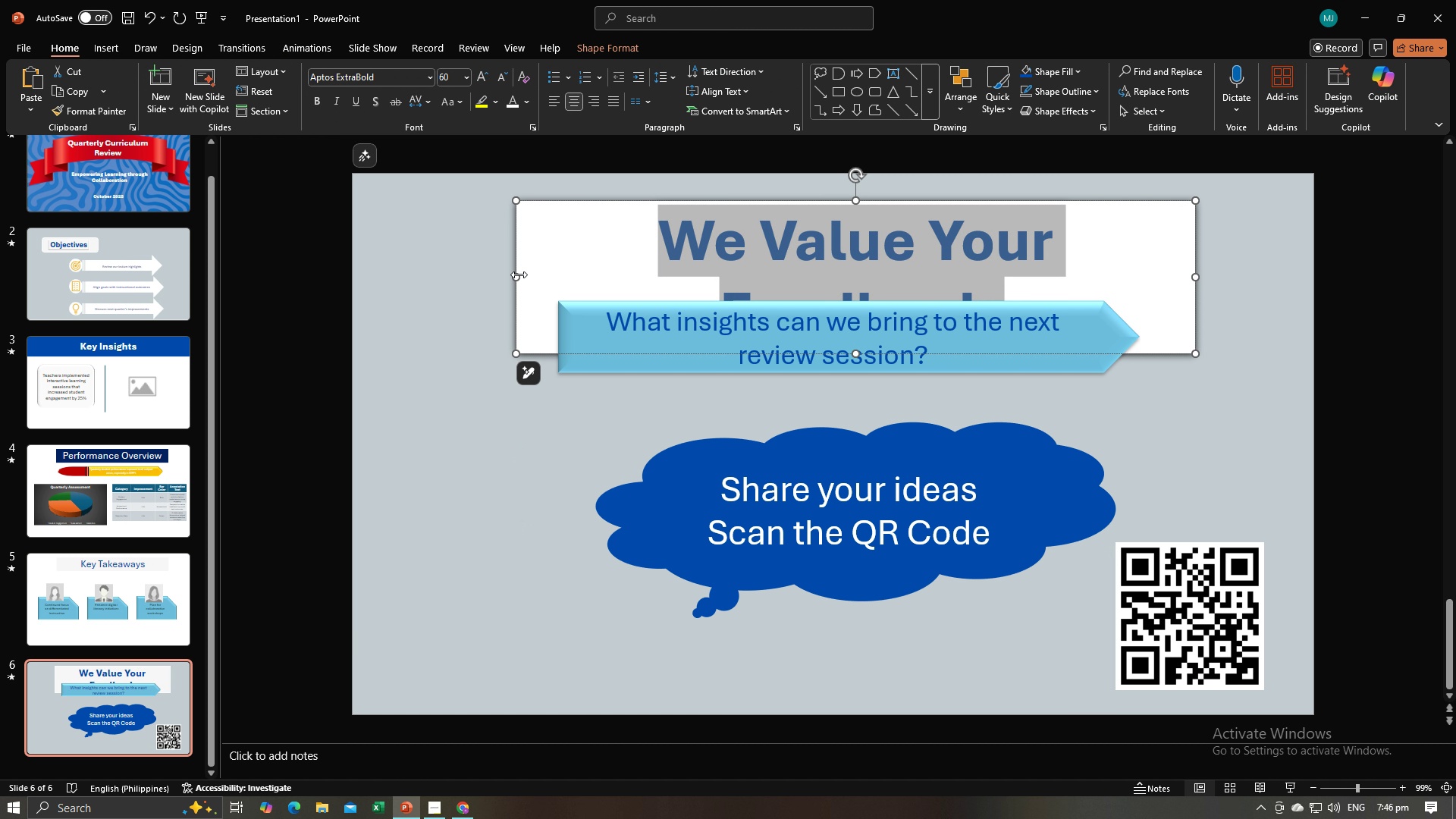 
left_click_drag(start_coordinate=[517, 275], to_coordinate=[463, 262])
 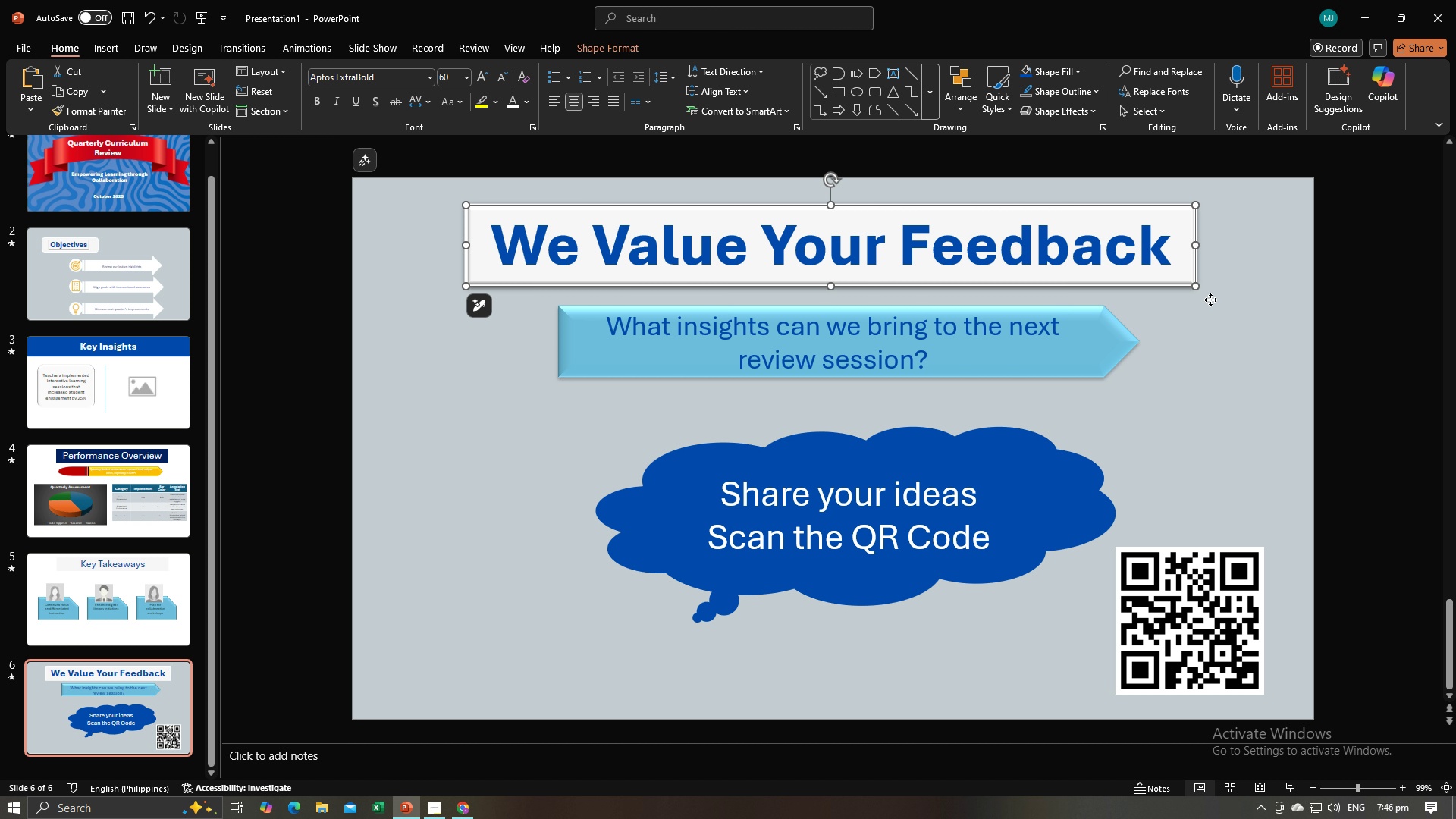 
double_click([1185, 275])
 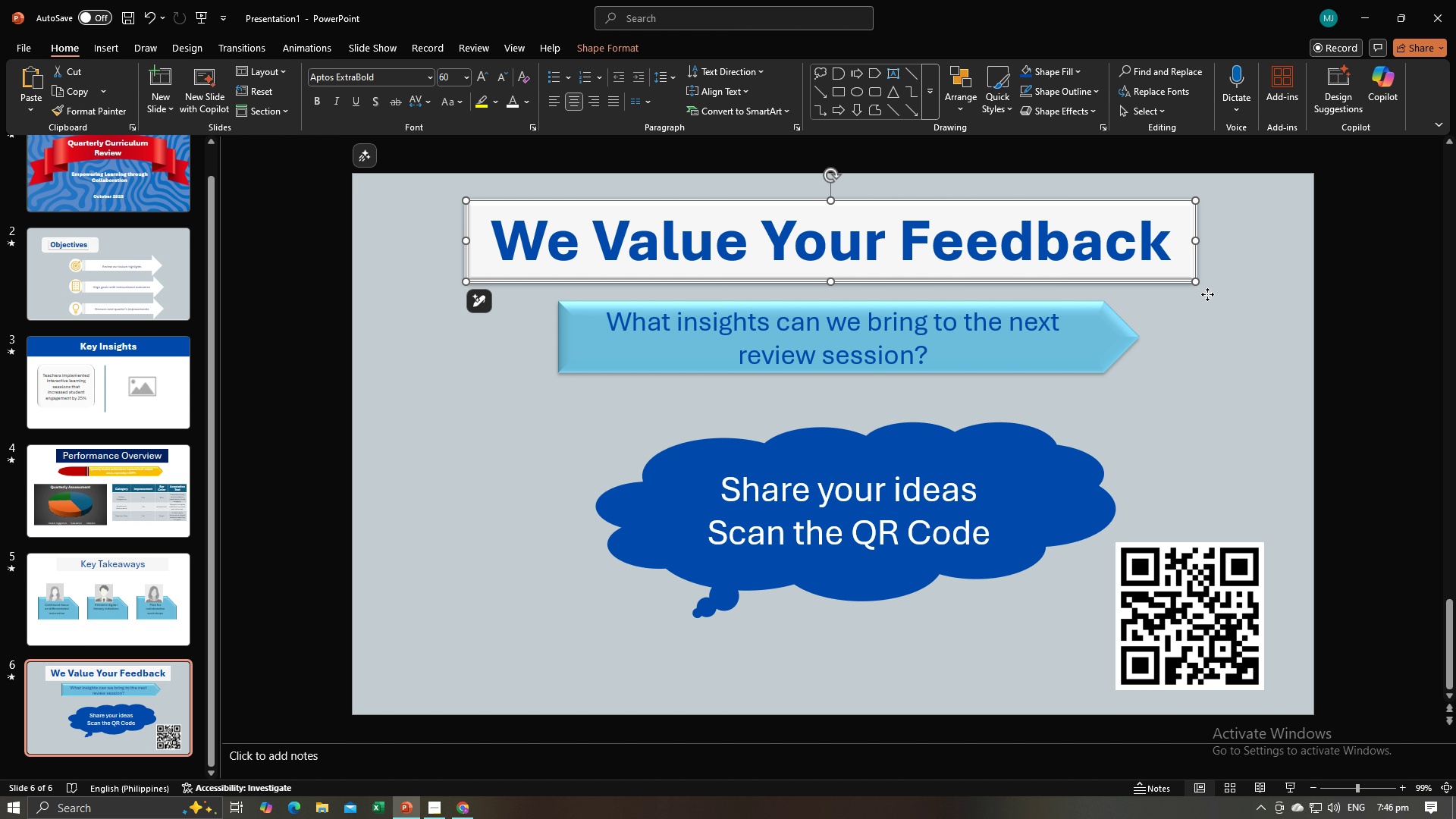 
left_click([1207, 294])
 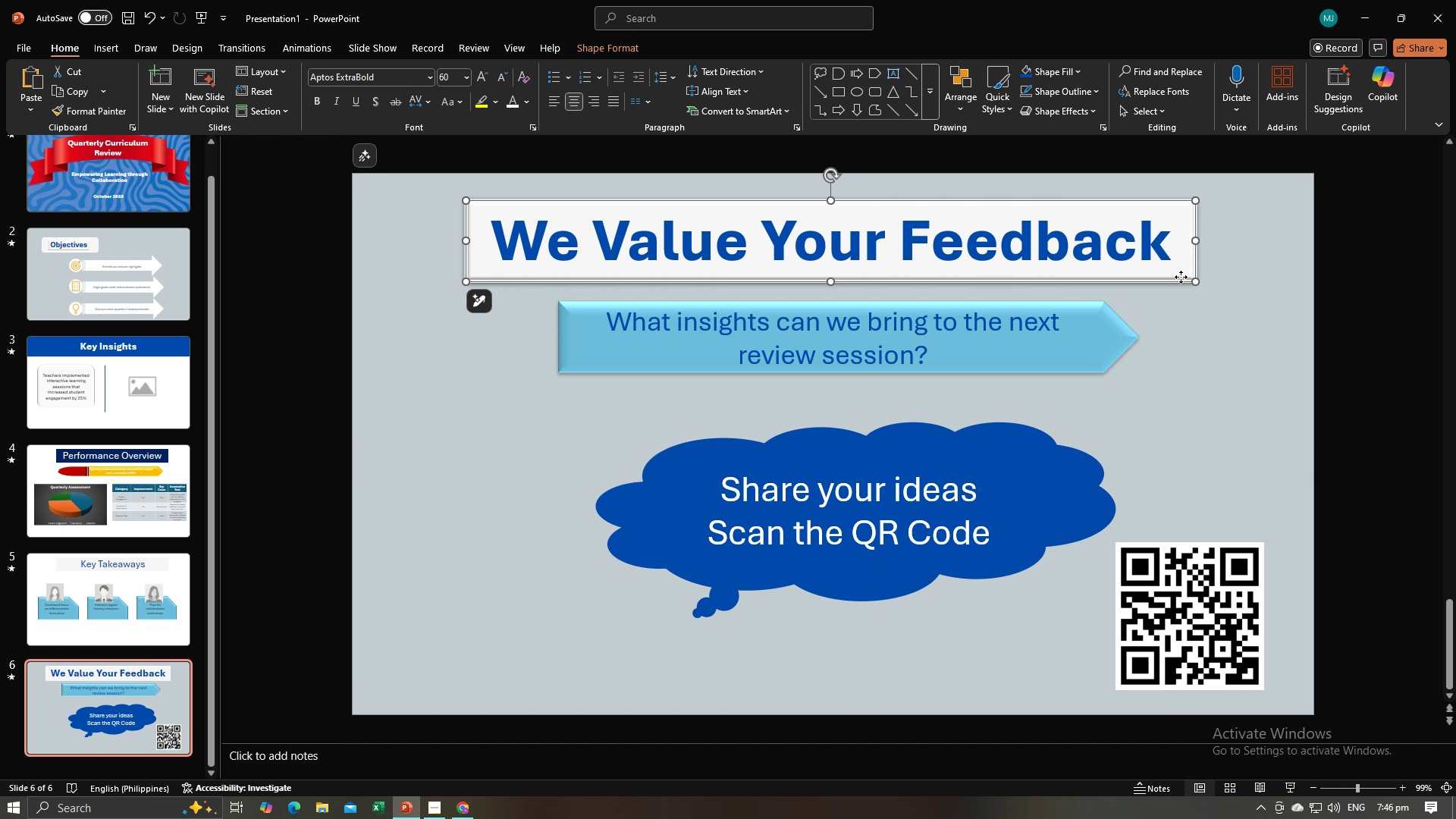 
left_click_drag(start_coordinate=[1181, 277], to_coordinate=[1197, 278])
 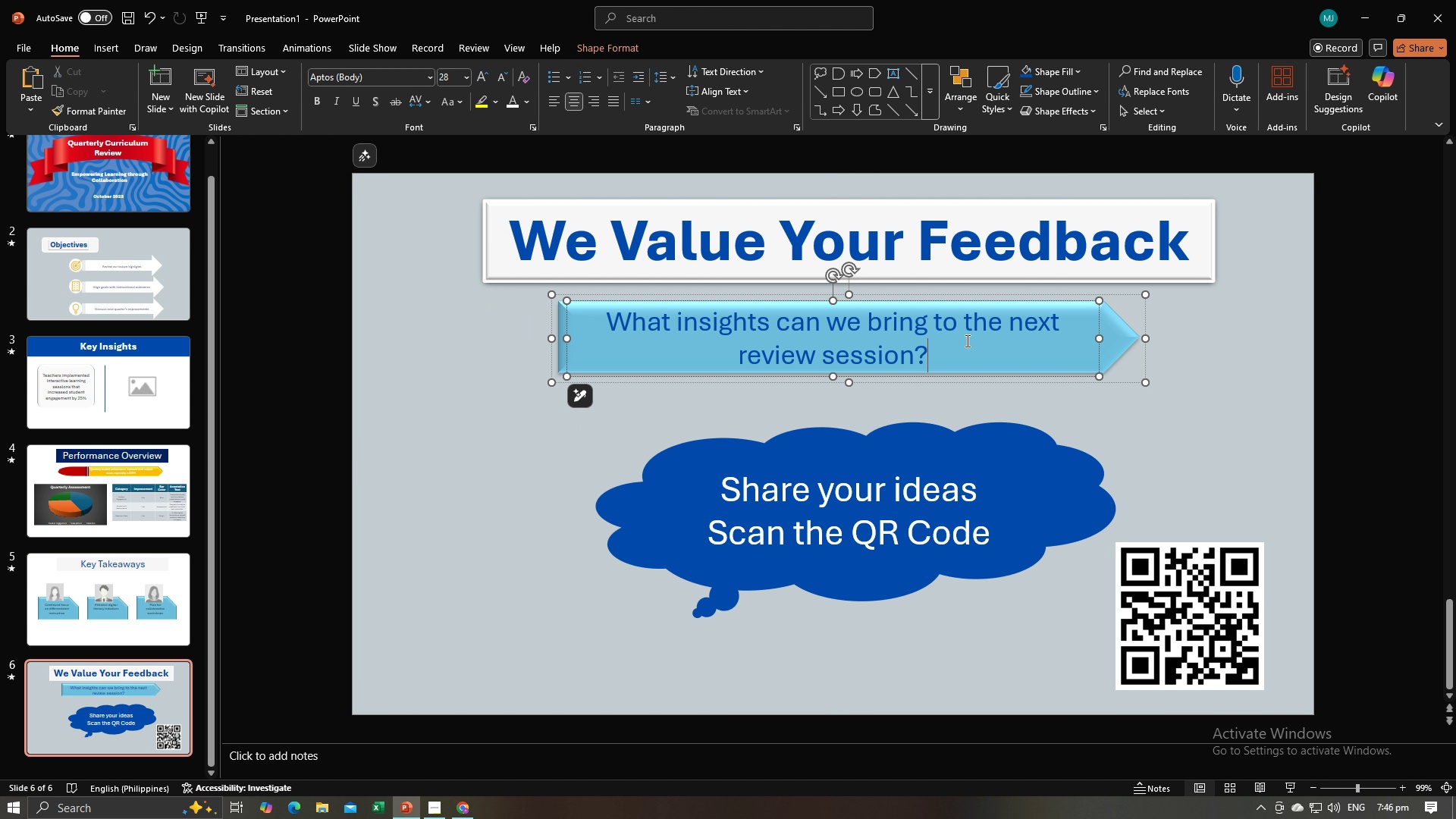 
left_click([966, 340])
 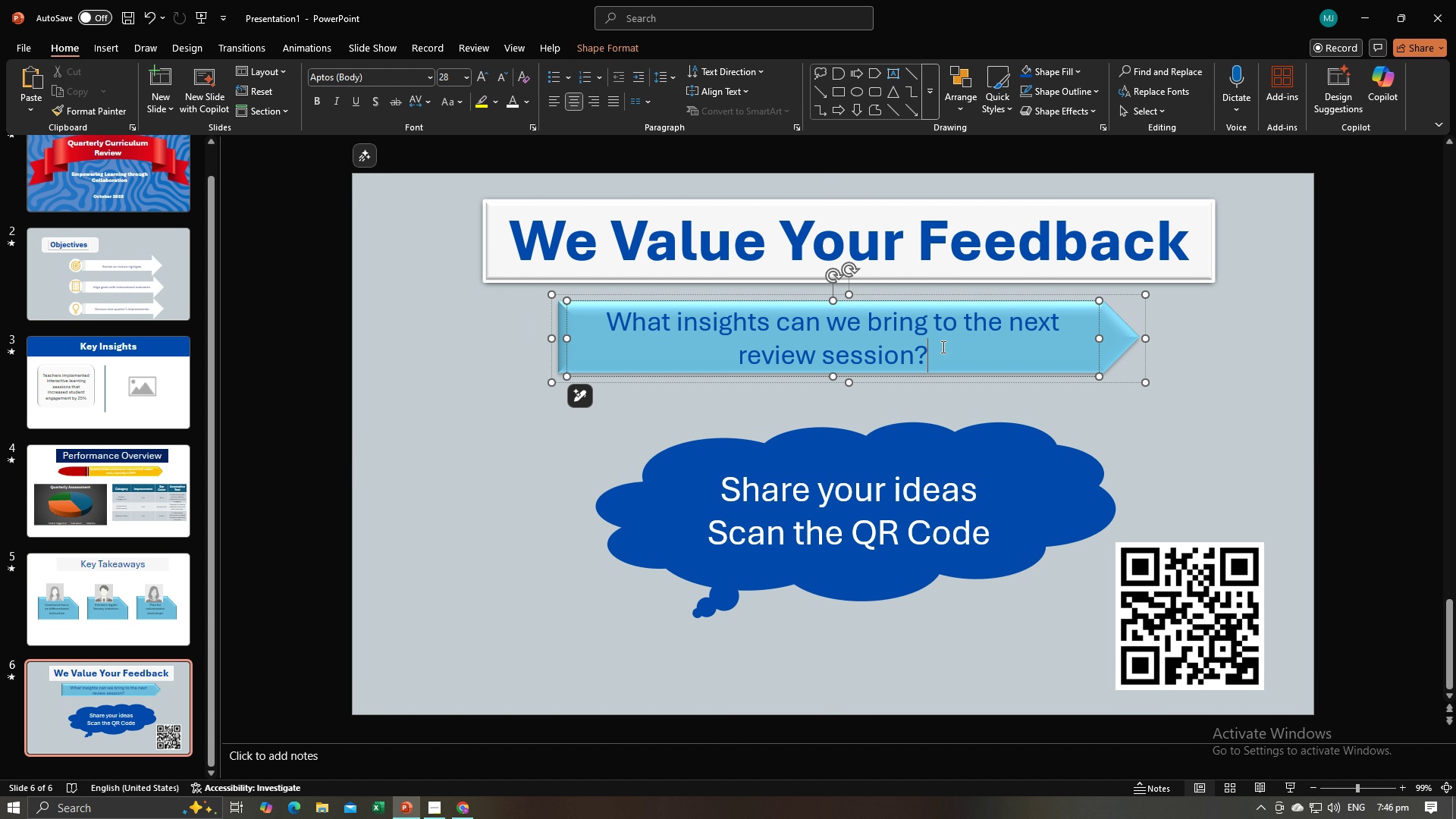 
left_click_drag(start_coordinate=[949, 347], to_coordinate=[566, 318])
 